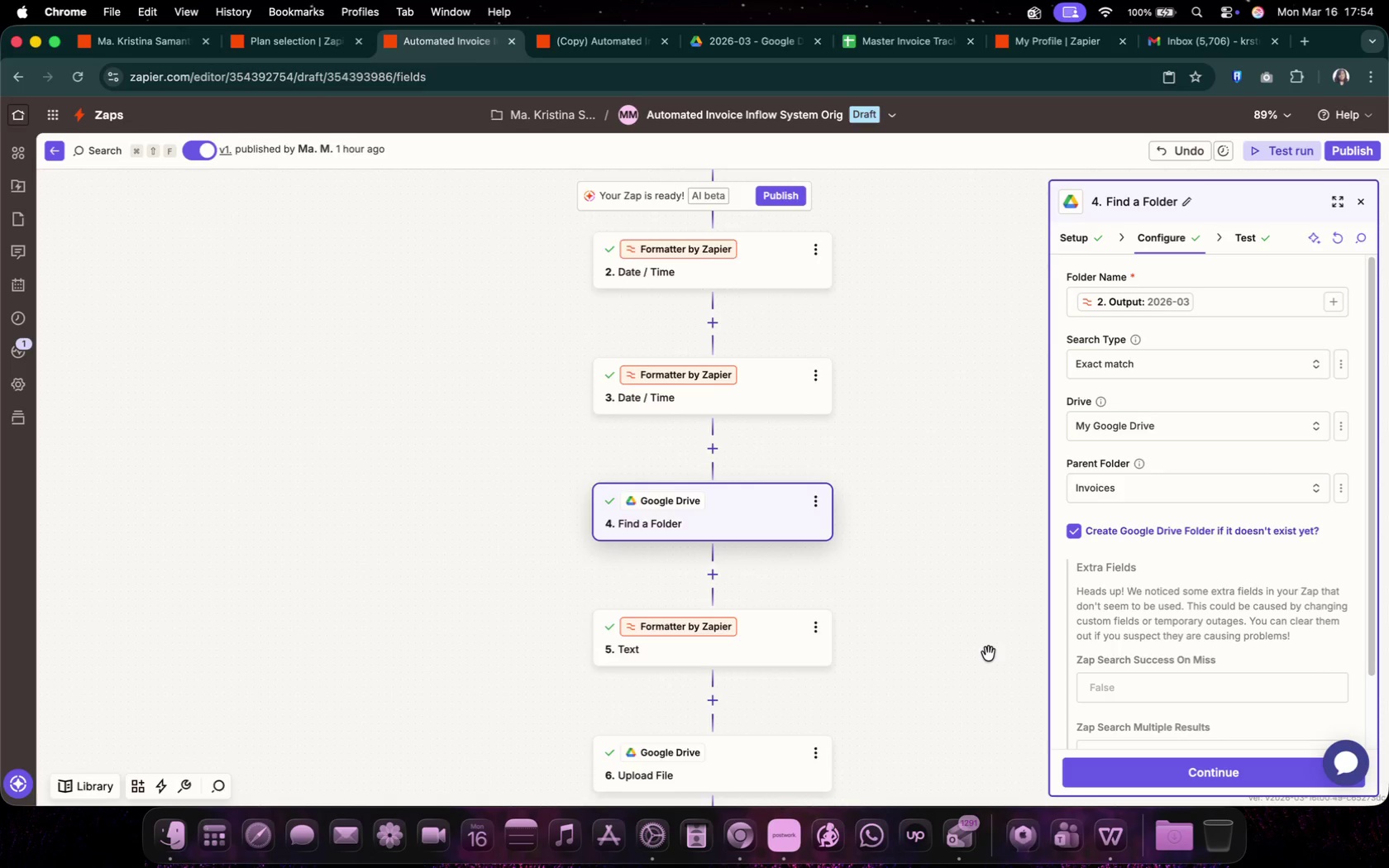 
scroll: coordinate [989, 654], scroll_direction: down, amount: 8.0
 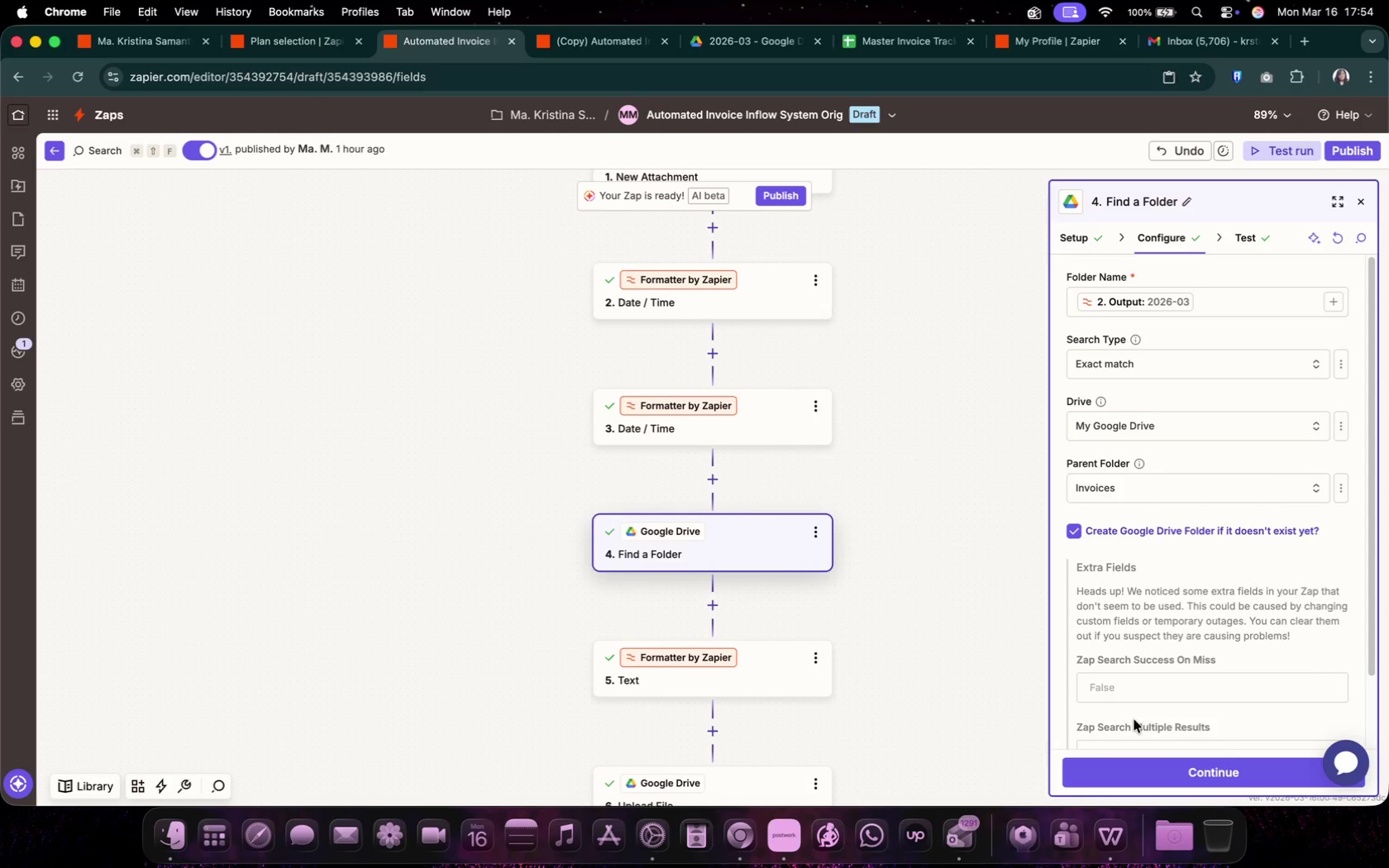 
left_click([1222, 772])
 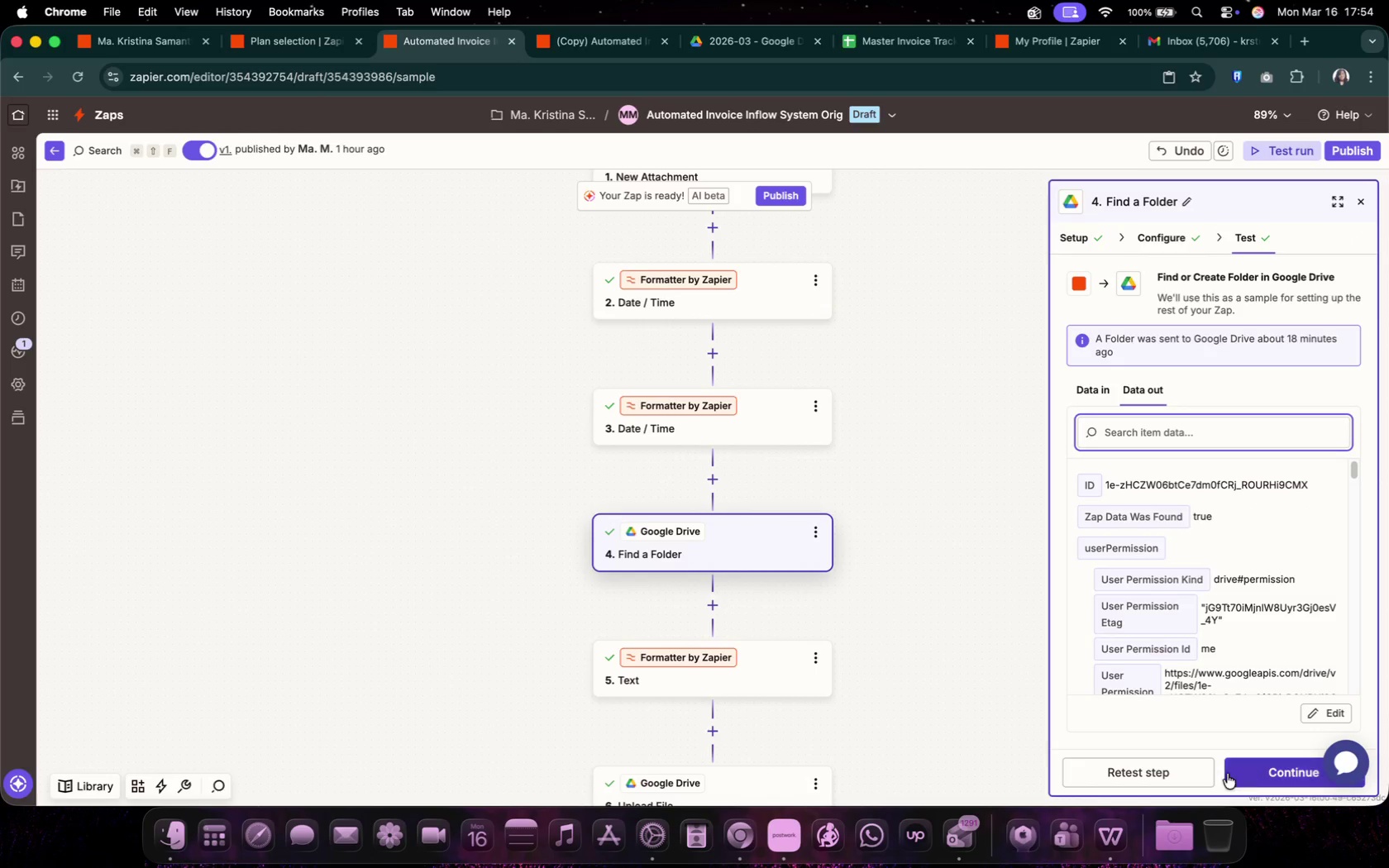 
left_click([1196, 774])
 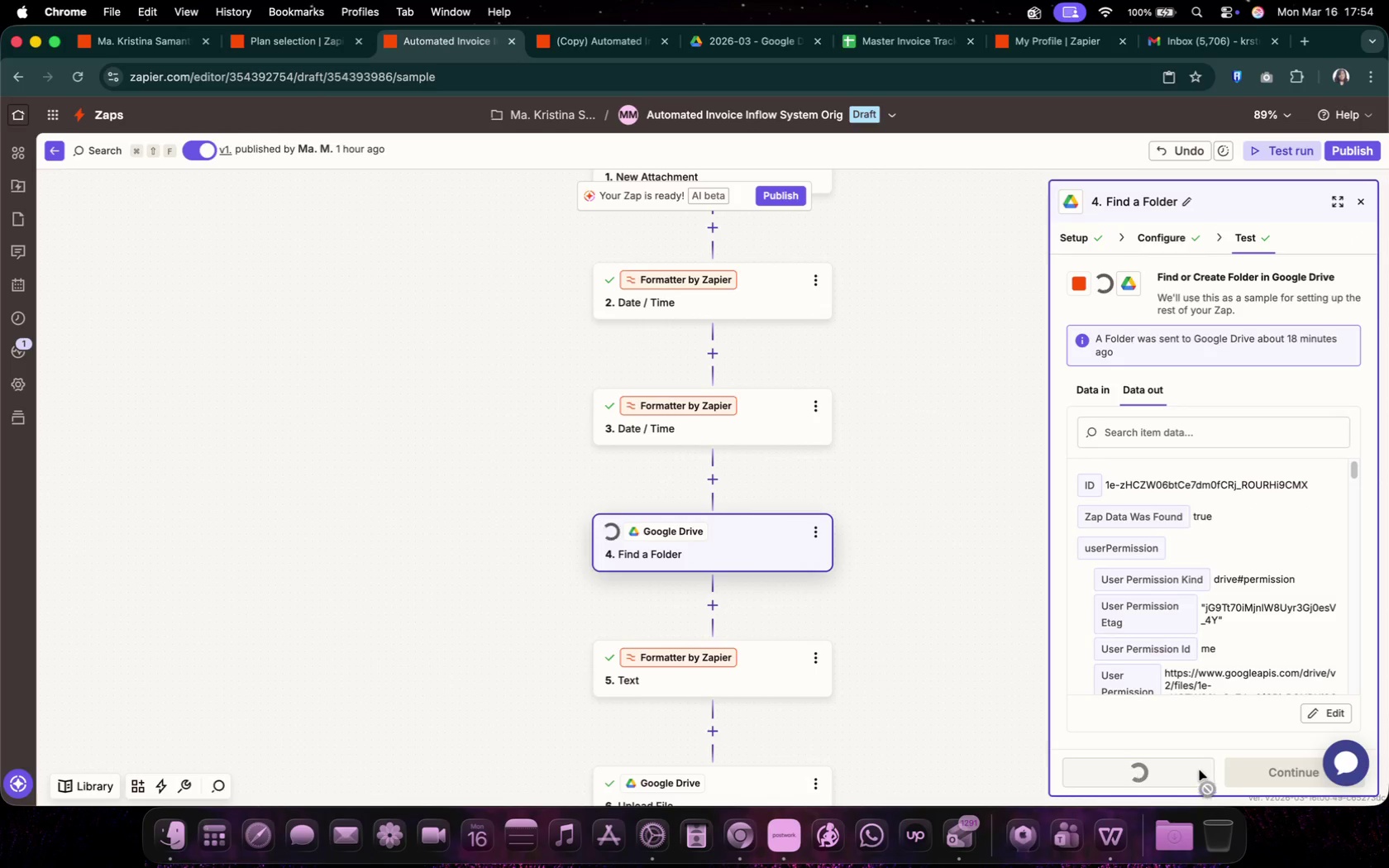 
scroll: coordinate [1264, 648], scroll_direction: down, amount: 40.0
 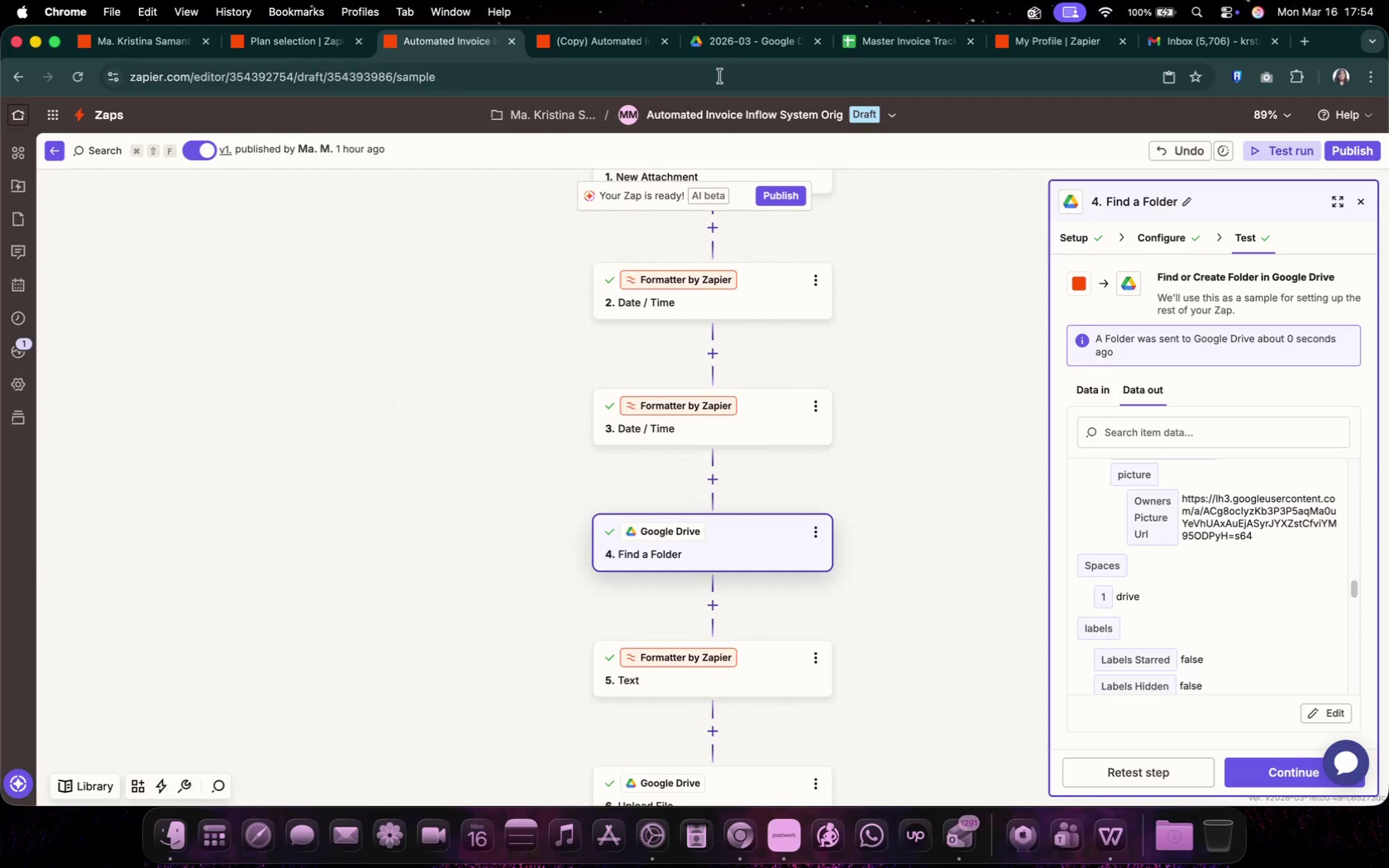 
left_click([1300, 770])
 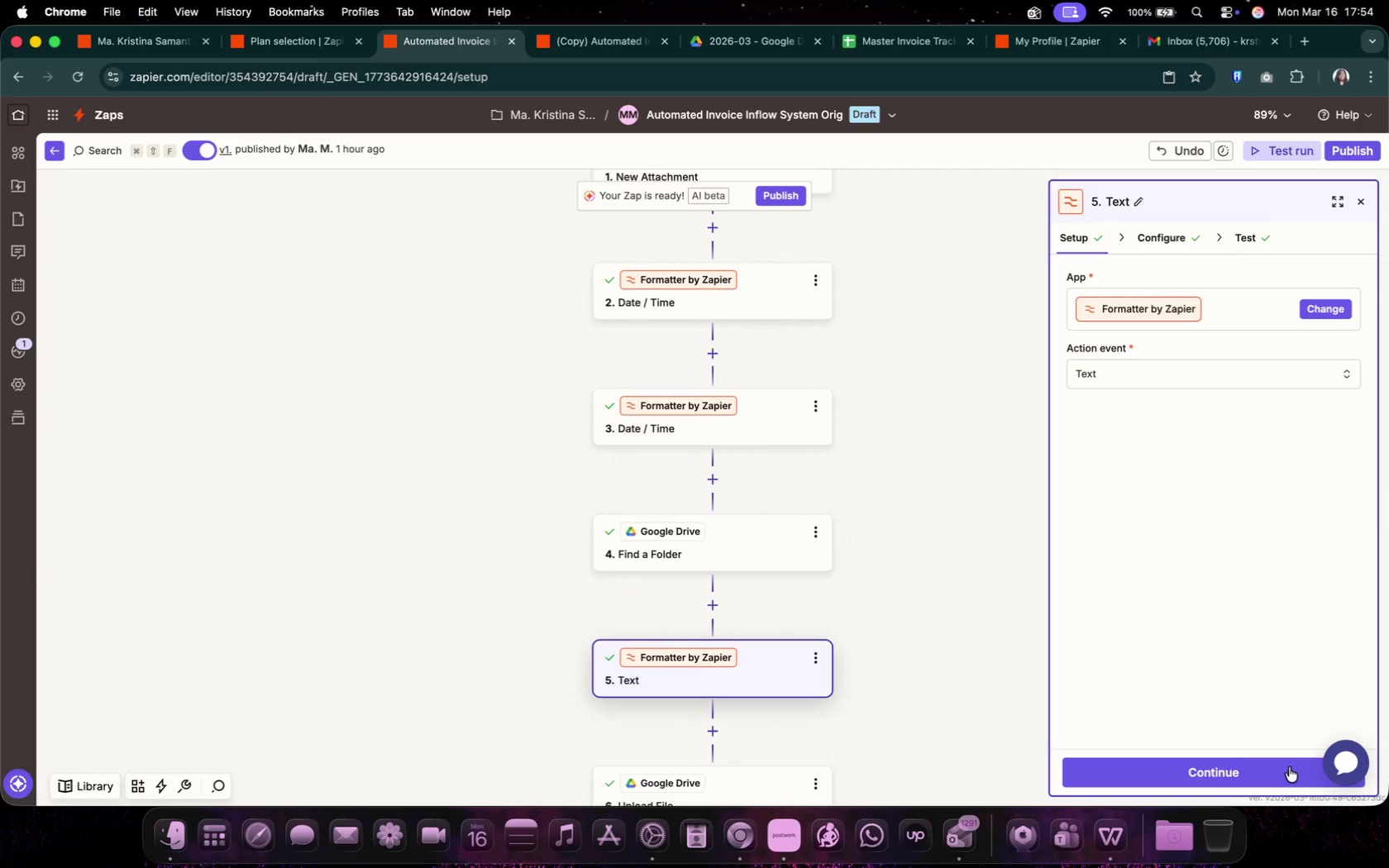 
left_click([1233, 751])
 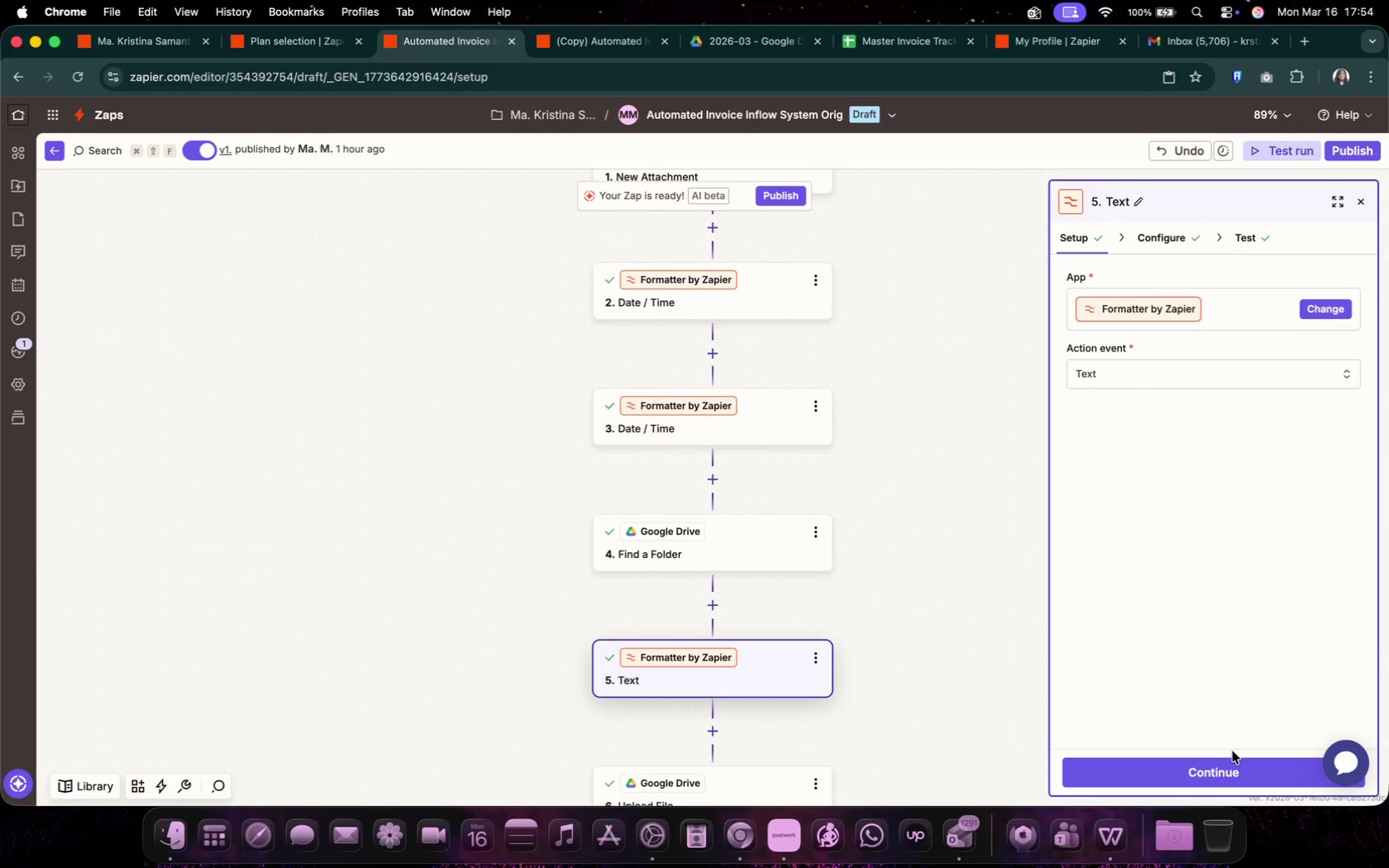 
scroll: coordinate [968, 655], scroll_direction: down, amount: 16.0
 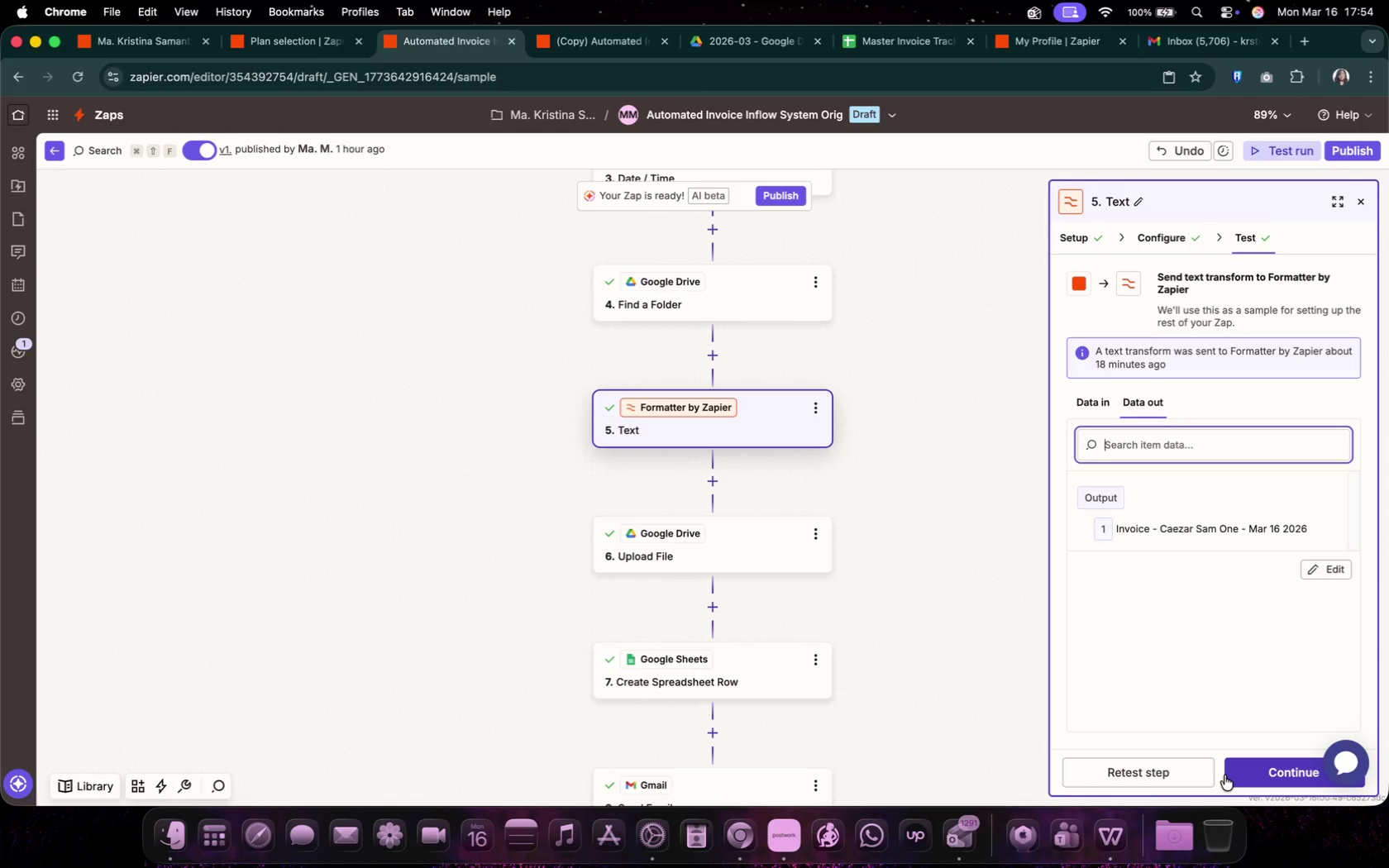 
left_click([1228, 776])
 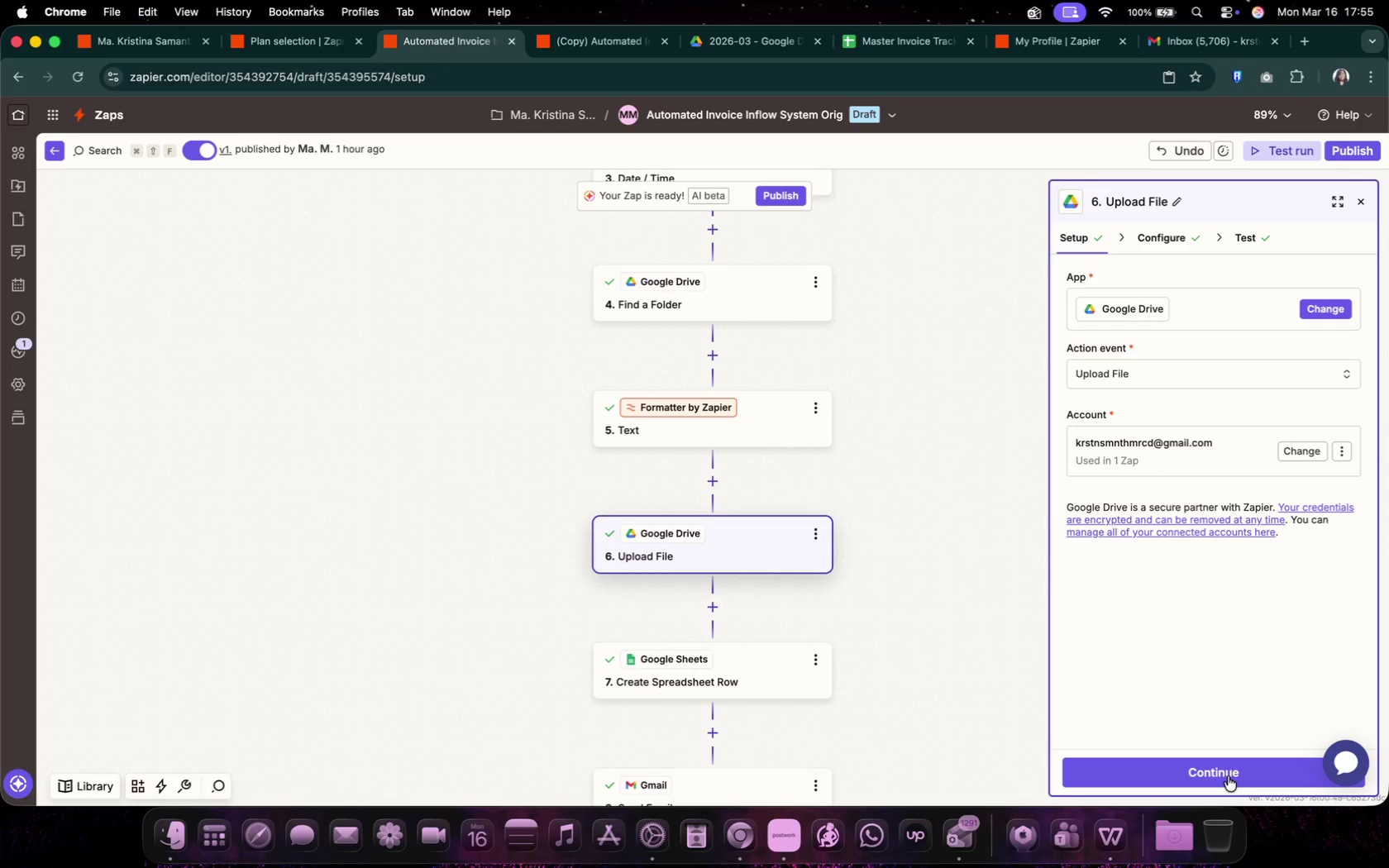 
left_click([1228, 776])
 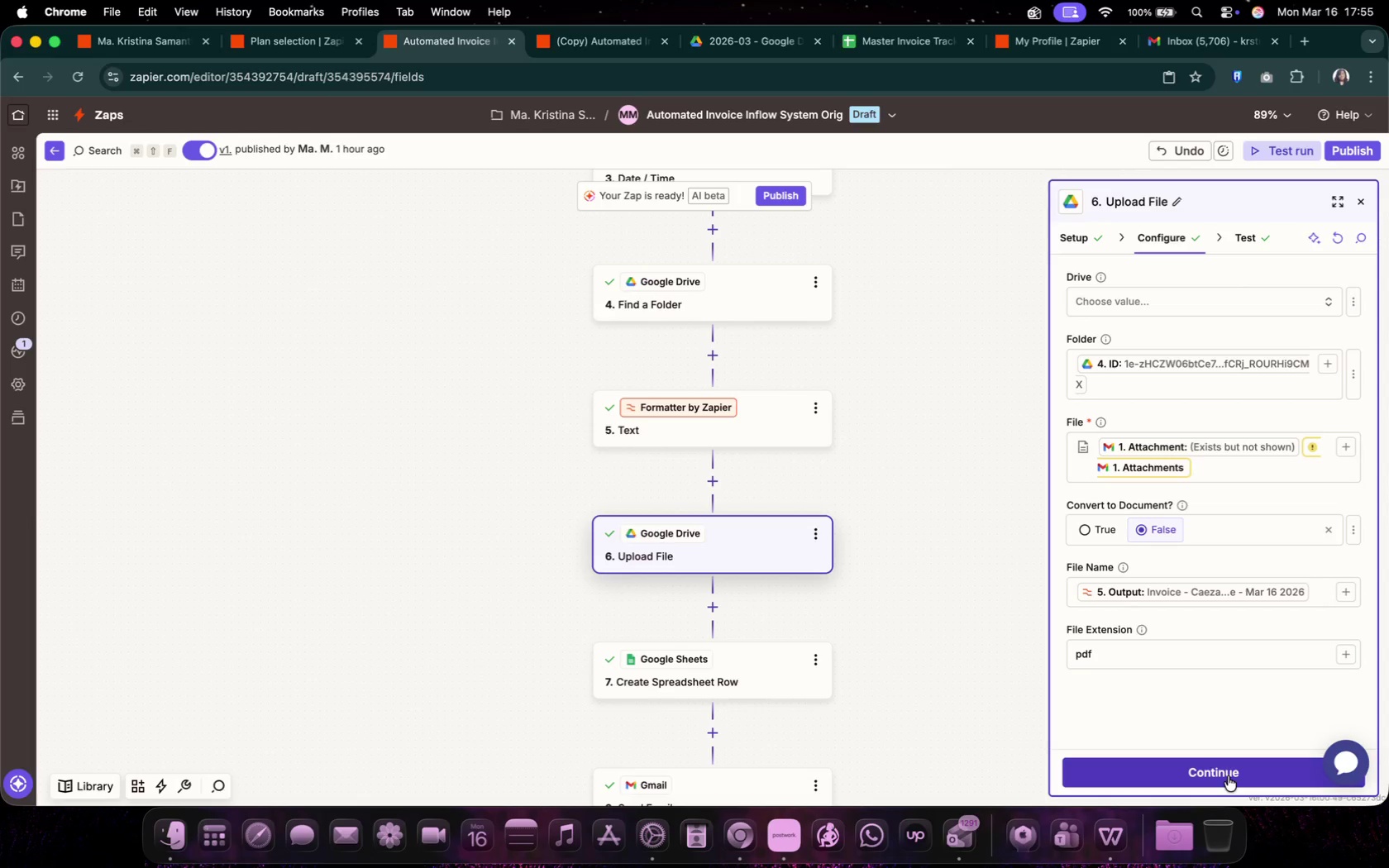 
left_click([1201, 470])
 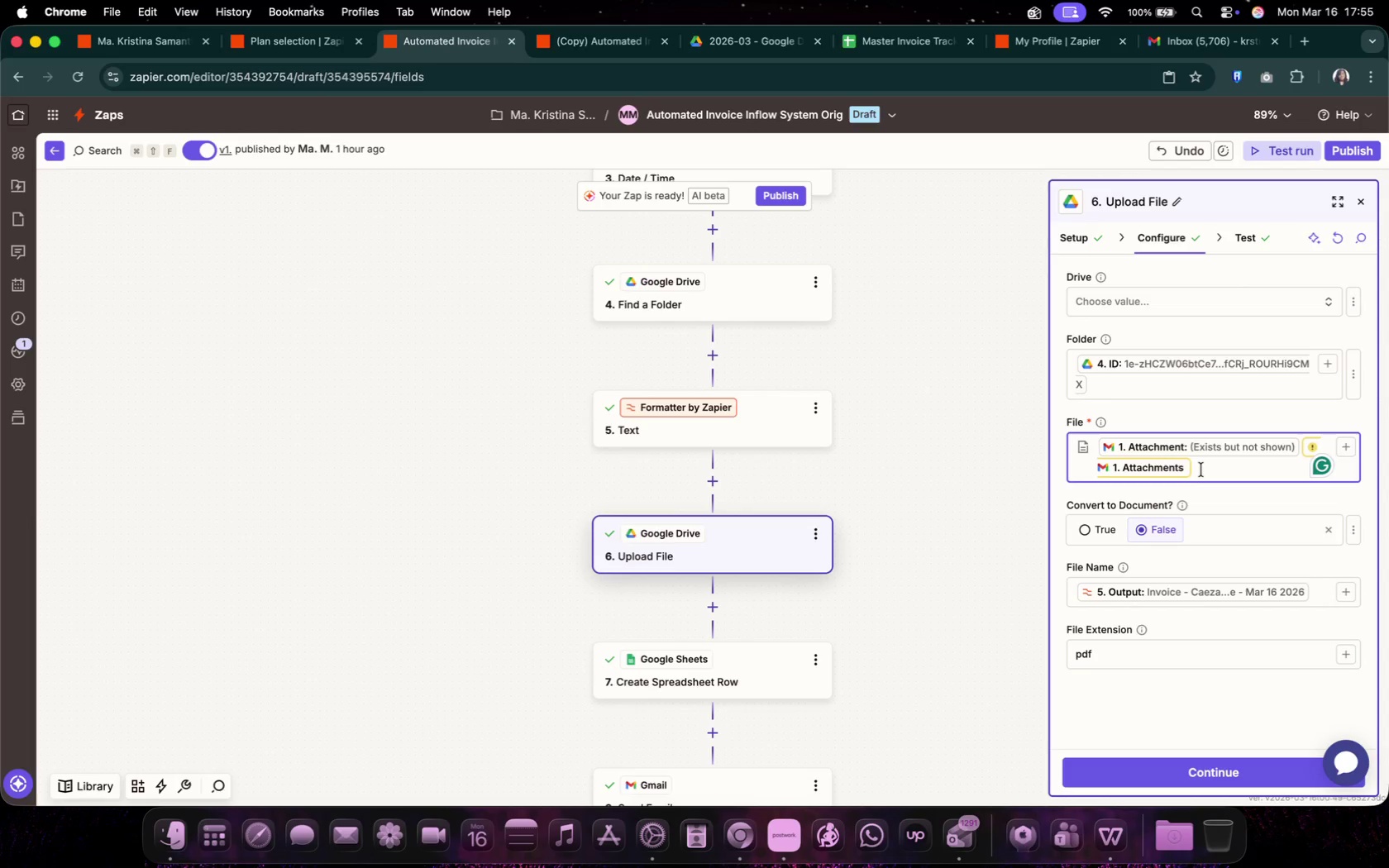 
scroll: coordinate [901, 658], scroll_direction: up, amount: 24.0
 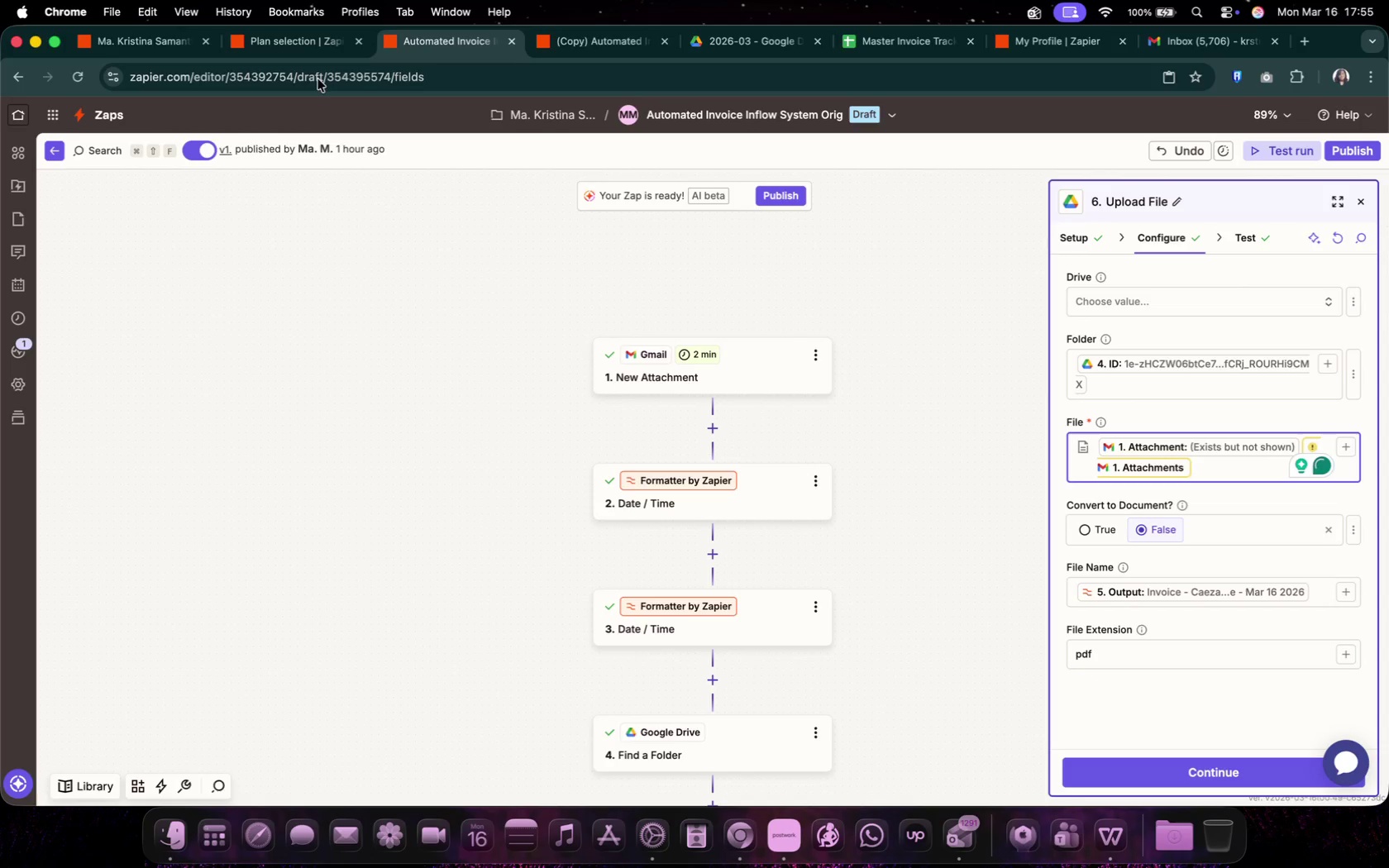 
left_click([565, 41])
 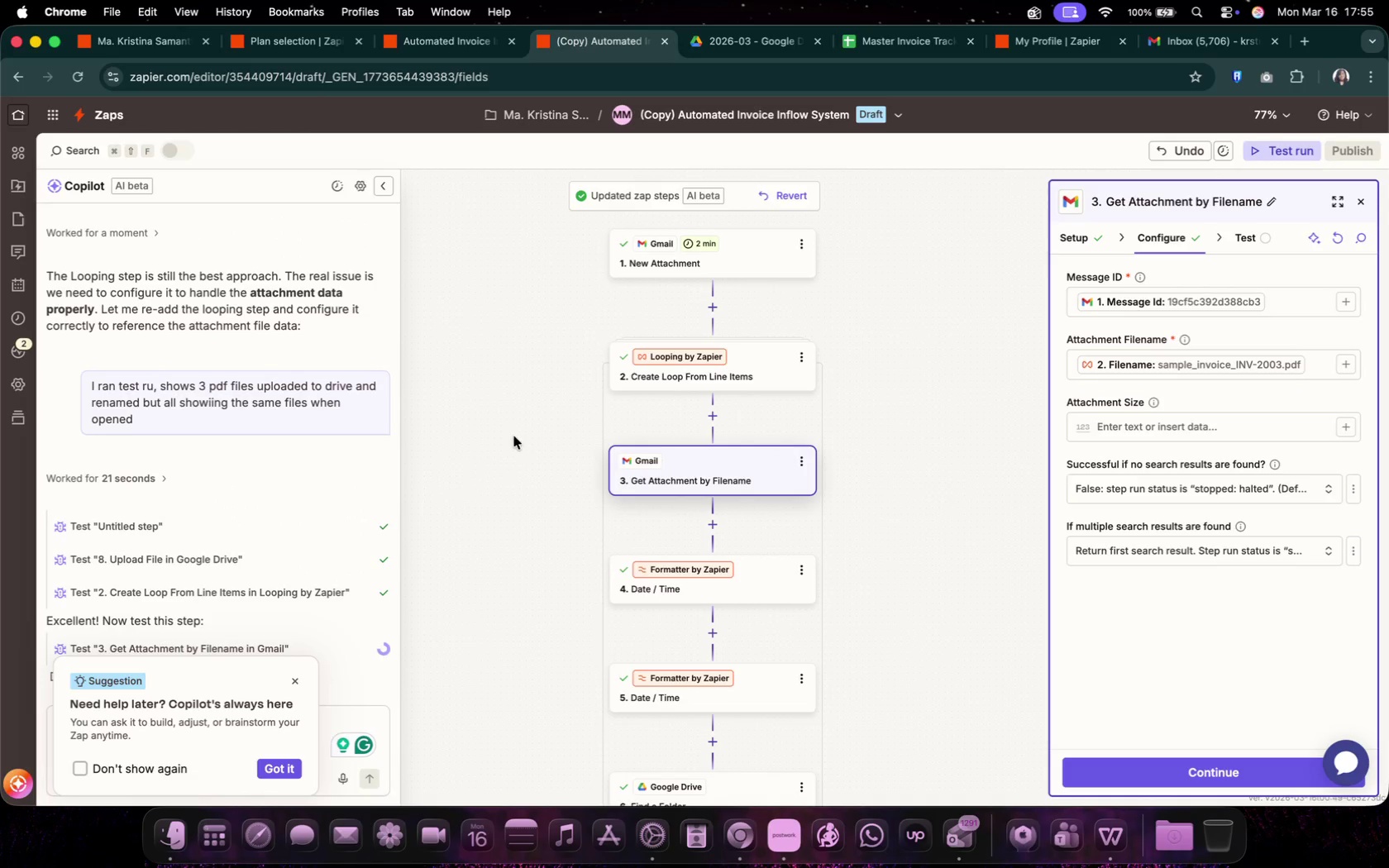 
mouse_move([294, 675])
 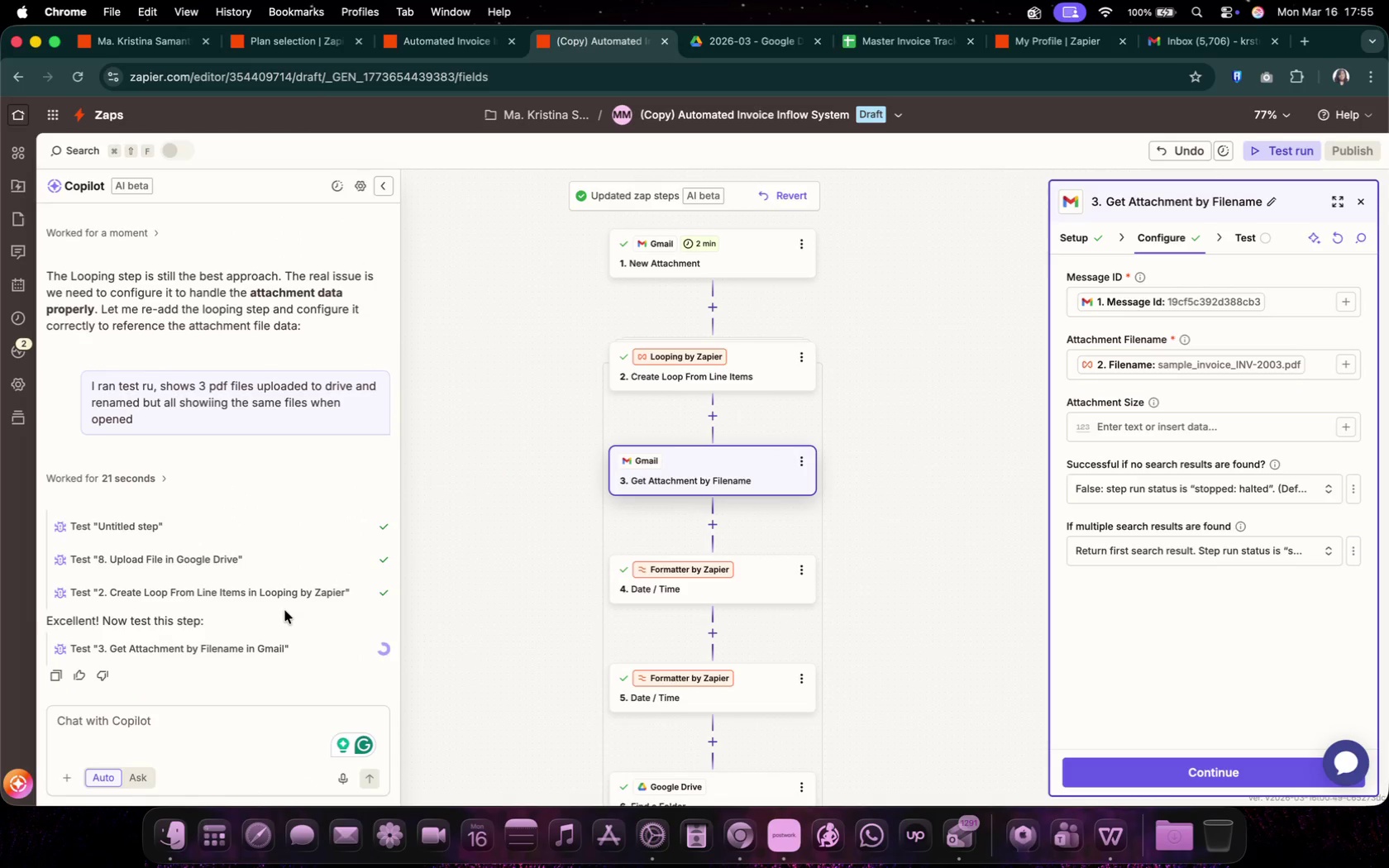 
scroll: coordinate [285, 611], scroll_direction: up, amount: 4.0
 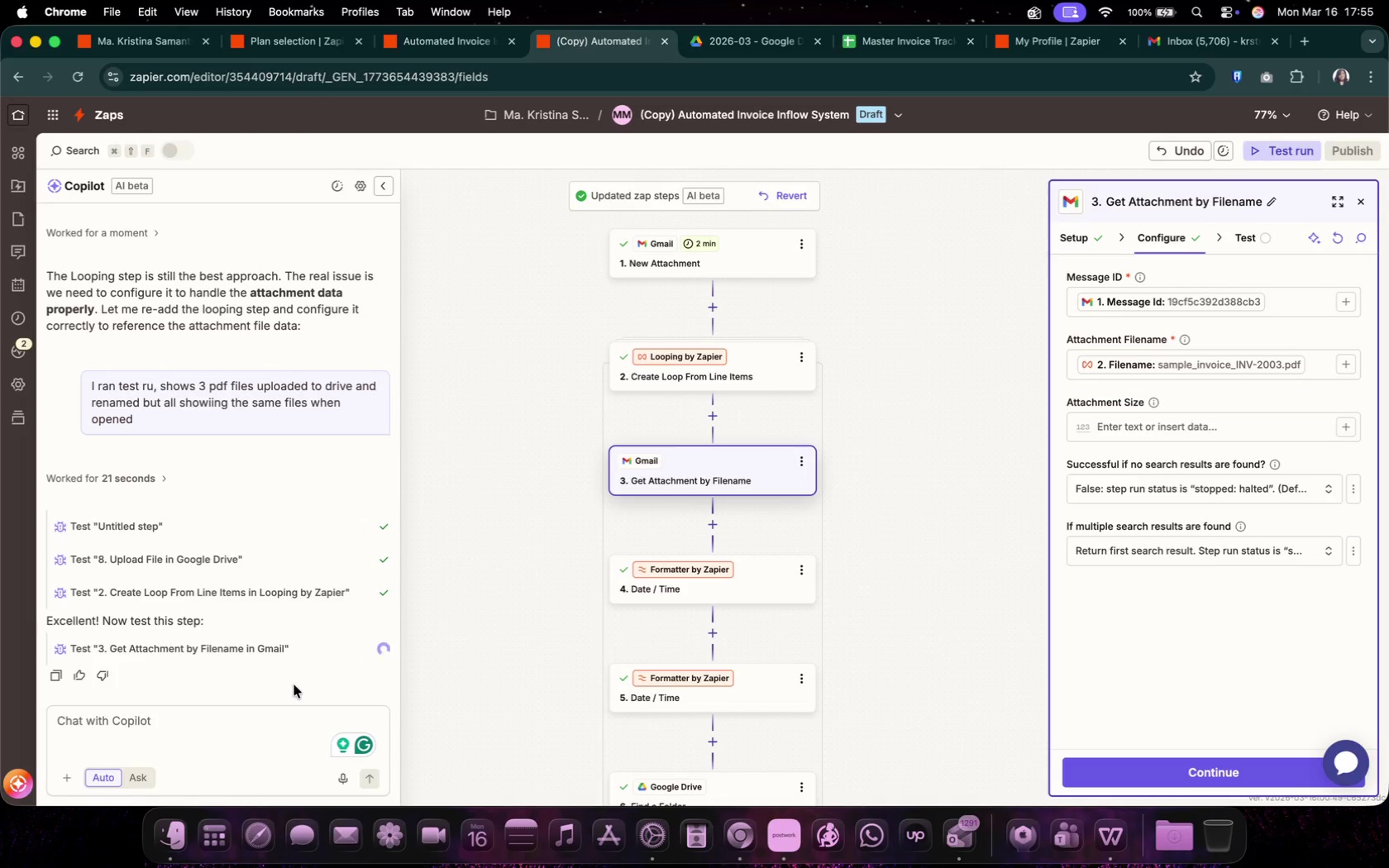 
scroll: coordinate [314, 474], scroll_direction: down, amount: 13.0
 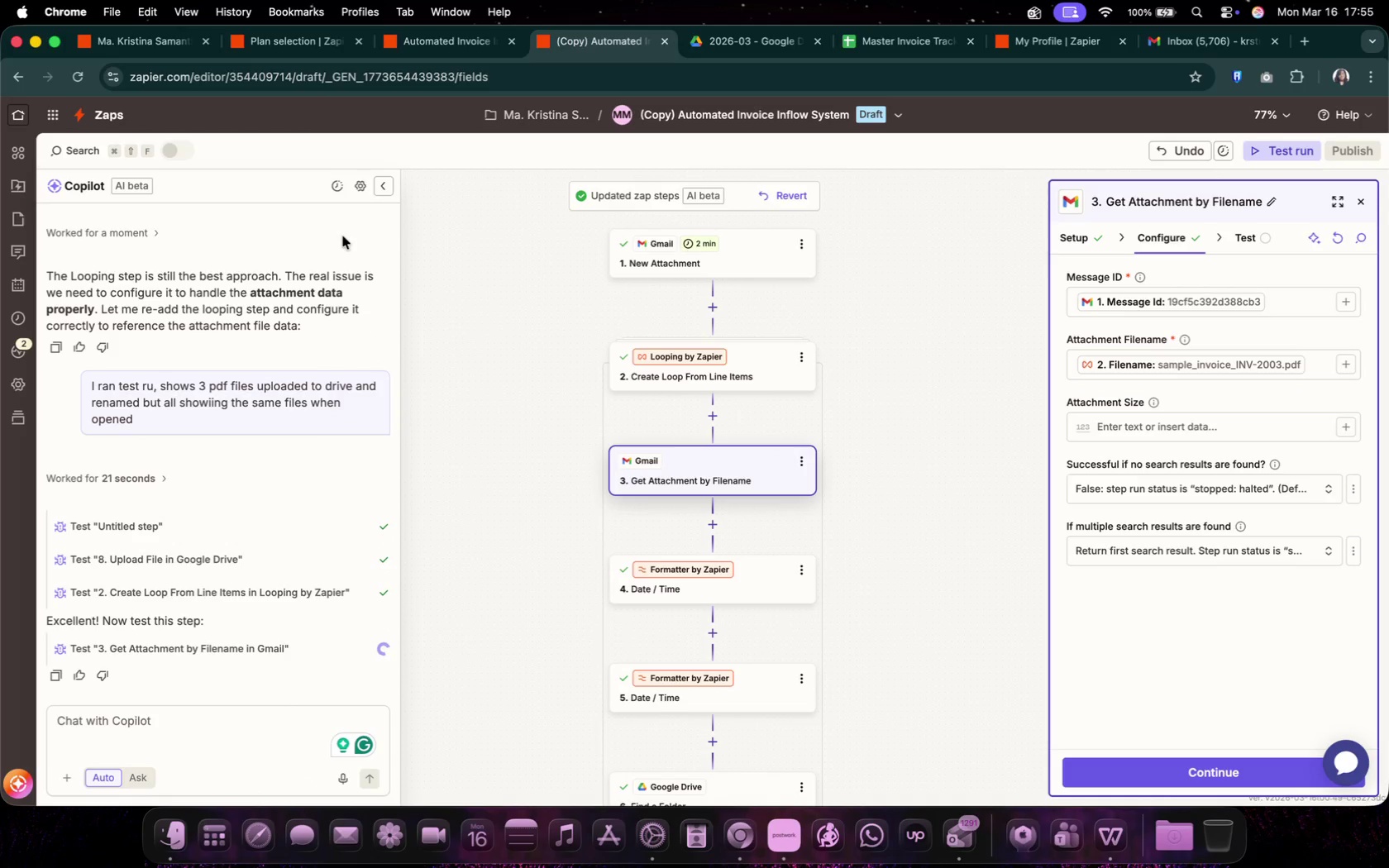 
left_click([424, 46])
 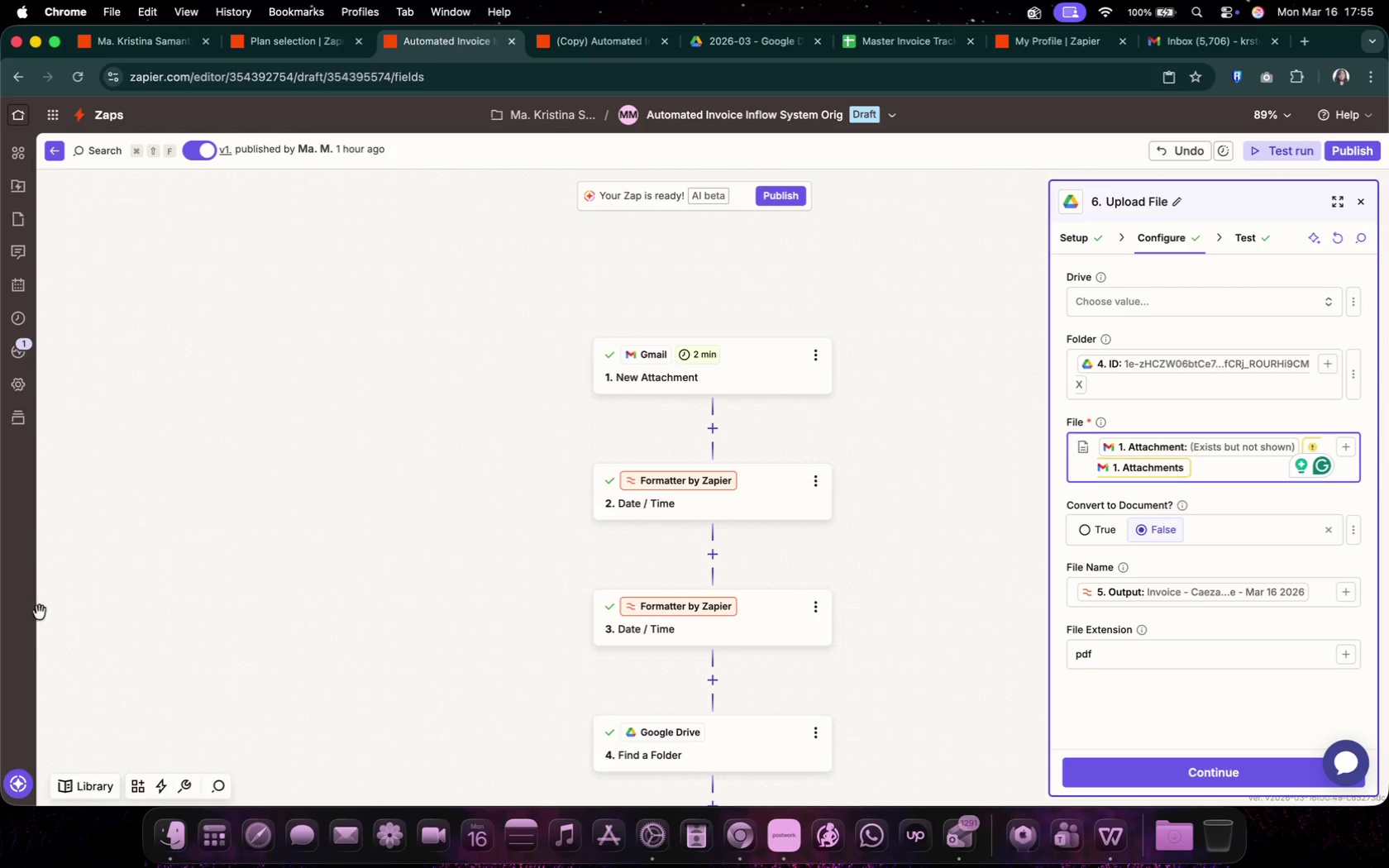 
mouse_move([31, 743])
 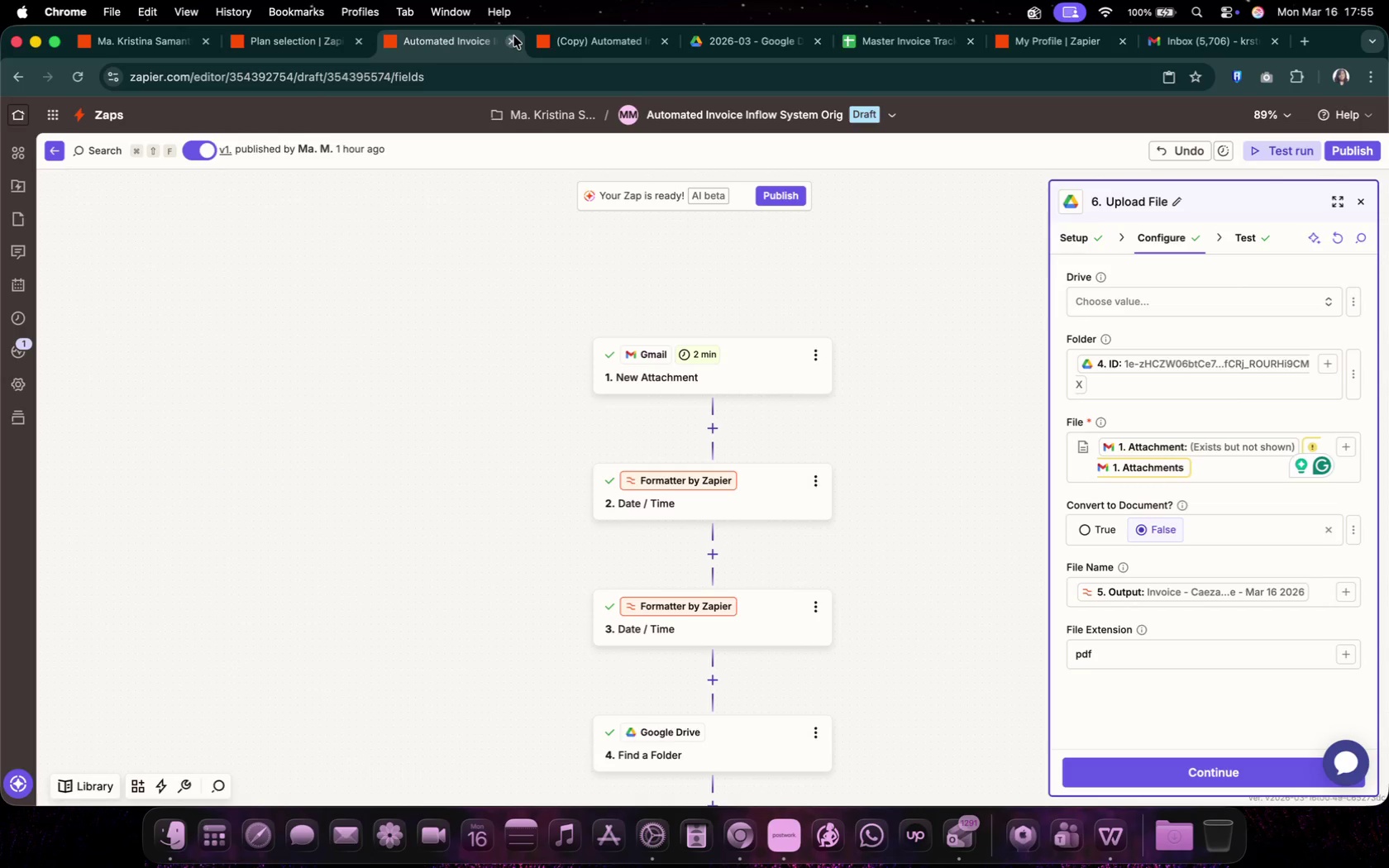 
left_click([514, 36])
 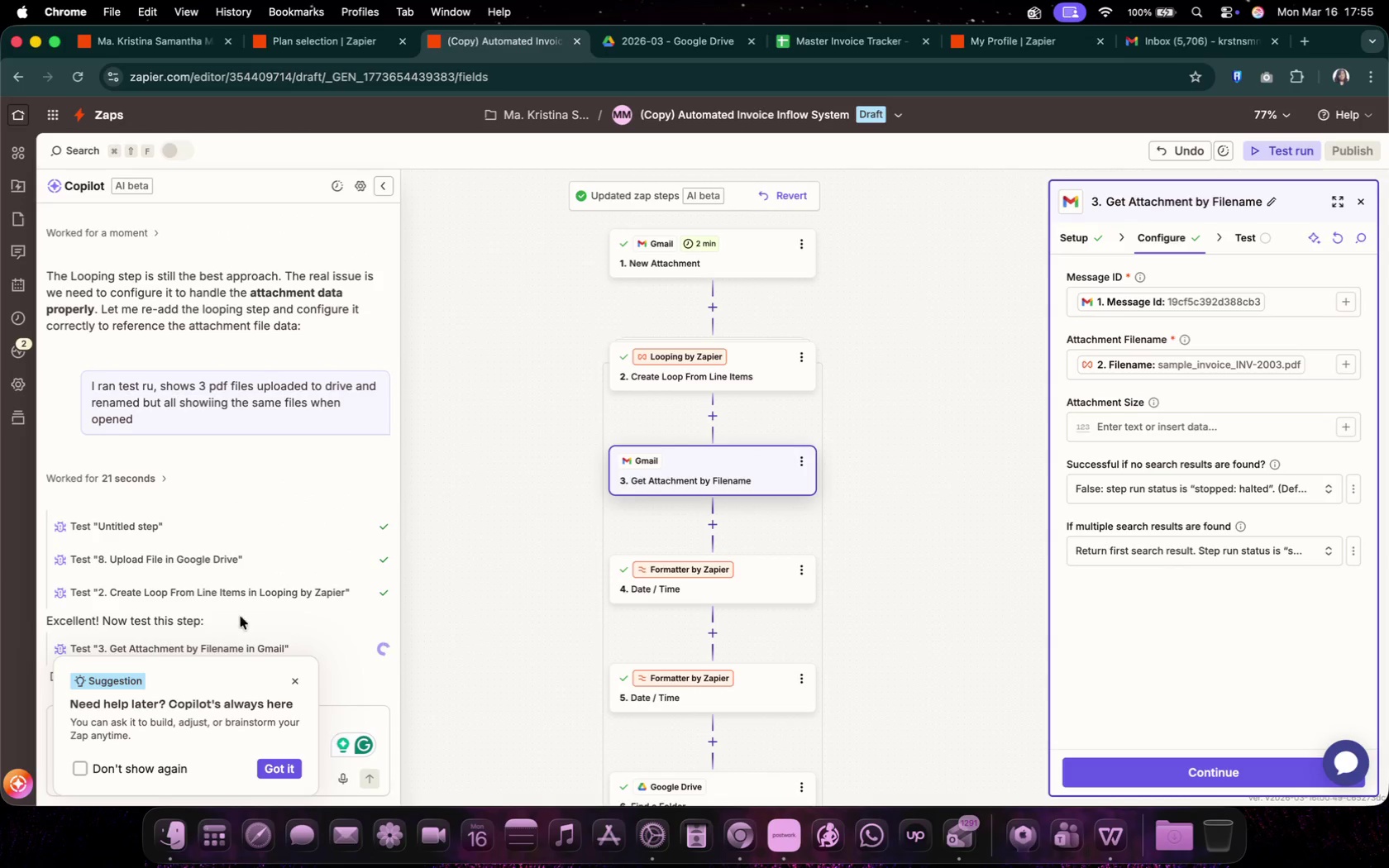 
left_click([286, 770])
 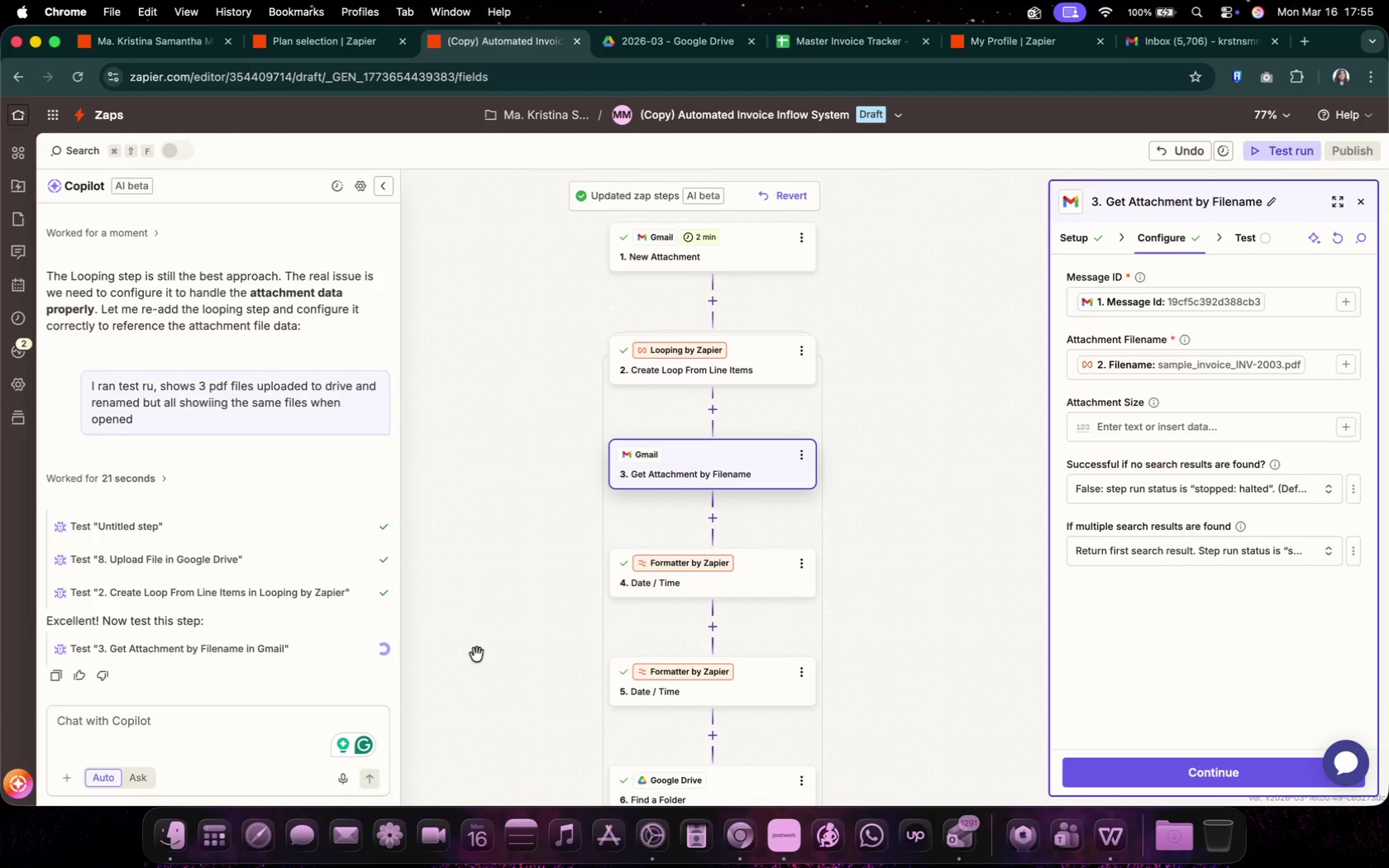 
scroll: coordinate [477, 655], scroll_direction: down, amount: 2.0
 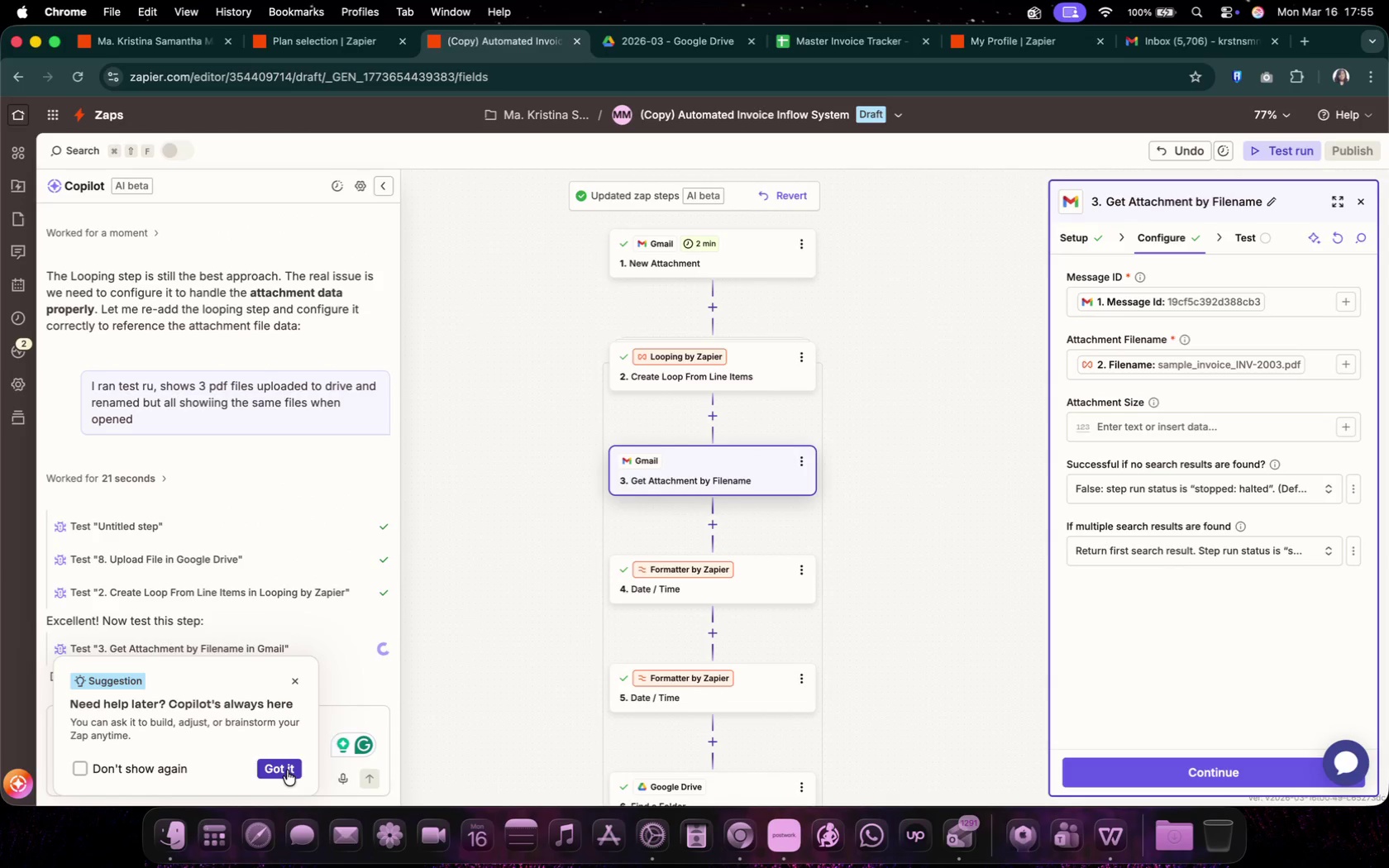 
left_click([1105, 767])
 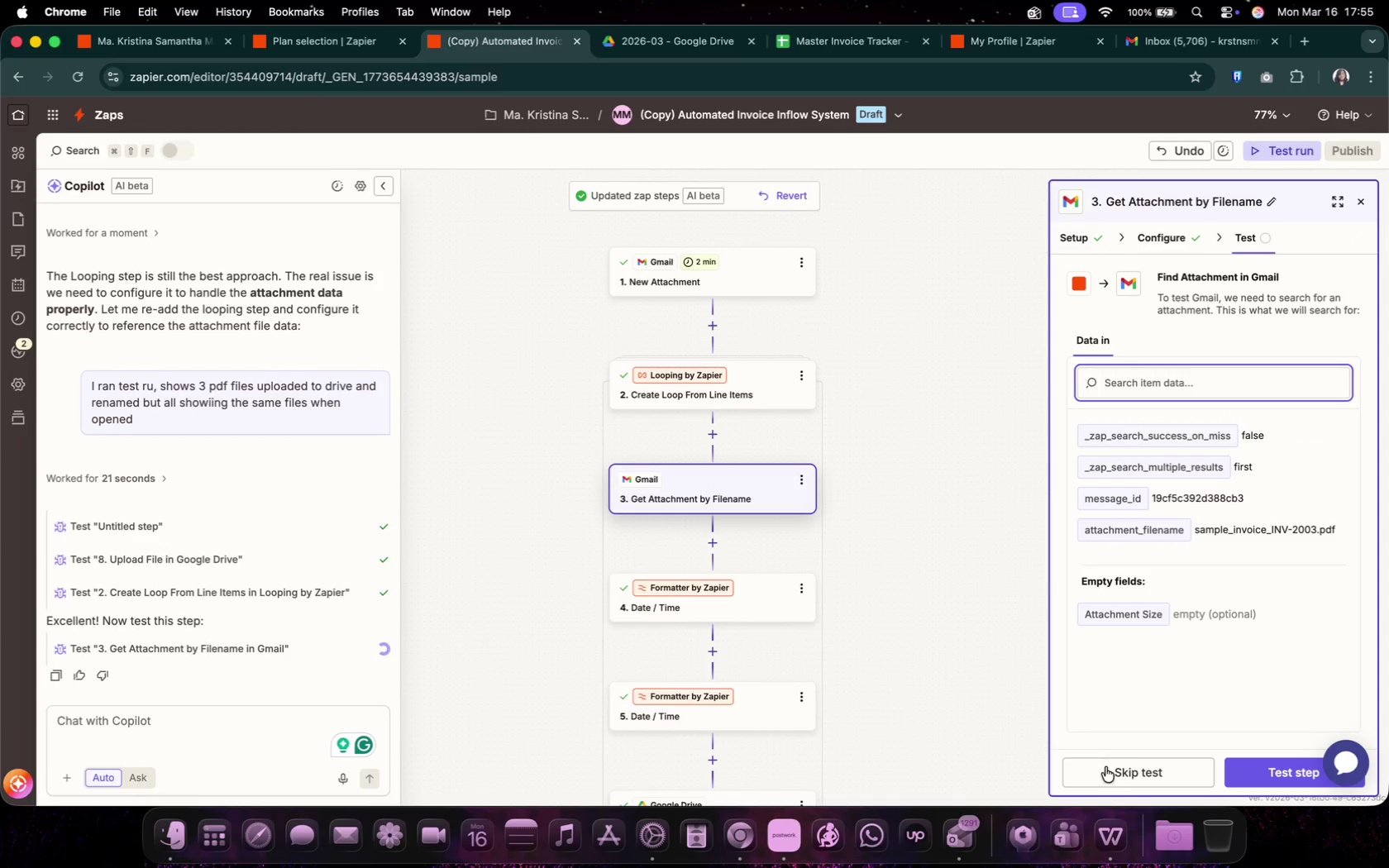 
left_click([1250, 778])
 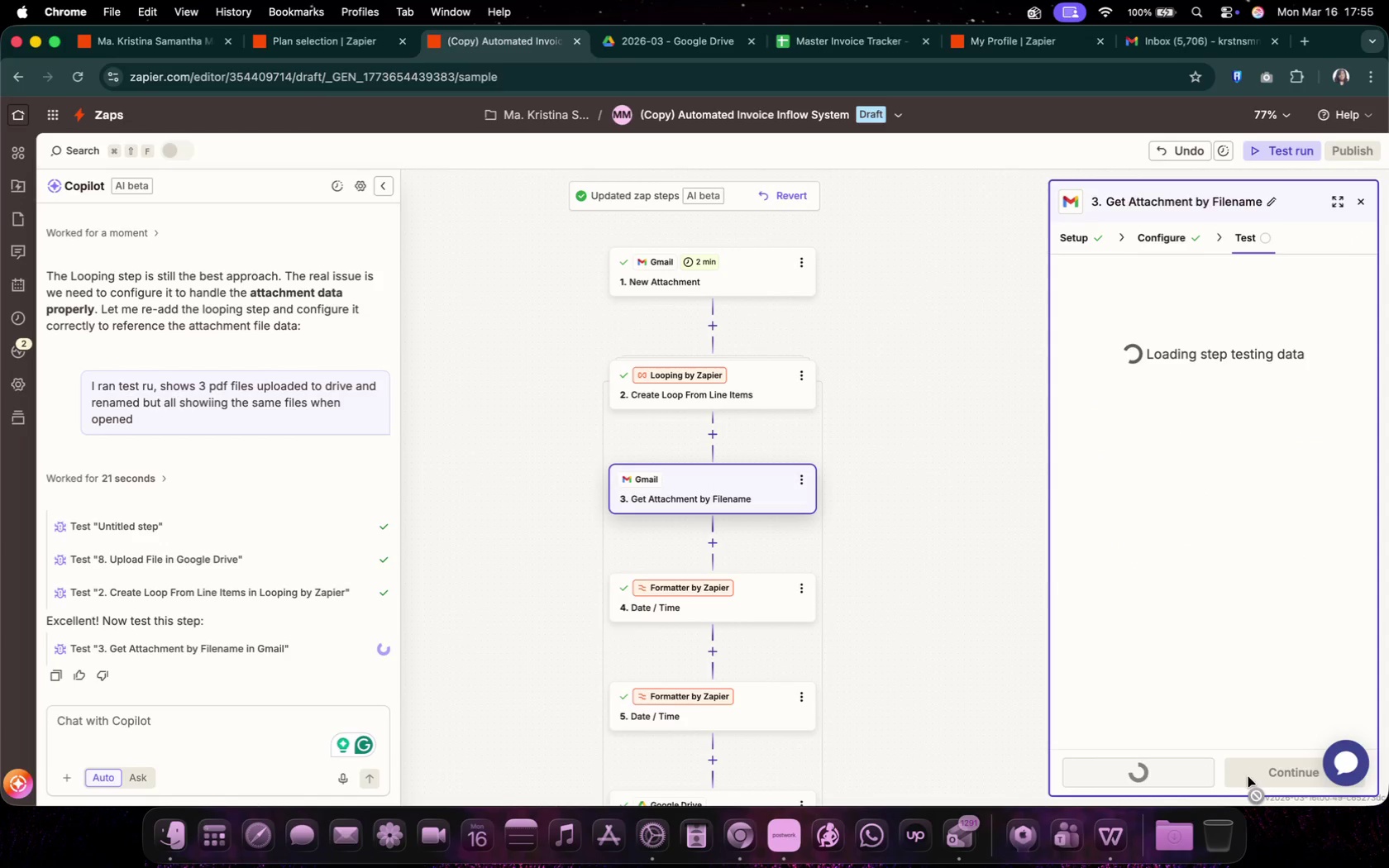 
scroll: coordinate [1200, 678], scroll_direction: down, amount: 27.0
 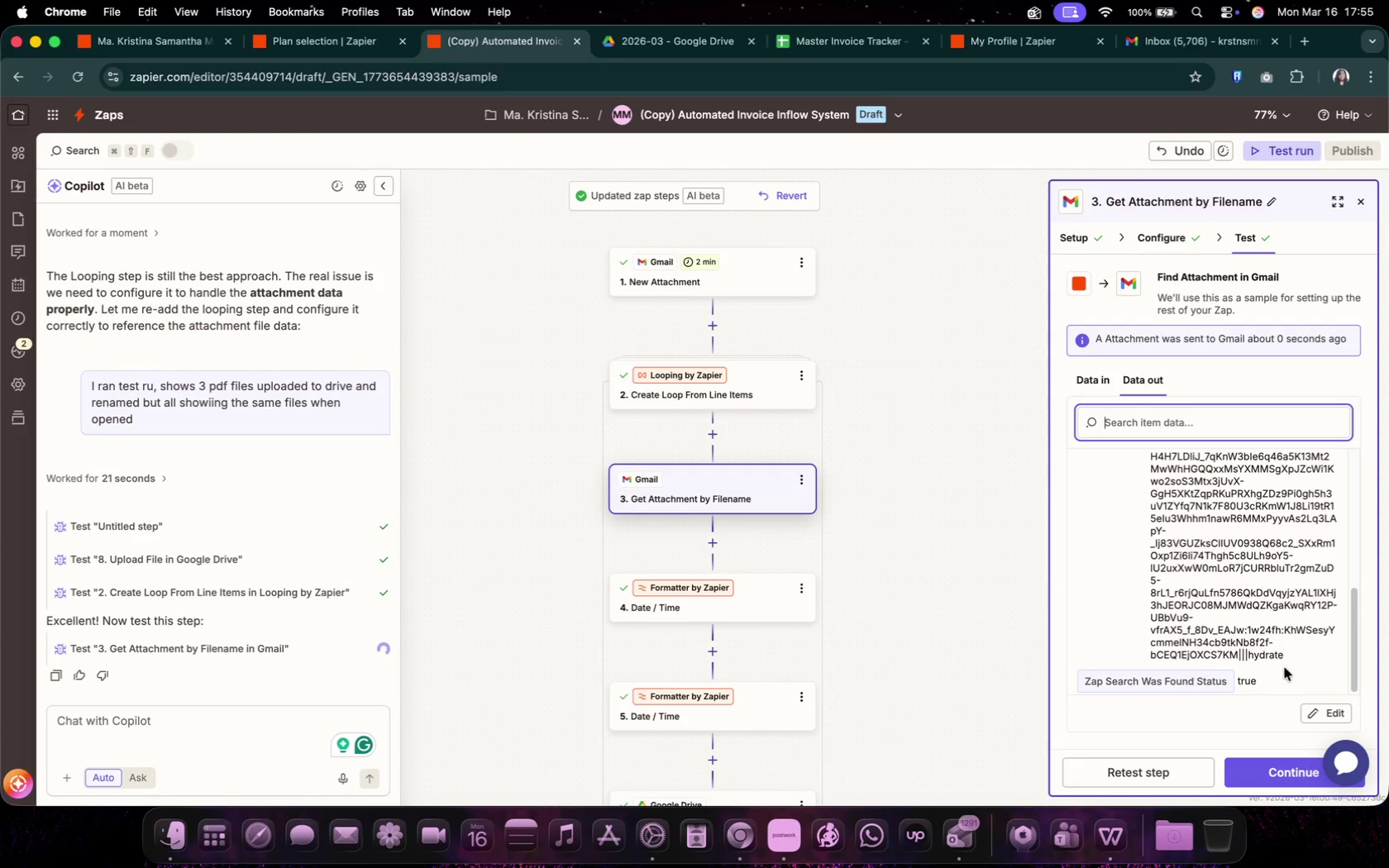 
left_click([1251, 765])
 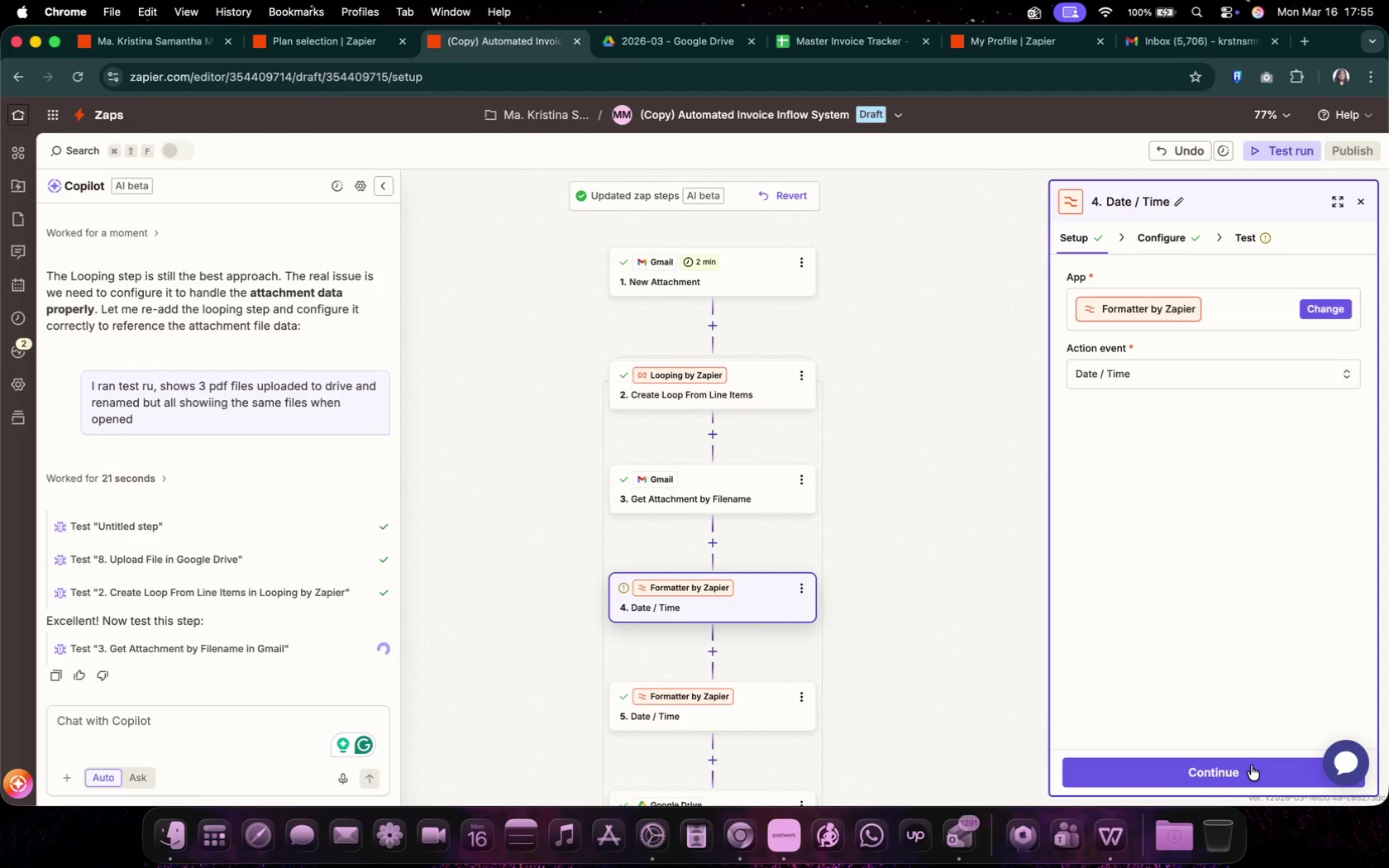 
left_click([1251, 765])
 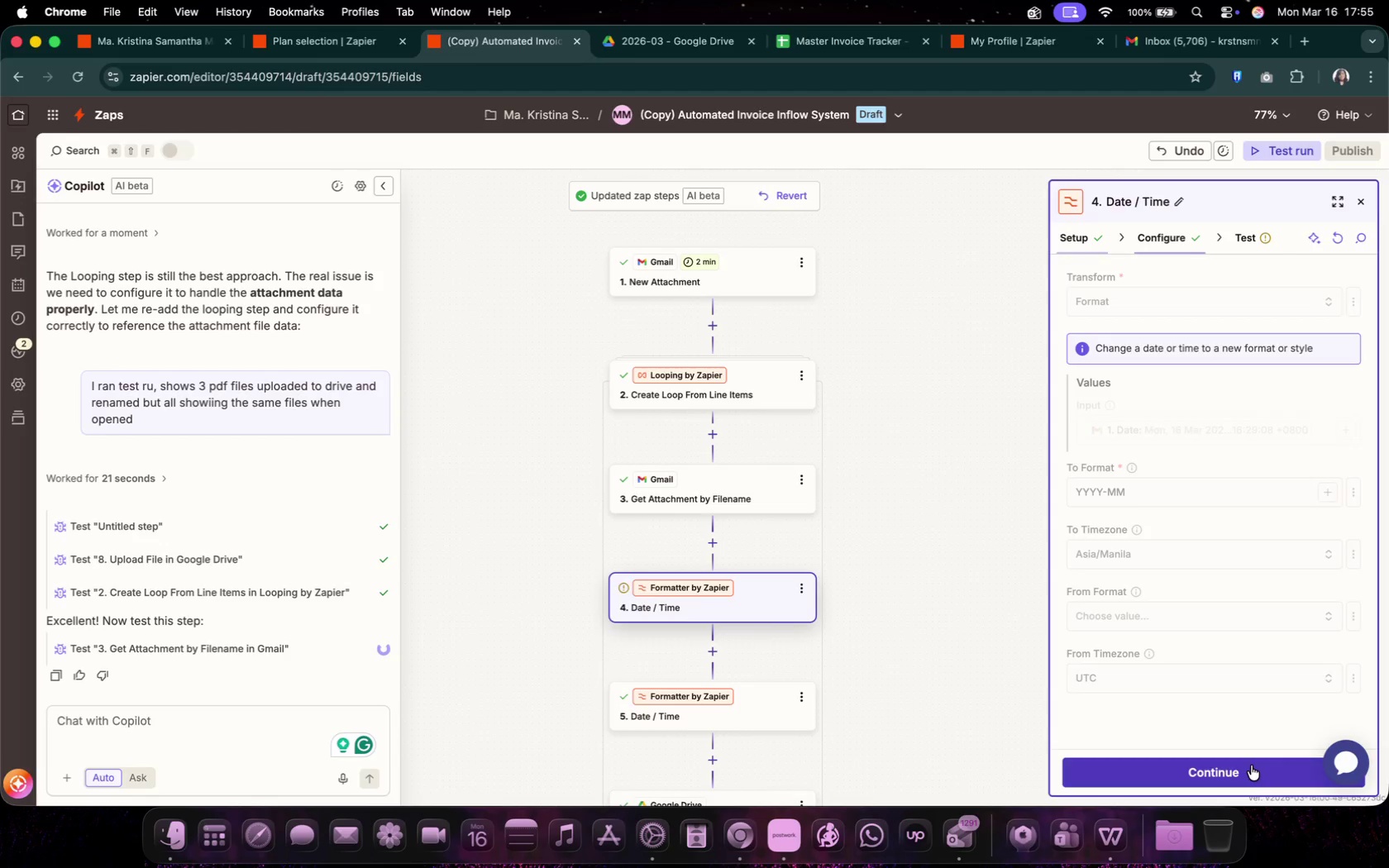 
left_click([1251, 765])
 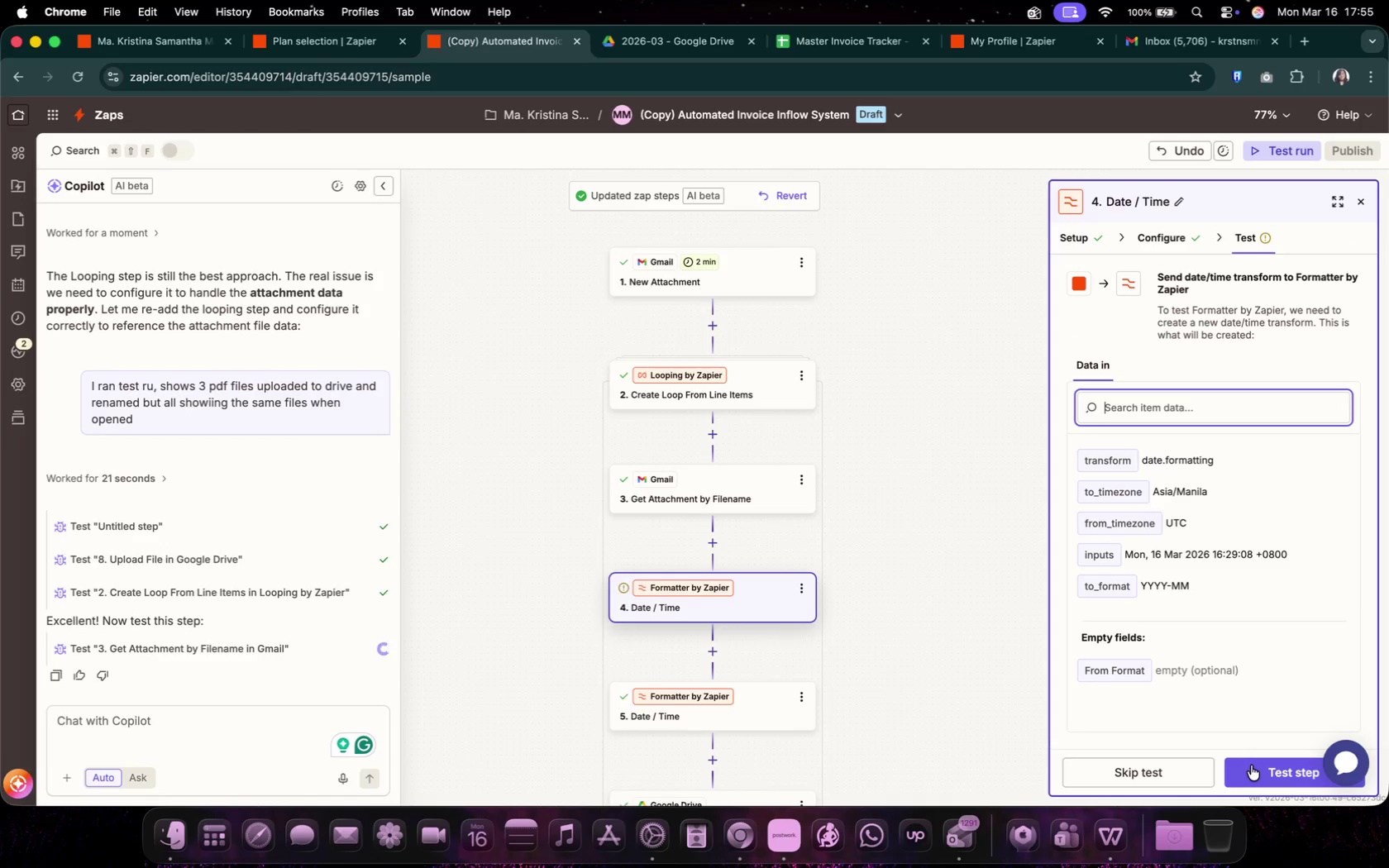 
left_click([1251, 765])
 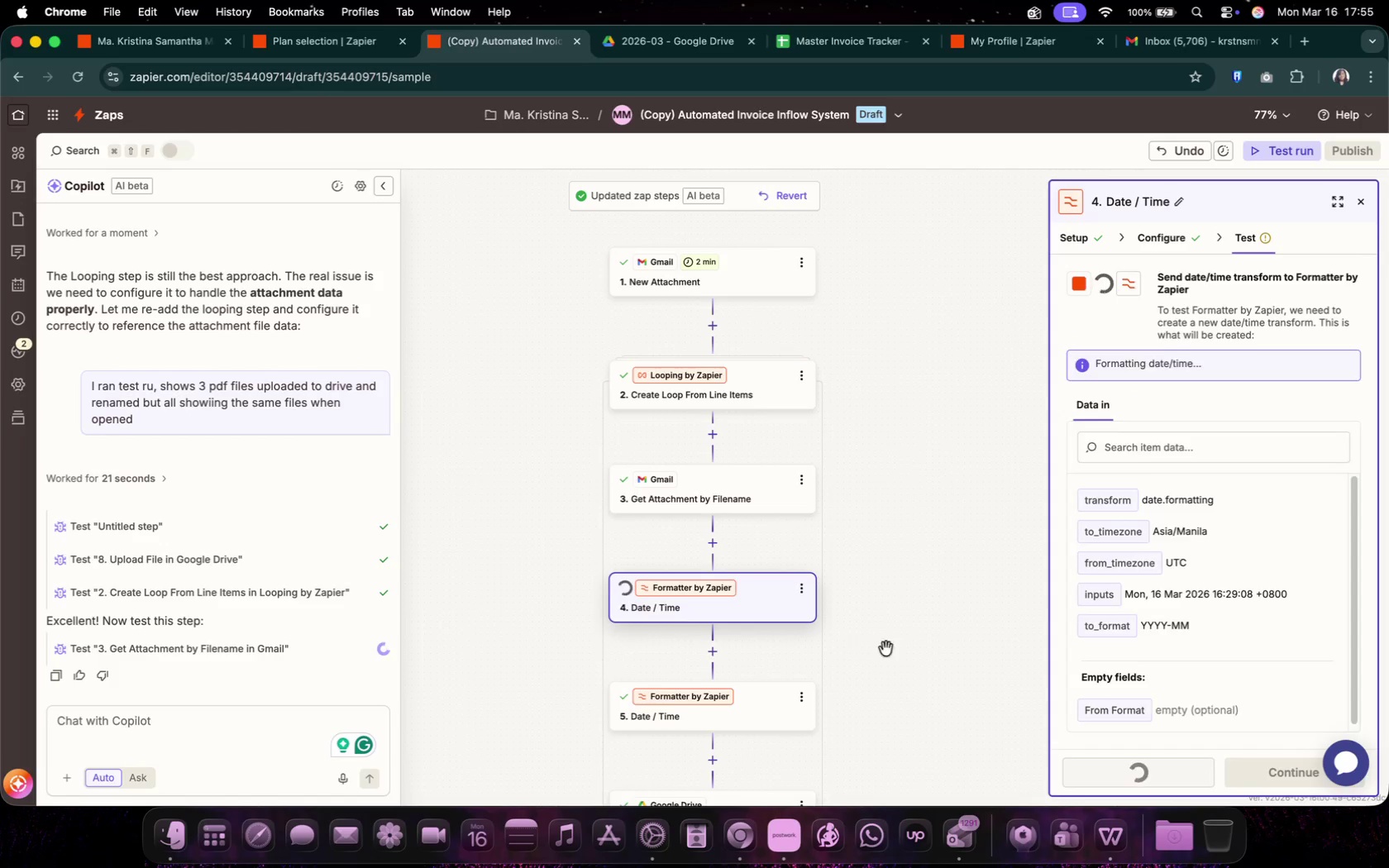 
scroll: coordinate [894, 649], scroll_direction: down, amount: 23.0
 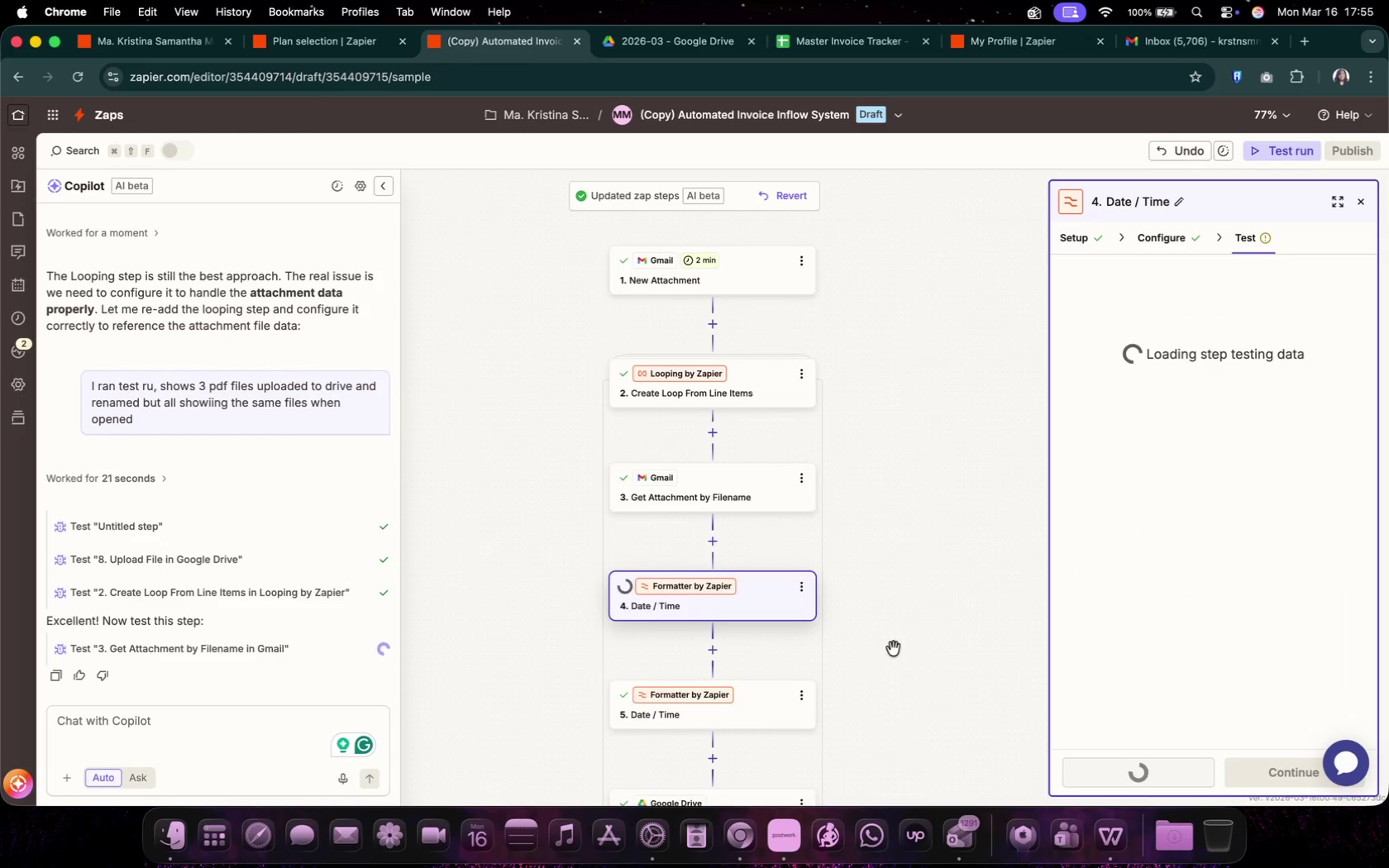 
scroll: coordinate [894, 649], scroll_direction: up, amount: 24.0
 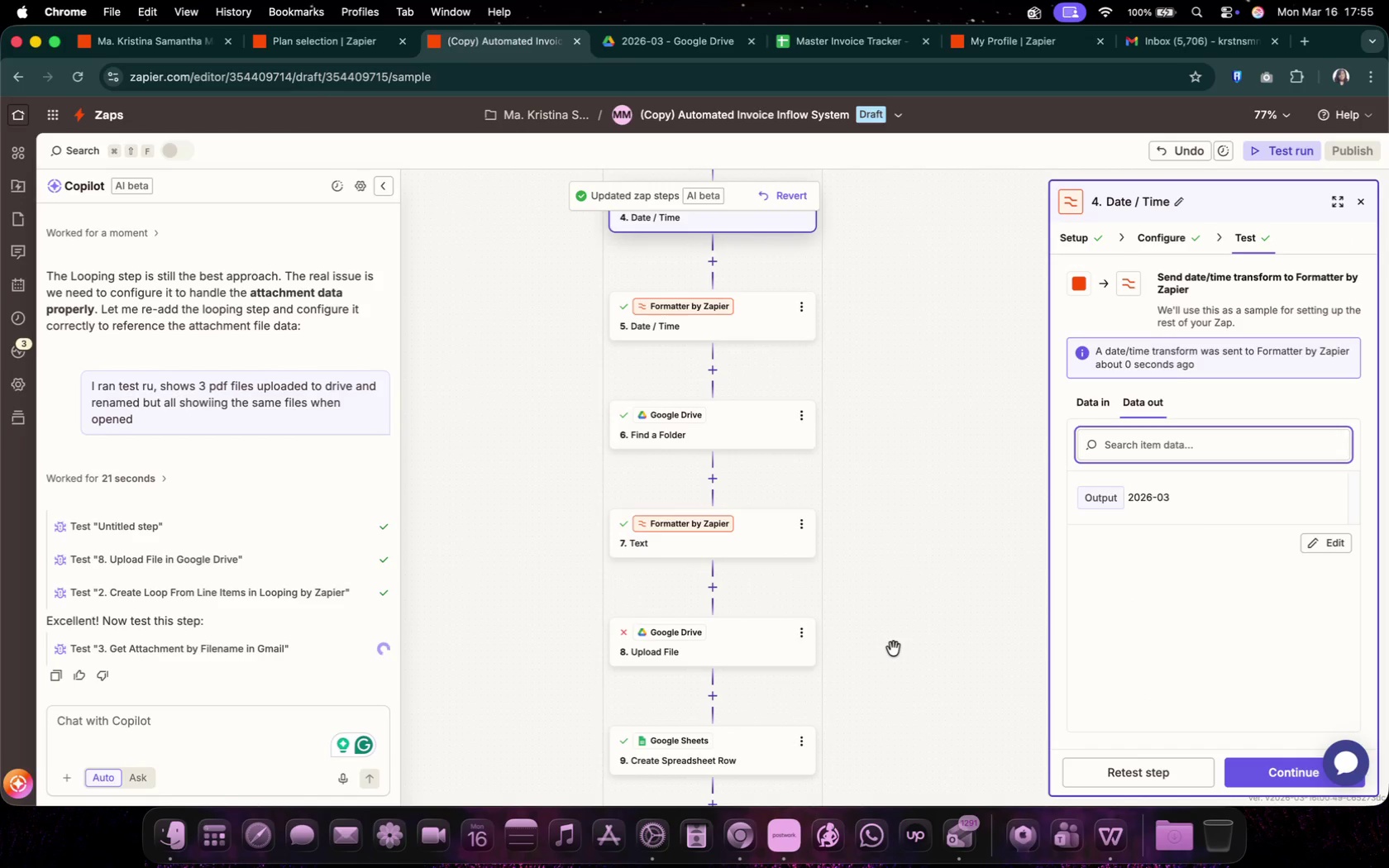 
scroll: coordinate [894, 649], scroll_direction: down, amount: 14.0
 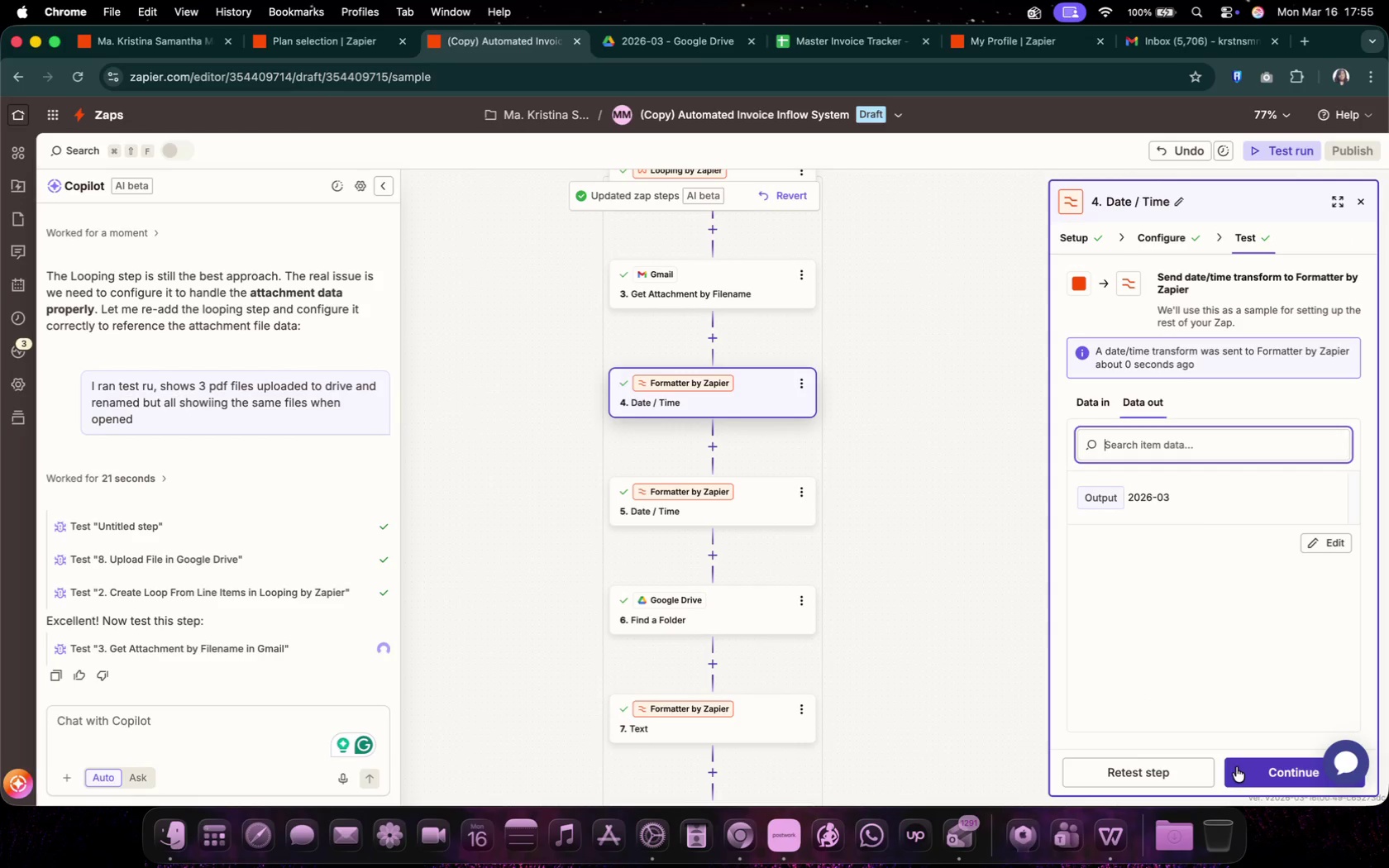 
left_click([1236, 767])
 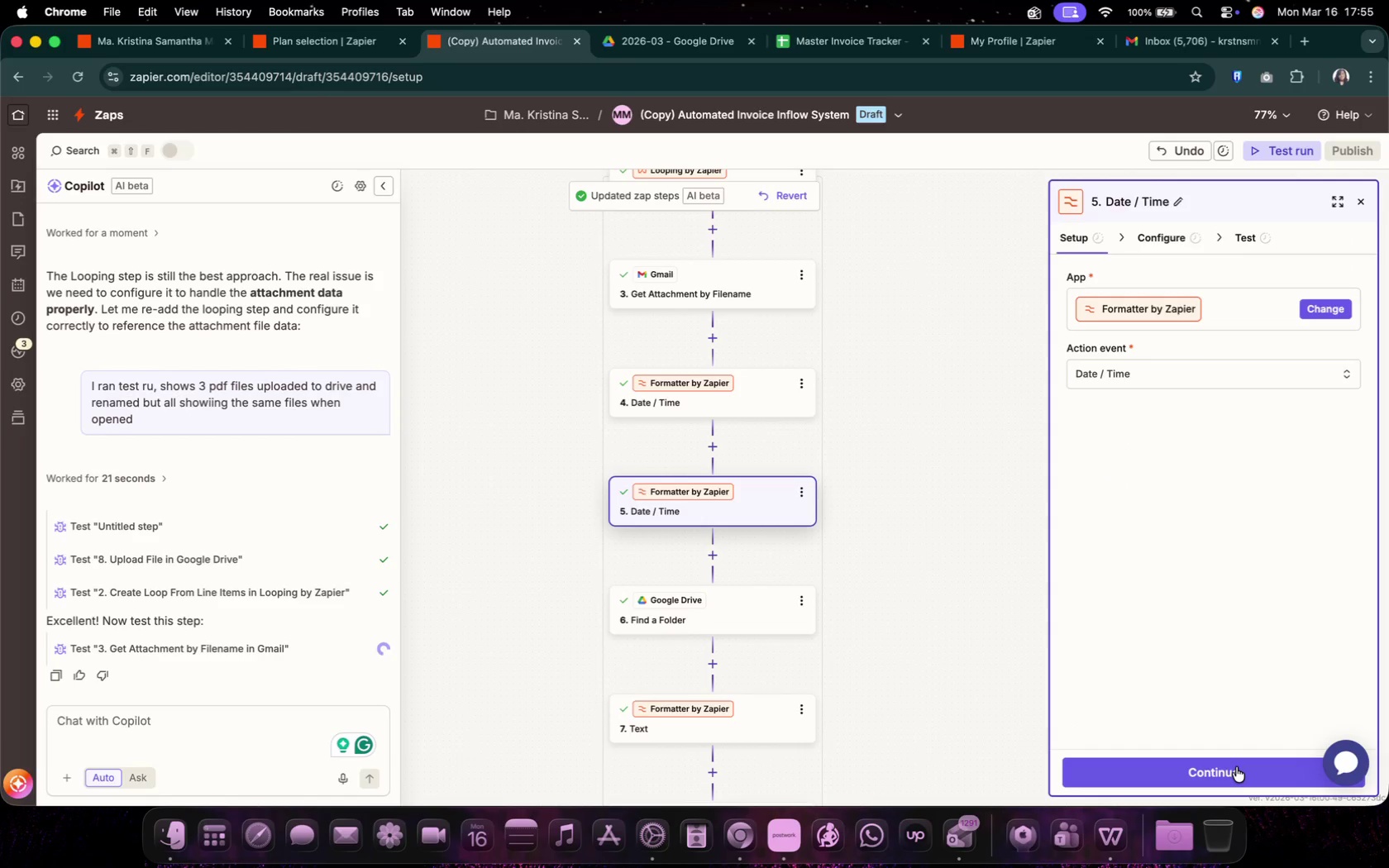 
left_click([1236, 767])
 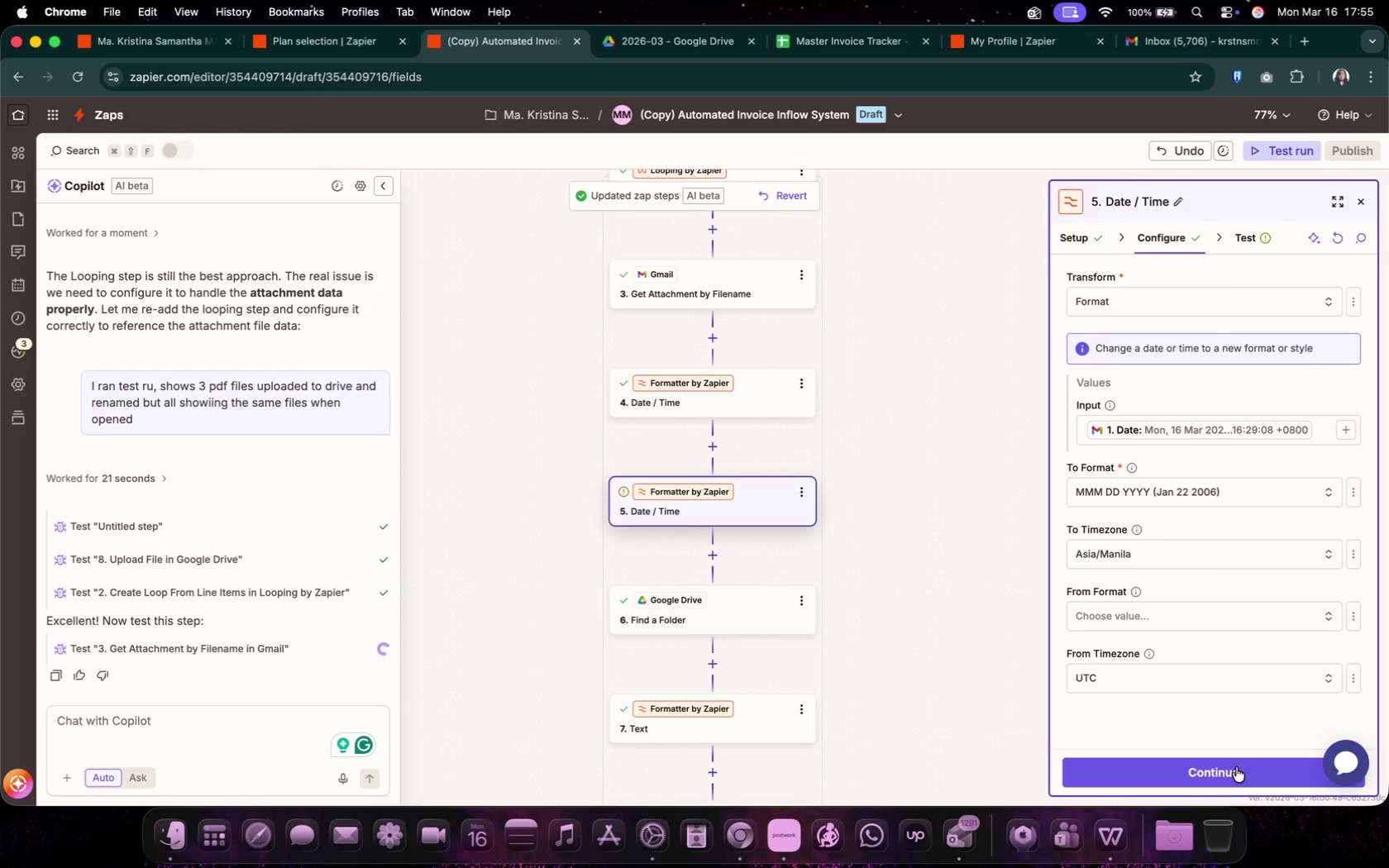 
double_click([1236, 767])
 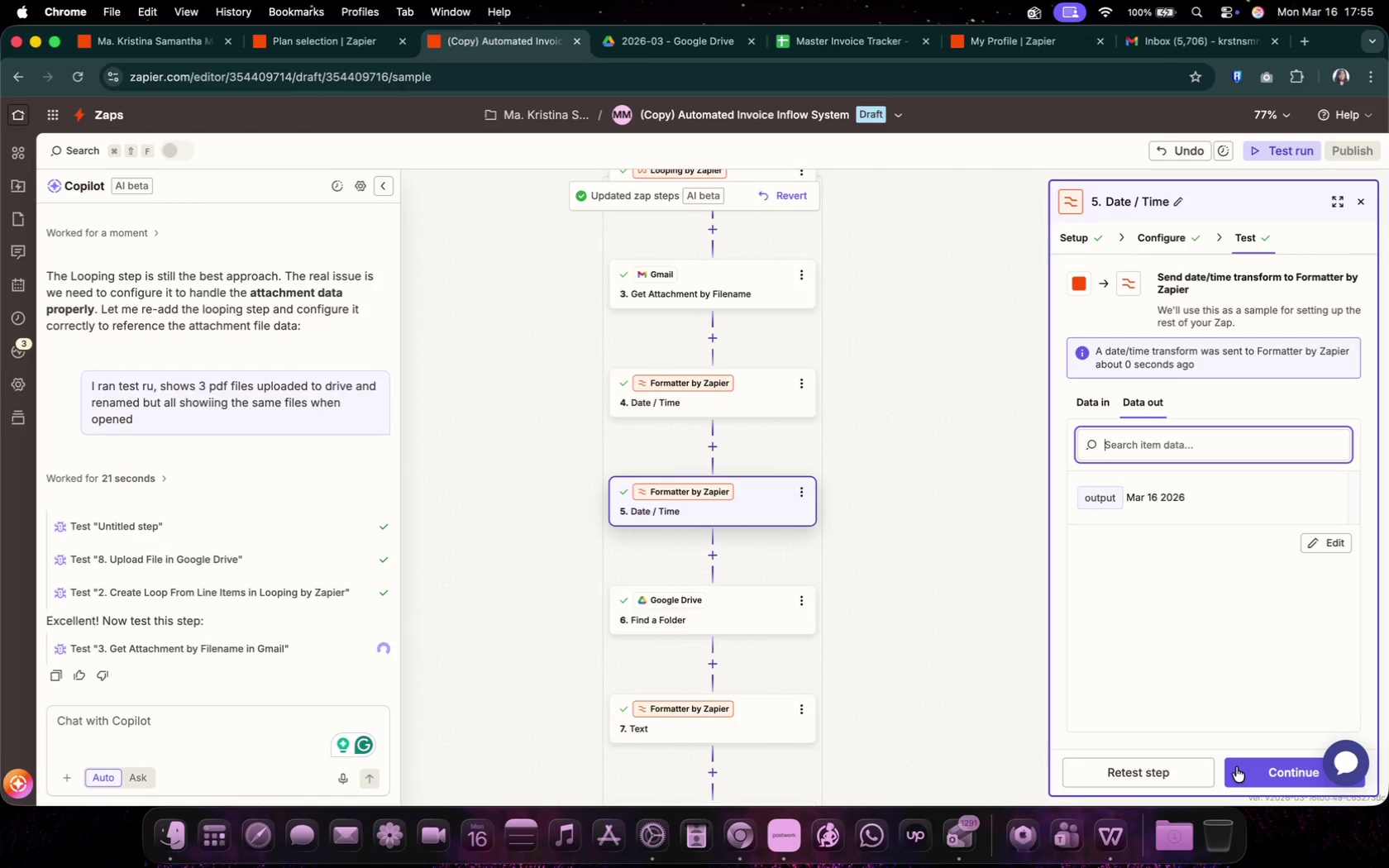 
left_click([1236, 767])
 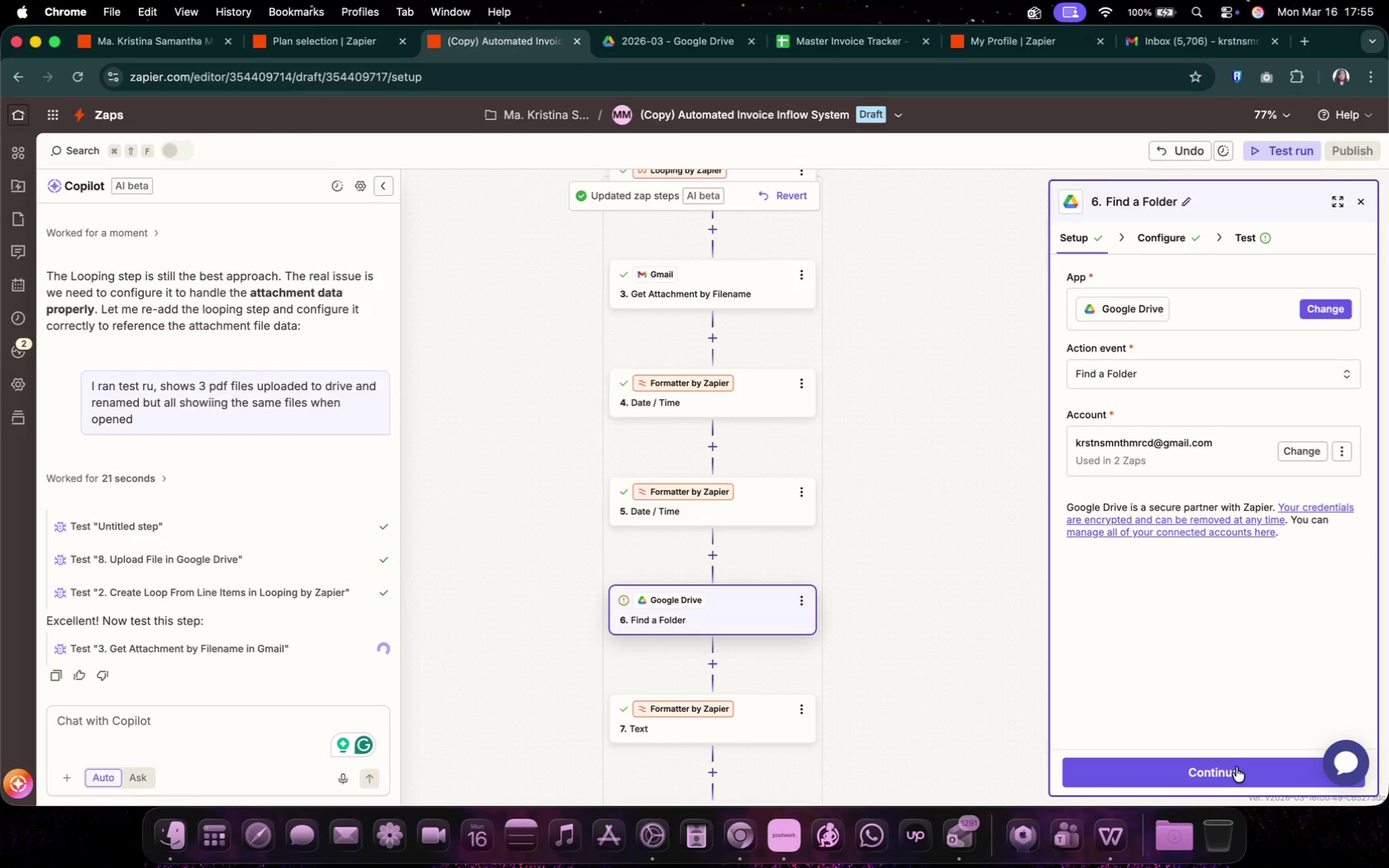 
double_click([1236, 767])
 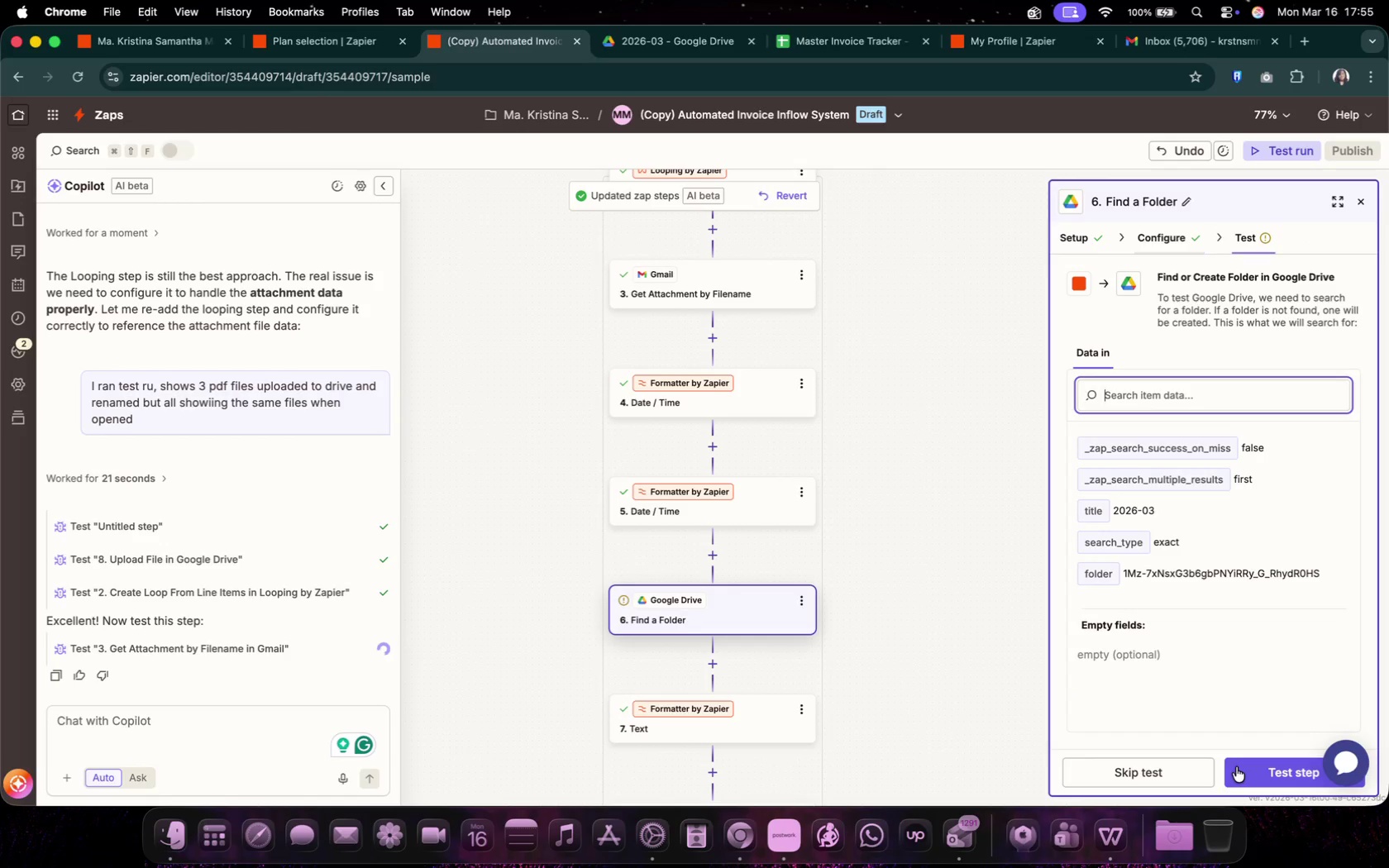 
left_click([1236, 767])
 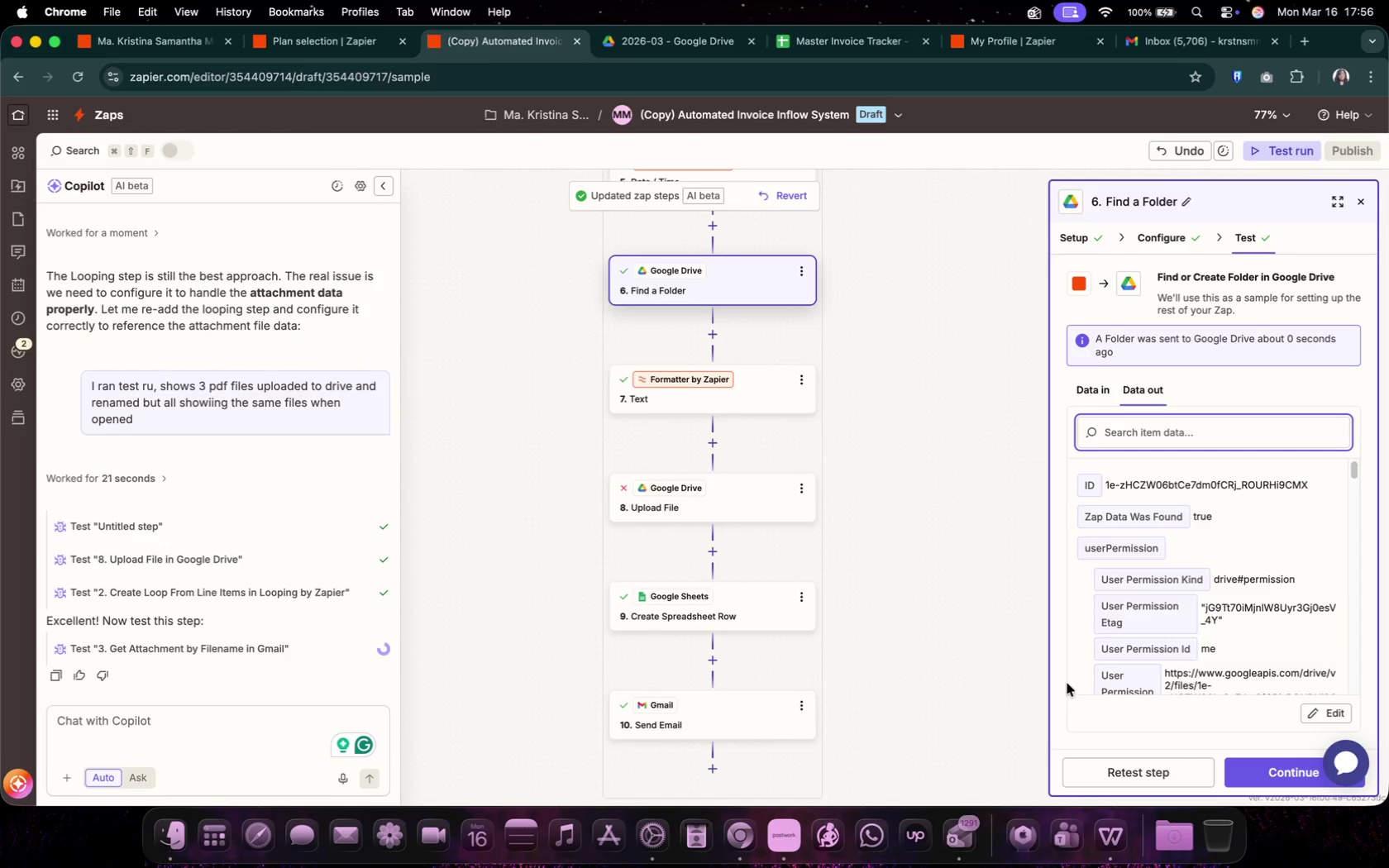 
scroll: coordinate [900, 656], scroll_direction: down, amount: 19.0
 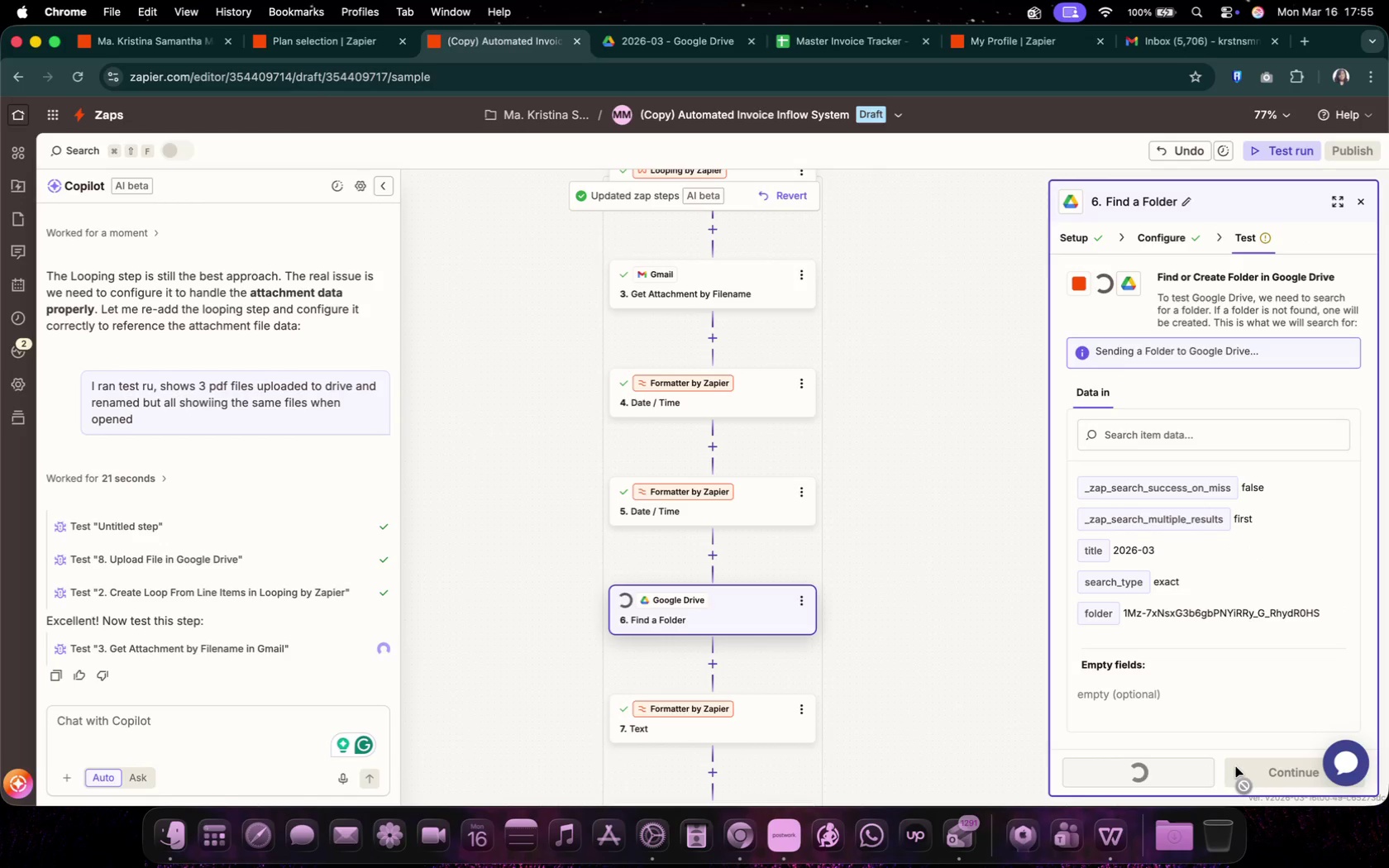 
left_click([1269, 751])
 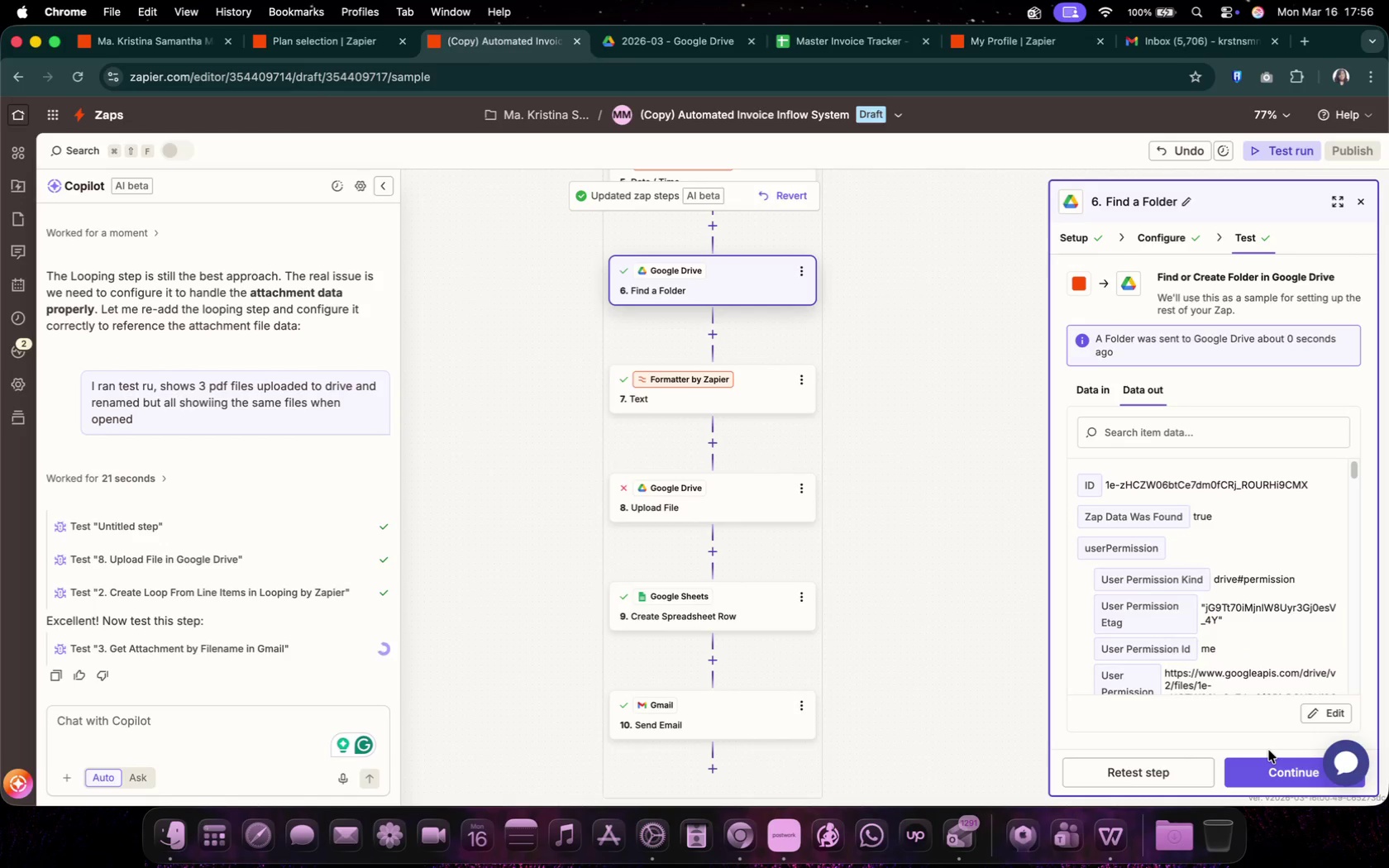 
left_click([1267, 763])
 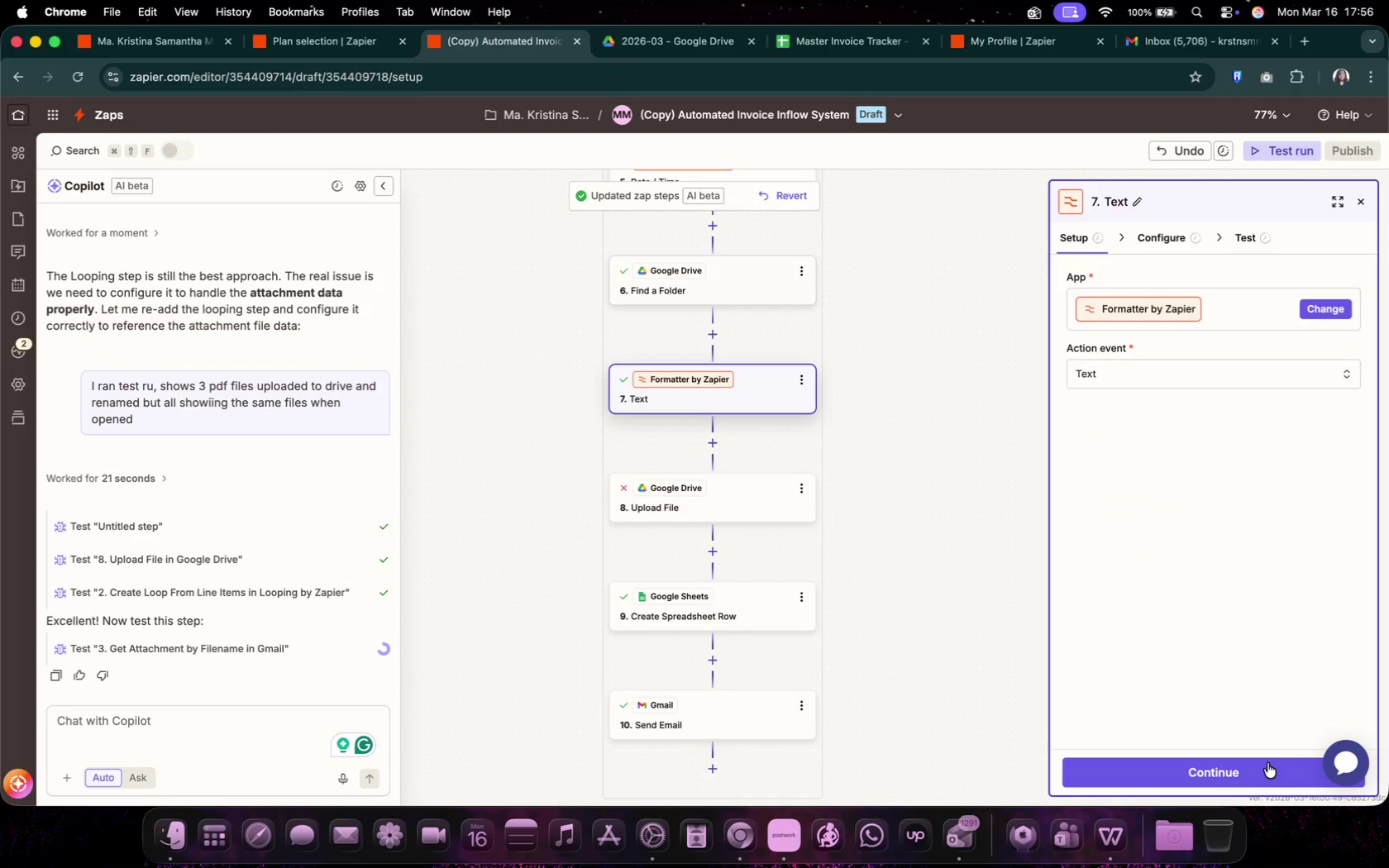 
left_click([1267, 763])
 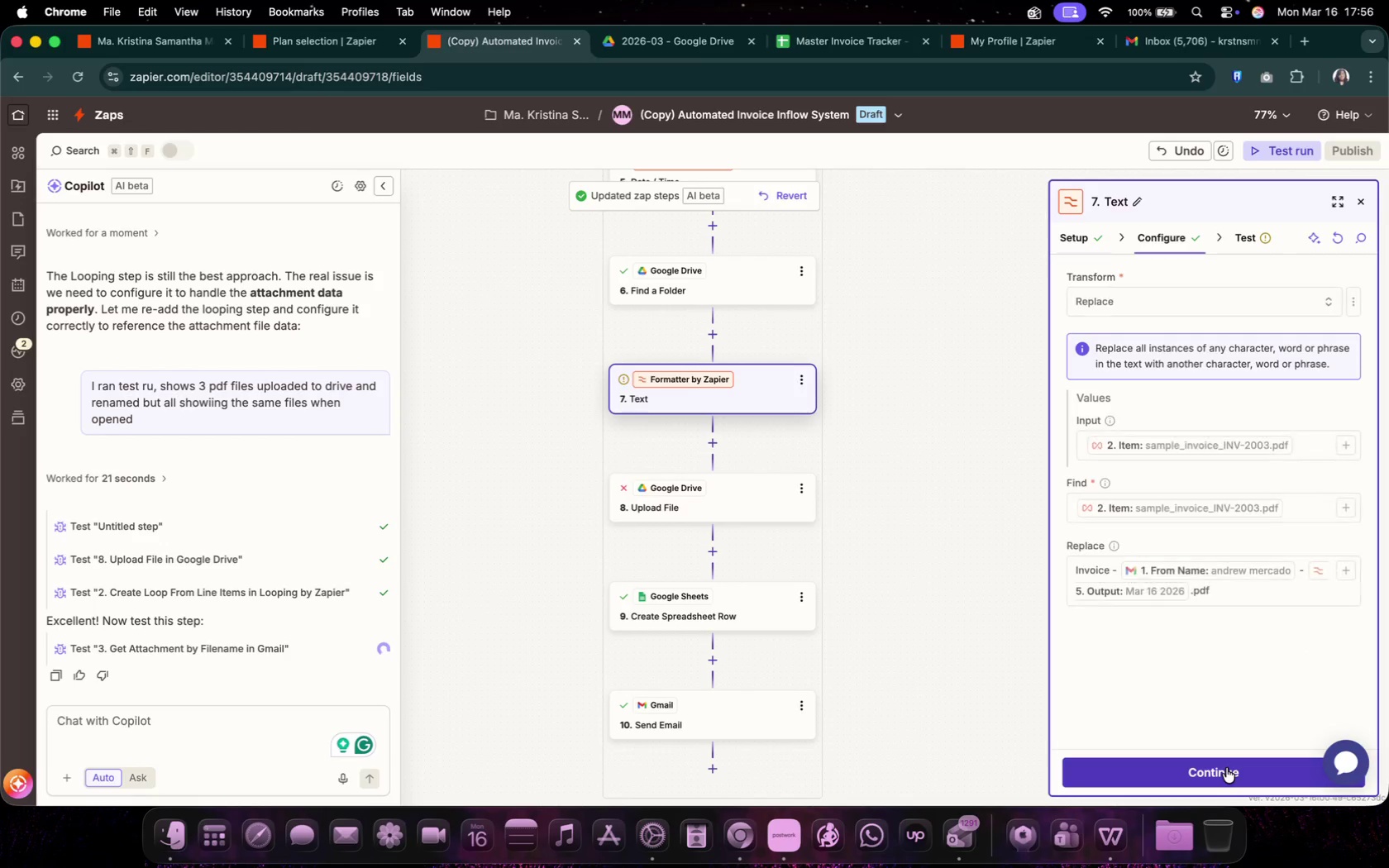 
left_click([1226, 768])
 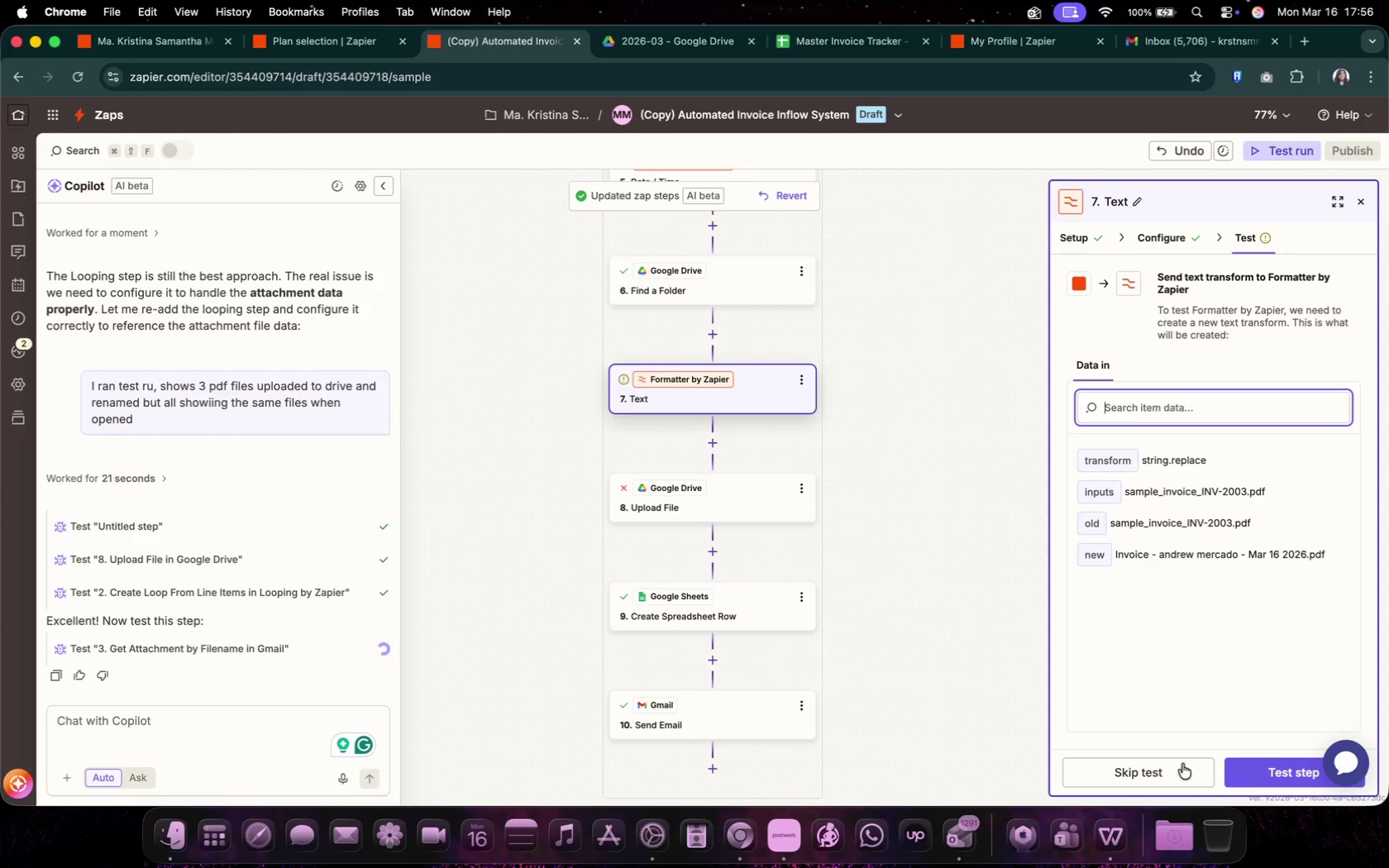 
left_click([1269, 771])
 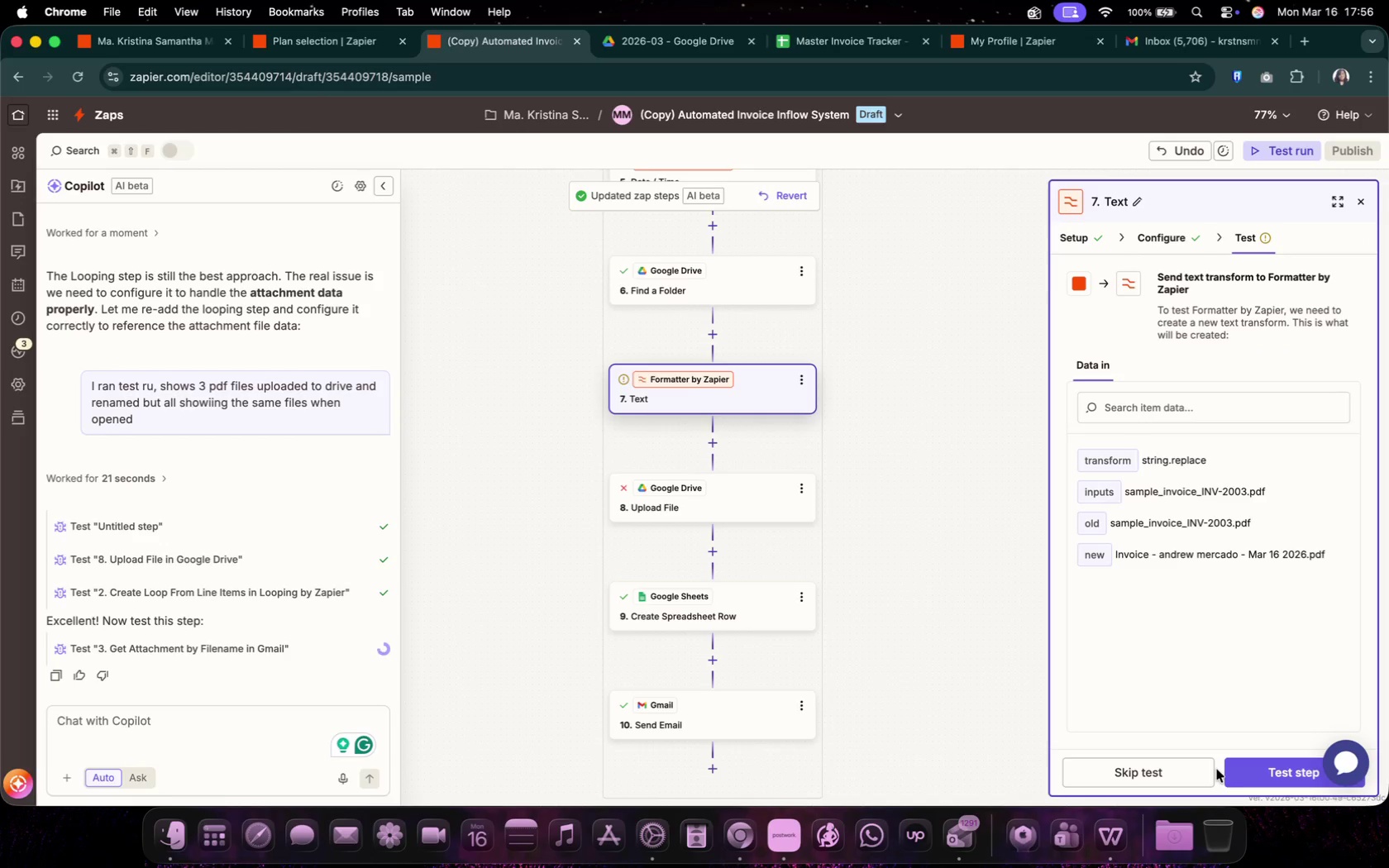 
left_click([1273, 770])
 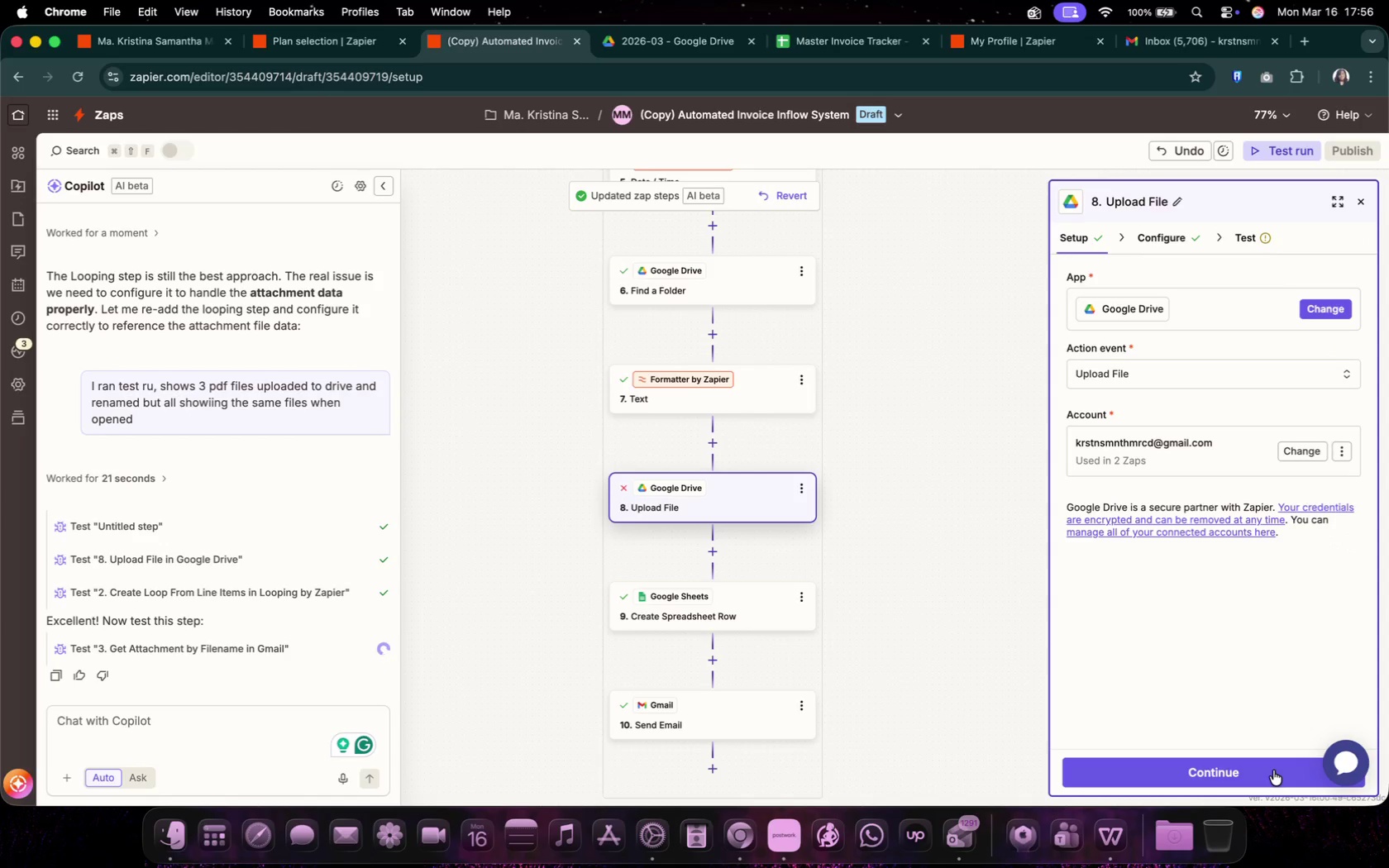 
left_click([1273, 770])
 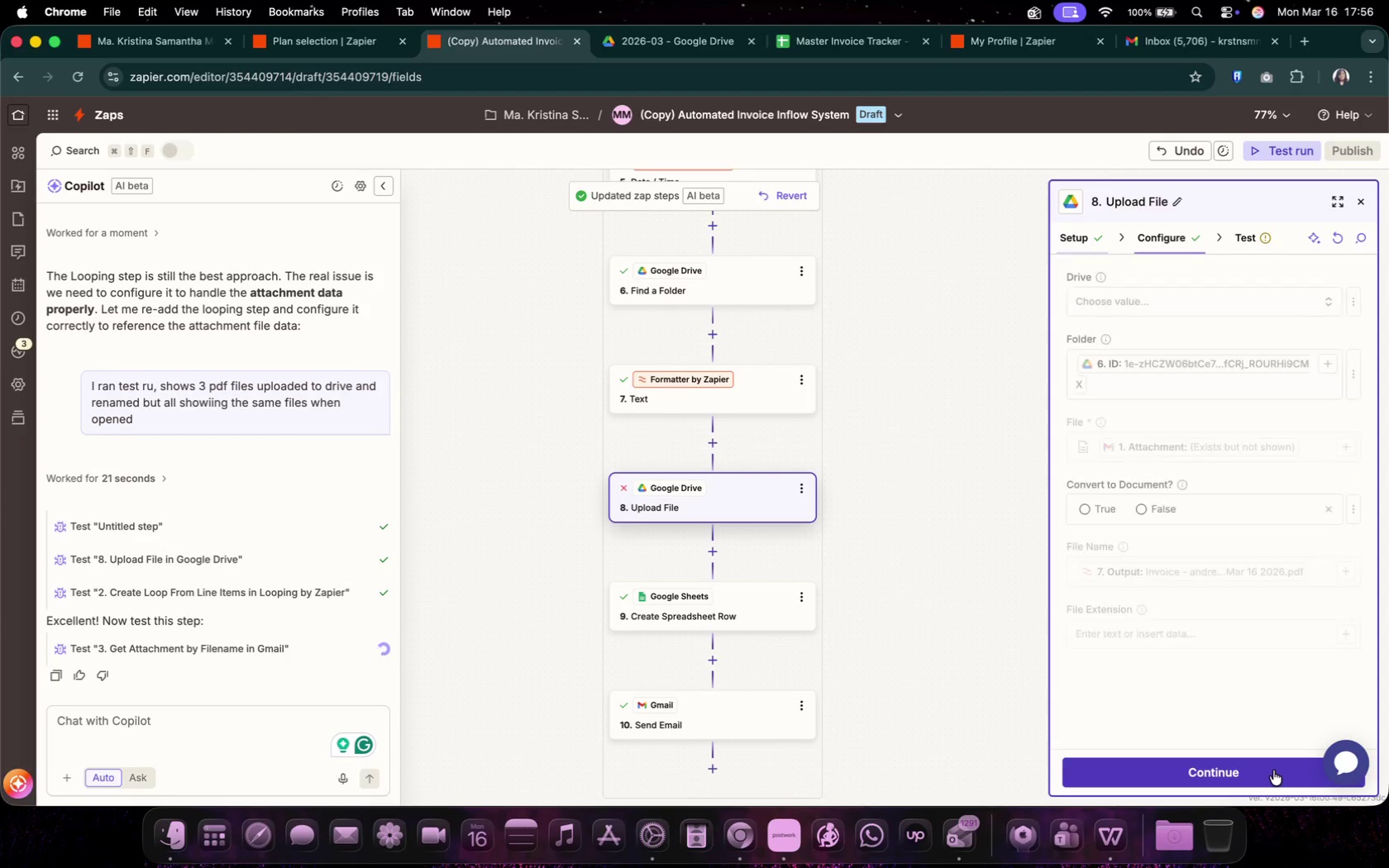 
left_click([1273, 770])
 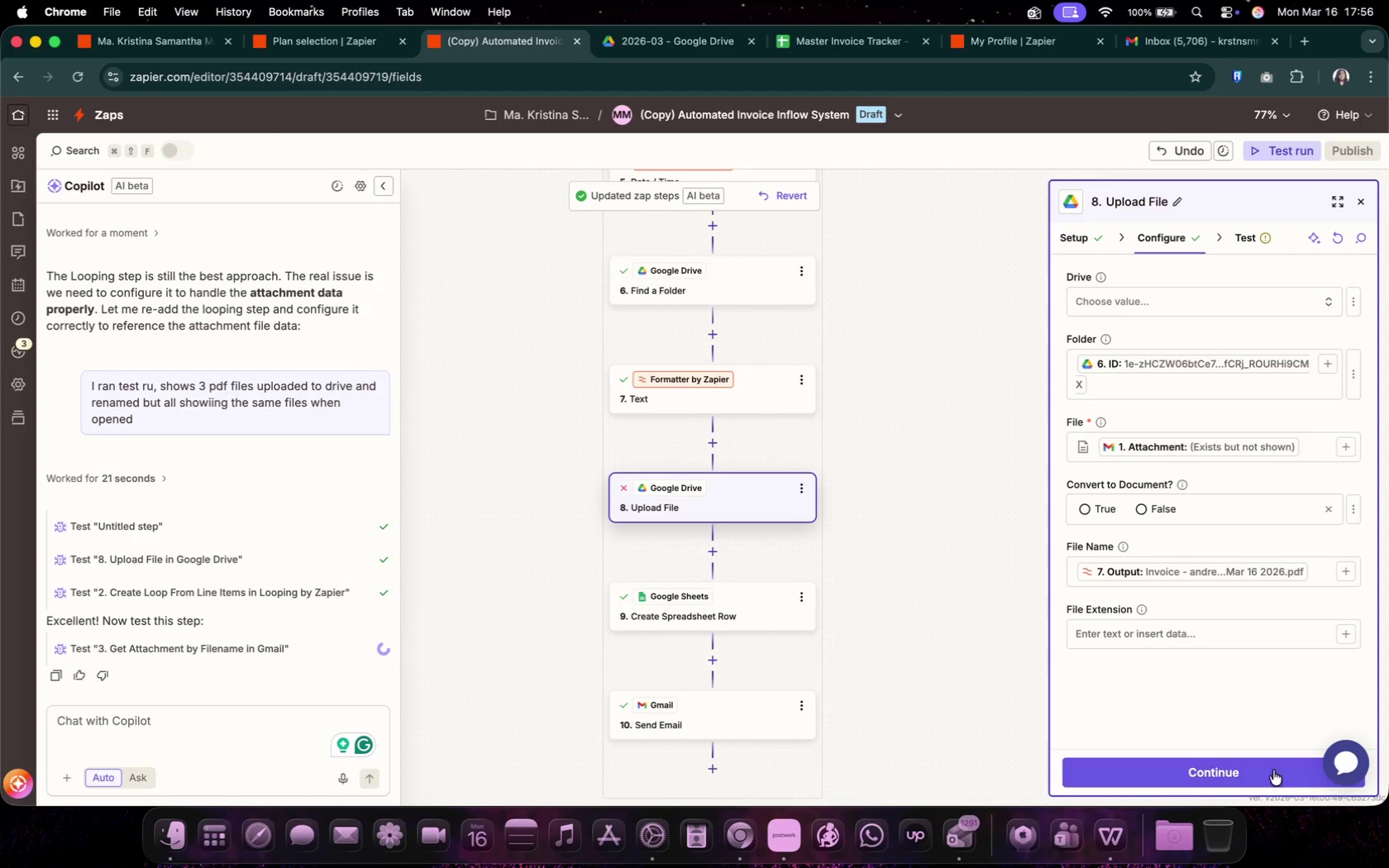 
left_click_drag(start_coordinate=[1273, 770], to_coordinate=[1050, 698])
 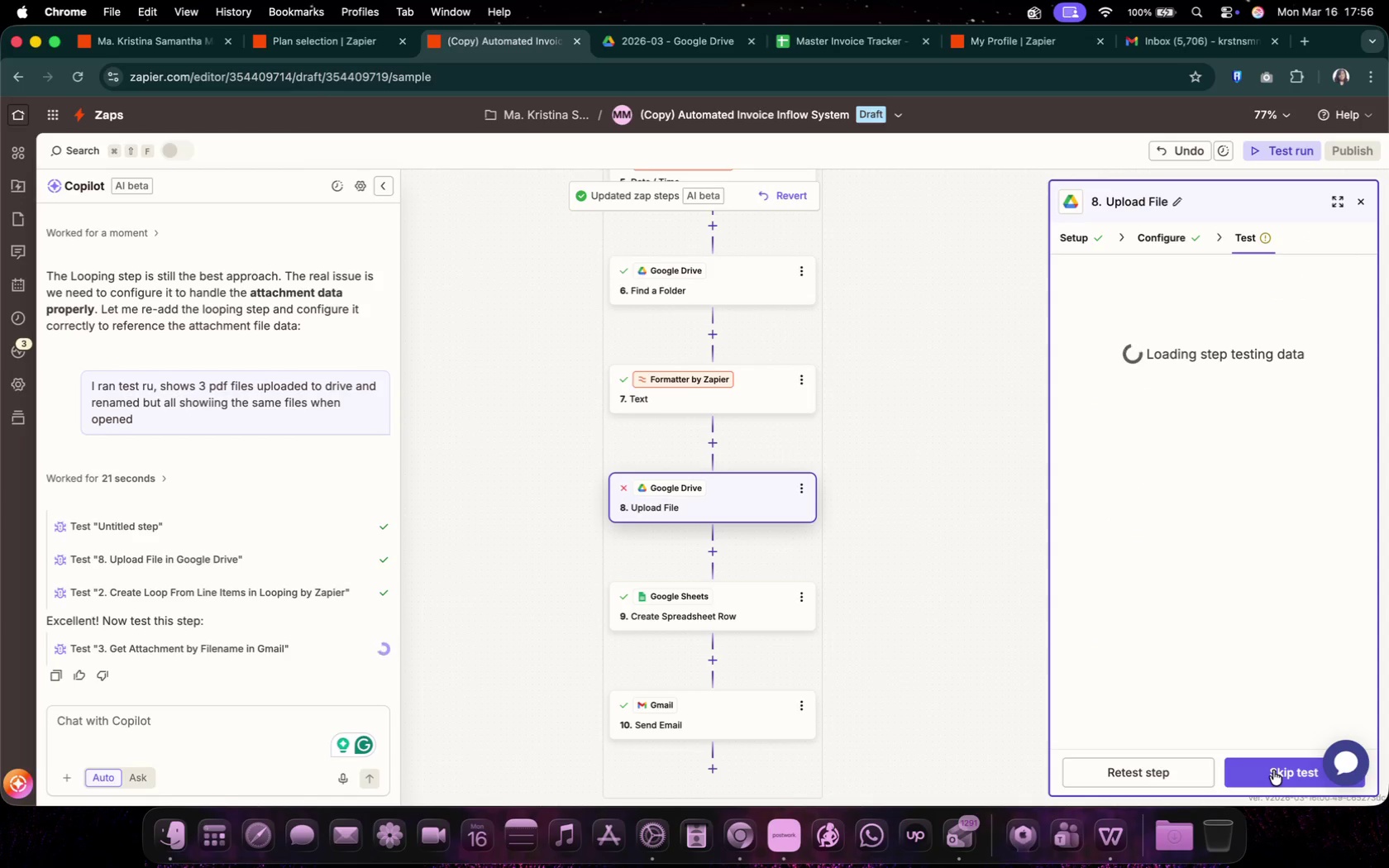 
left_click([1154, 765])
 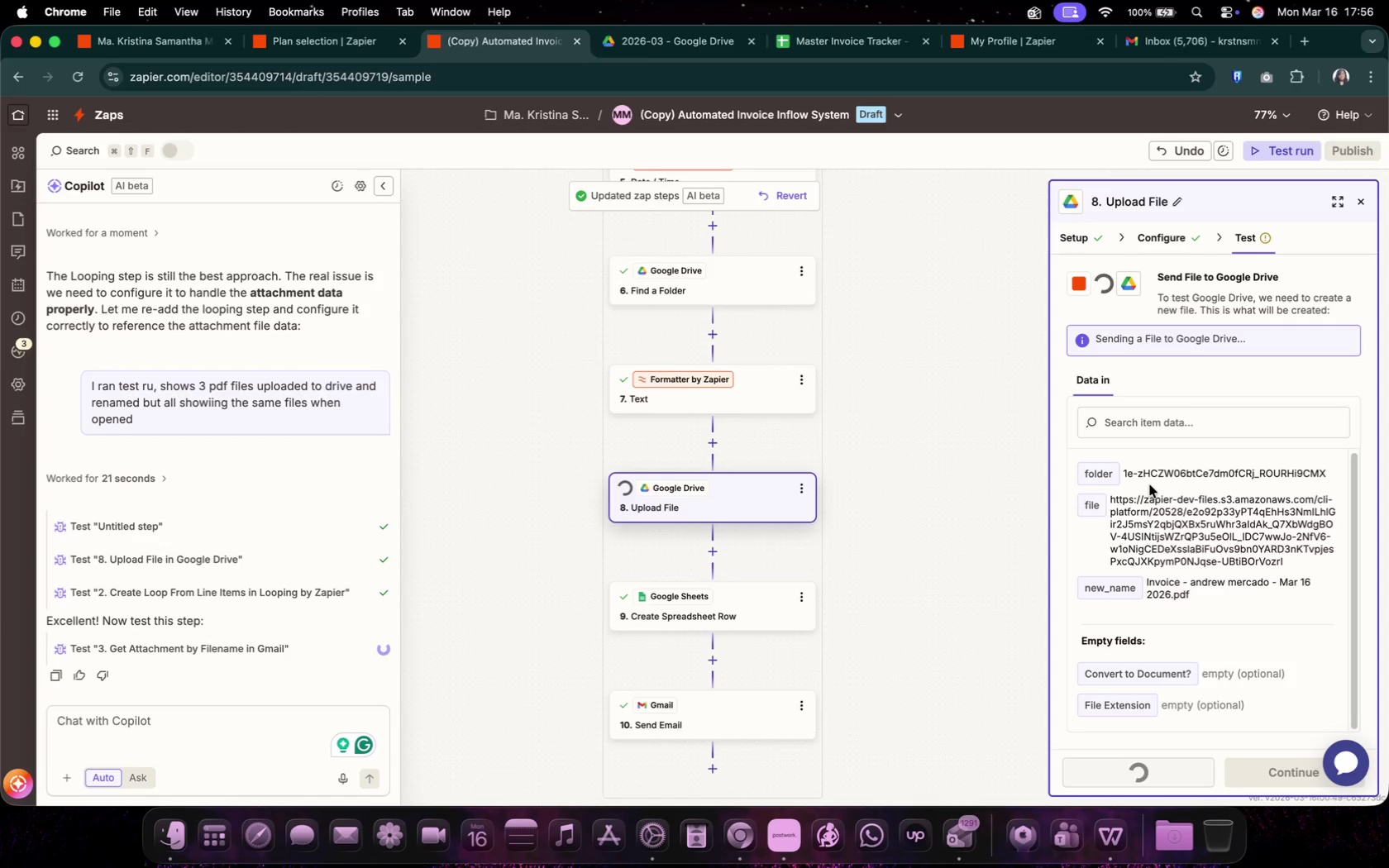 
scroll: coordinate [1141, 634], scroll_direction: down, amount: 15.0
 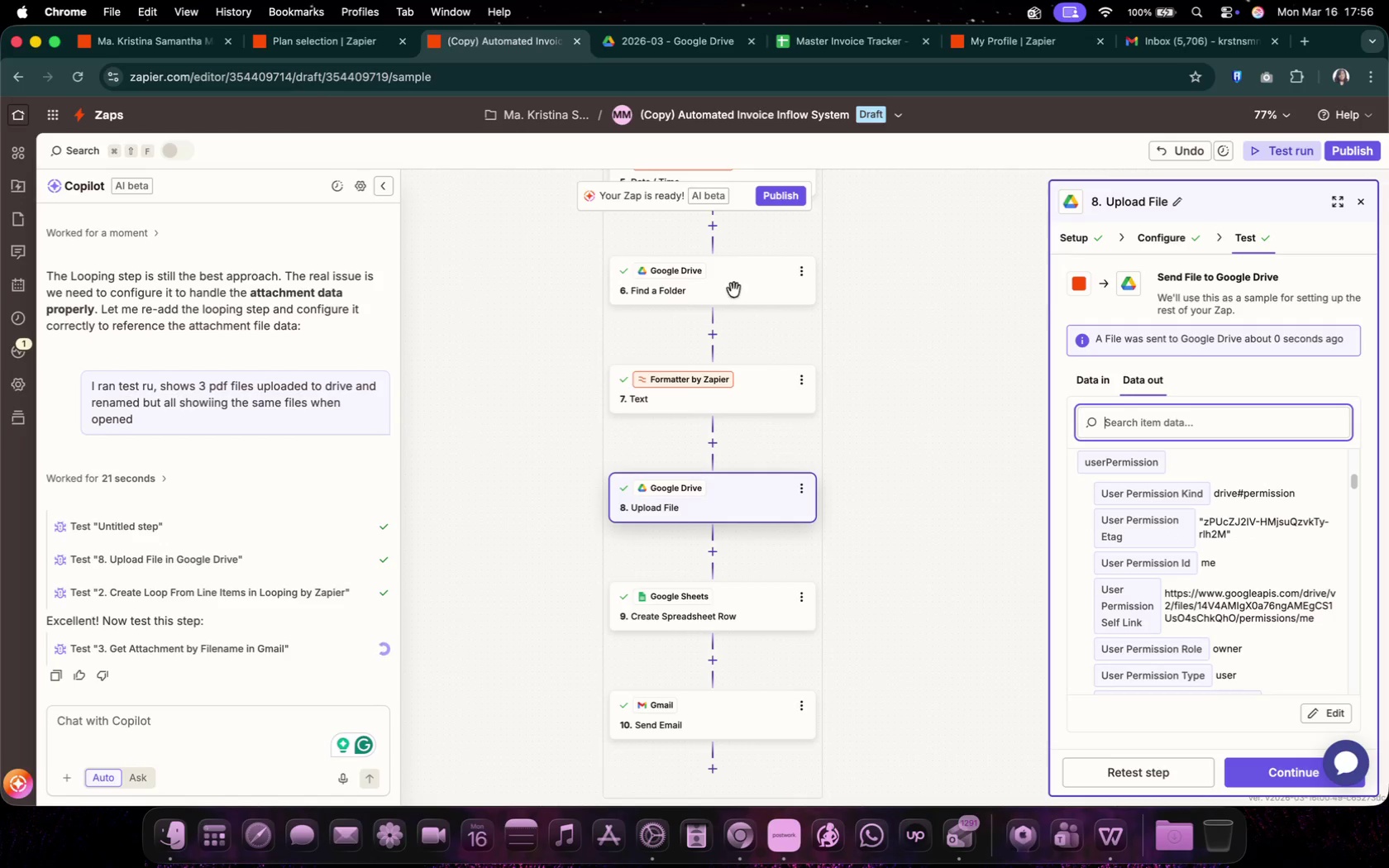 
left_click([661, 40])
 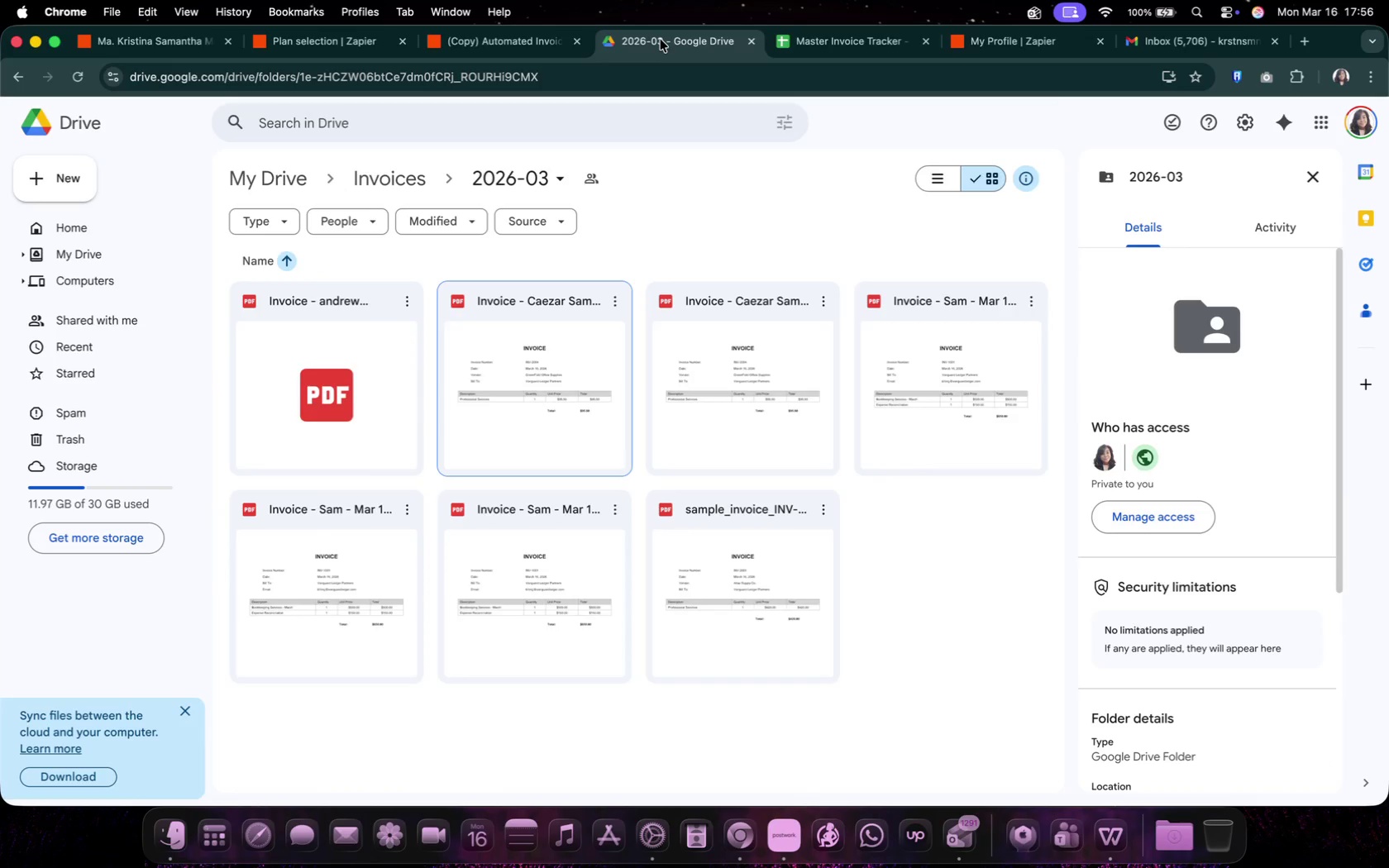 
wait(8.81)
 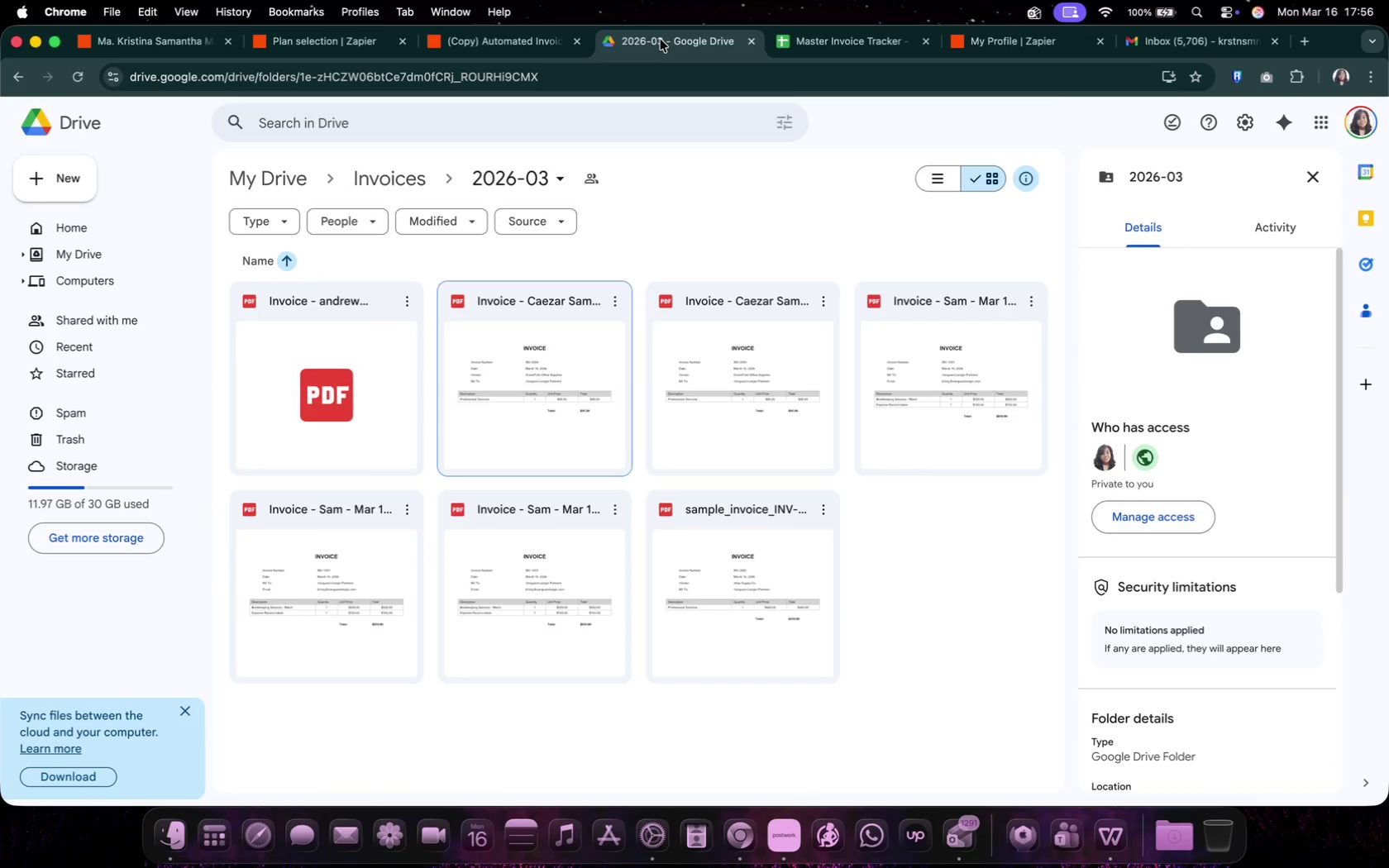 
left_click([222, 429])
 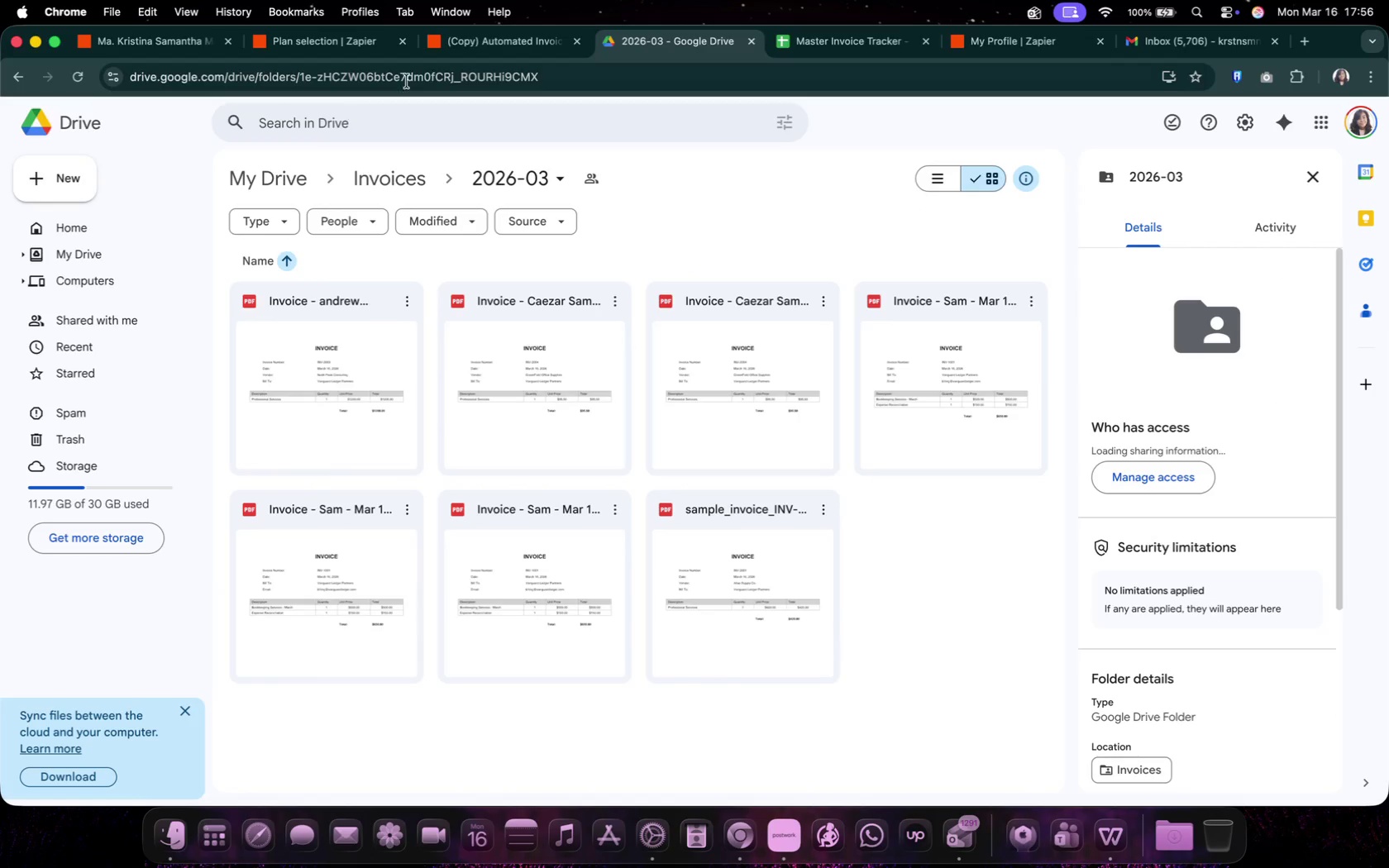 
left_click([458, 48])
 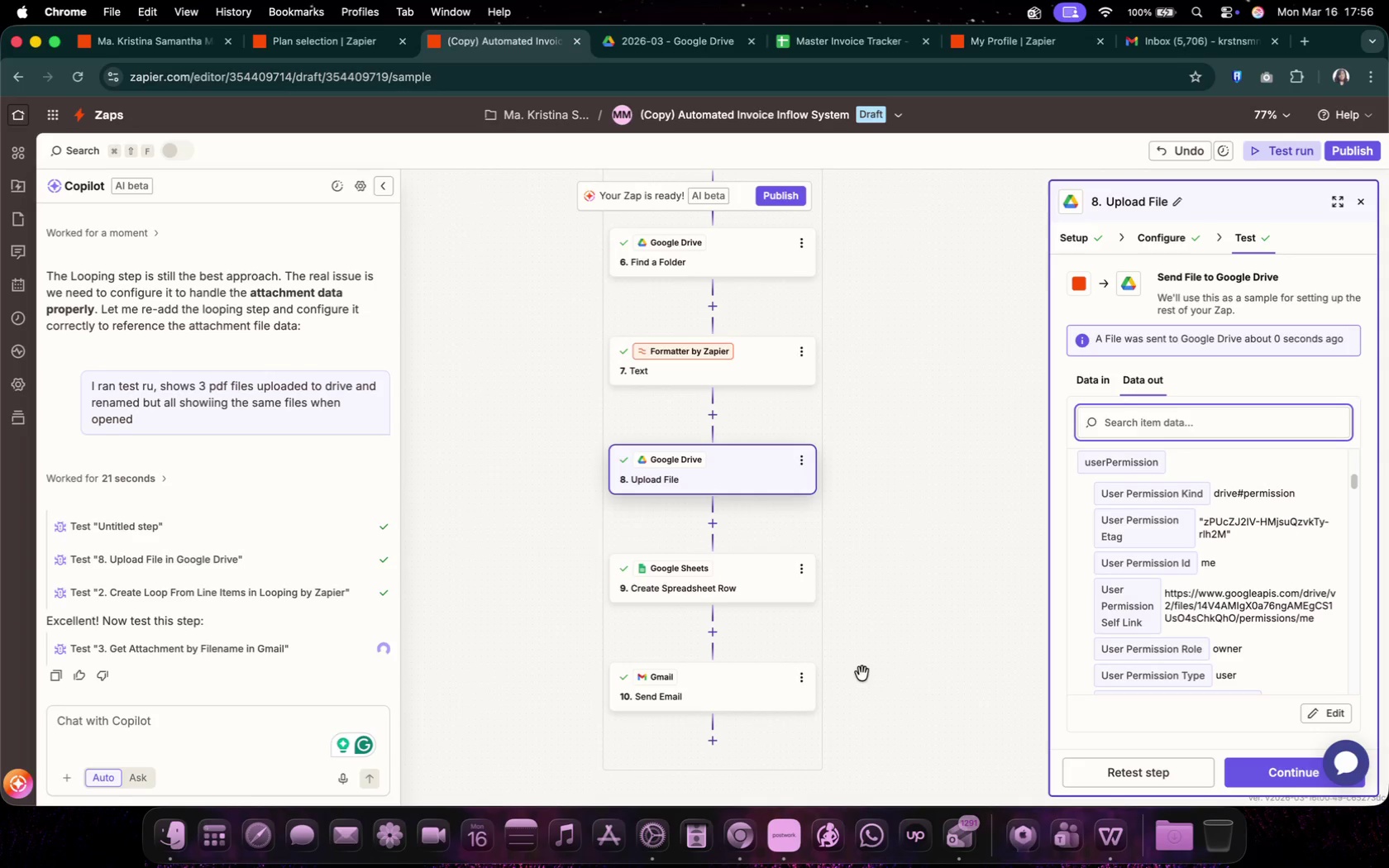 
scroll: coordinate [862, 674], scroll_direction: down, amount: 1.0
 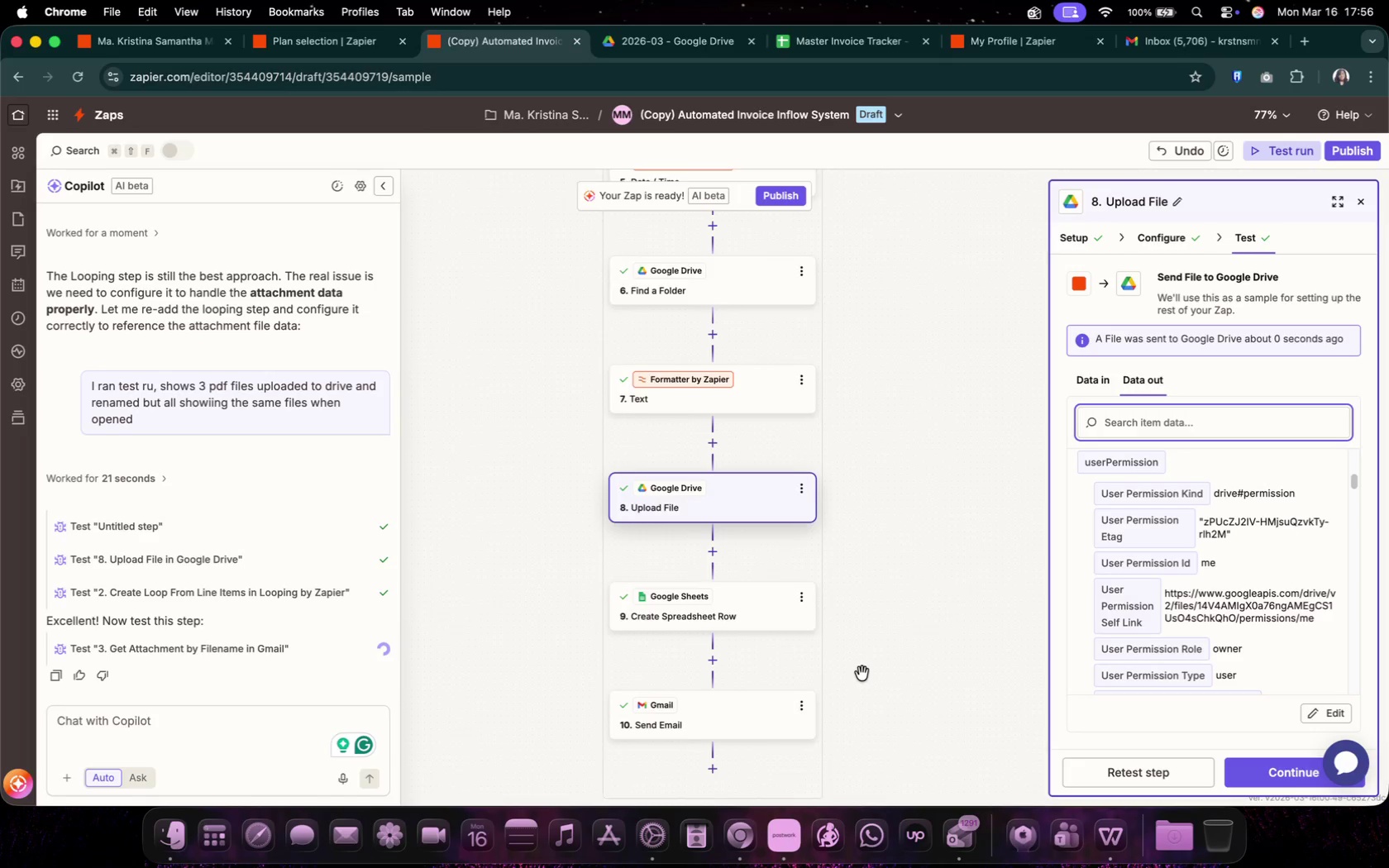 
left_click([1185, 50])
 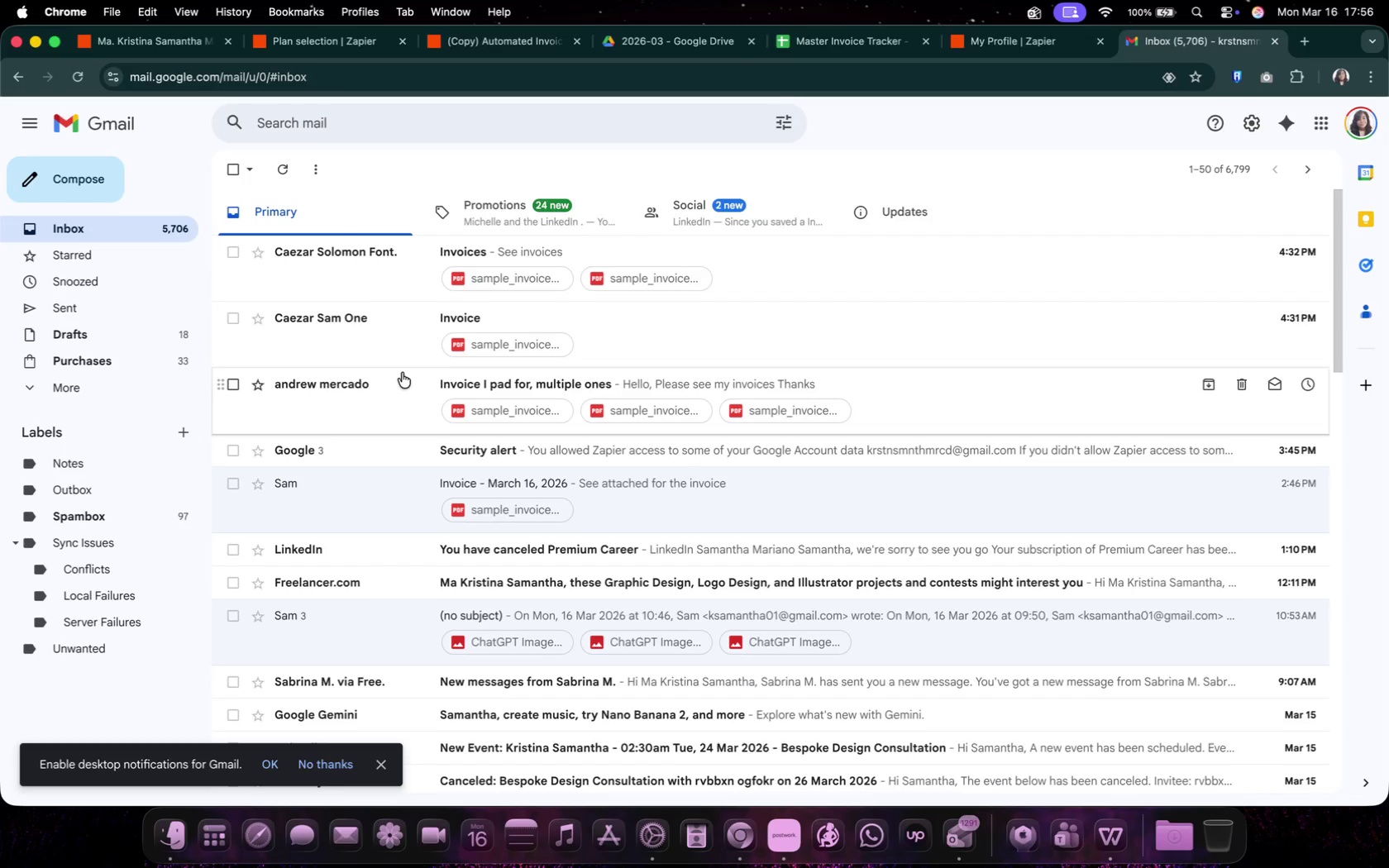 
left_click([108, 310])
 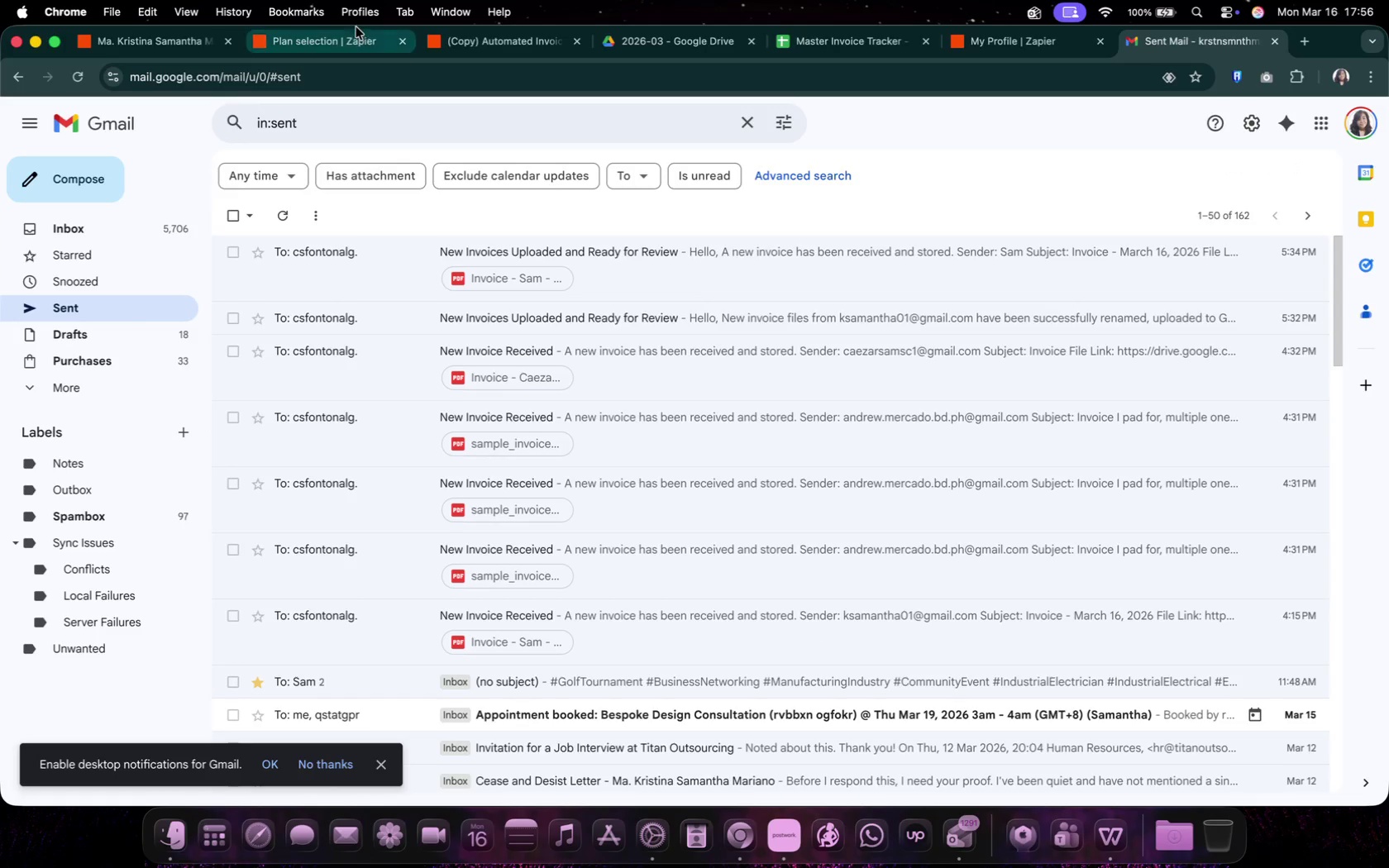 
left_click([317, 44])
 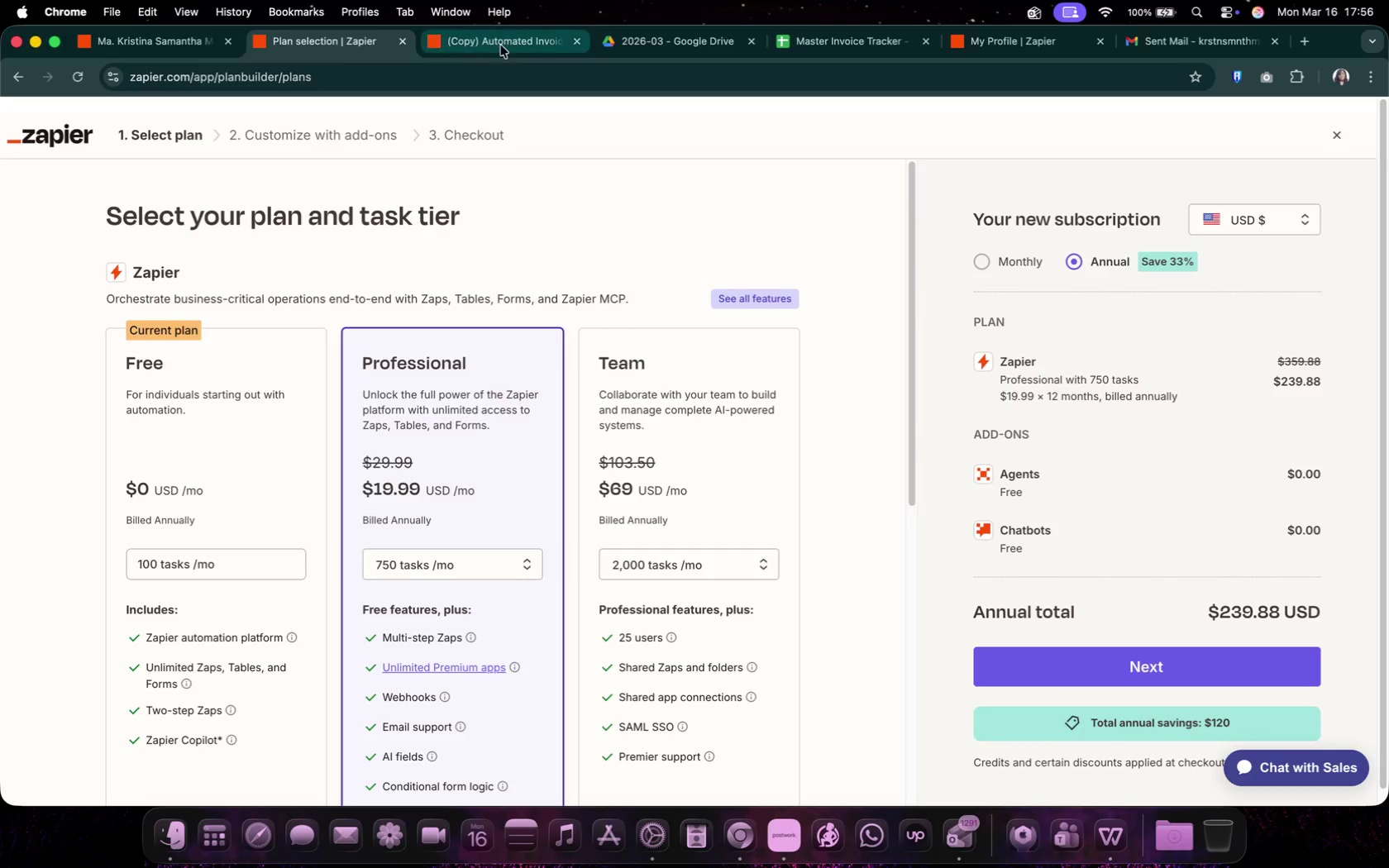 
left_click([501, 45])
 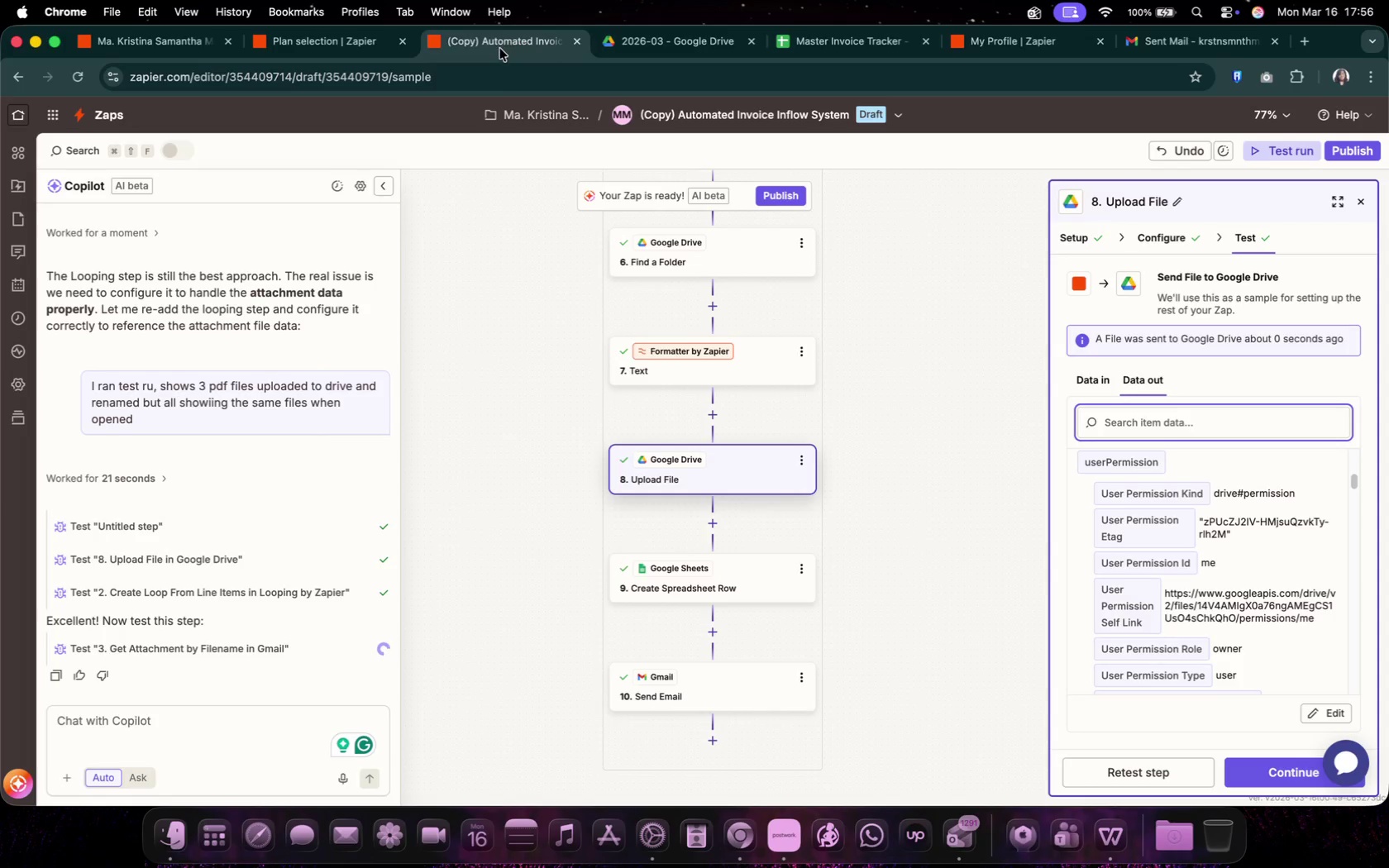 
scroll: coordinate [1171, 627], scroll_direction: down, amount: 25.0
 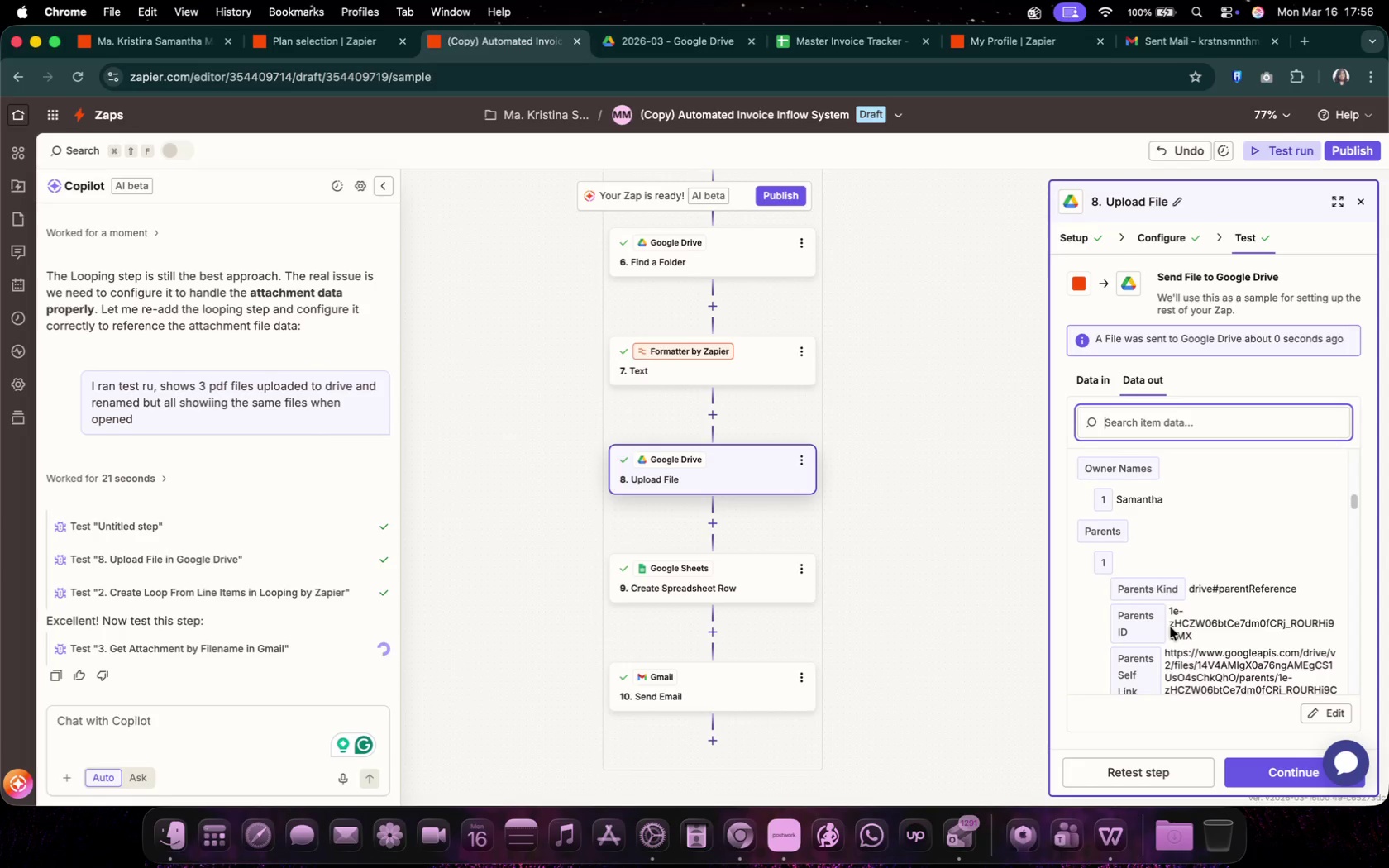 
left_click([744, 576])
 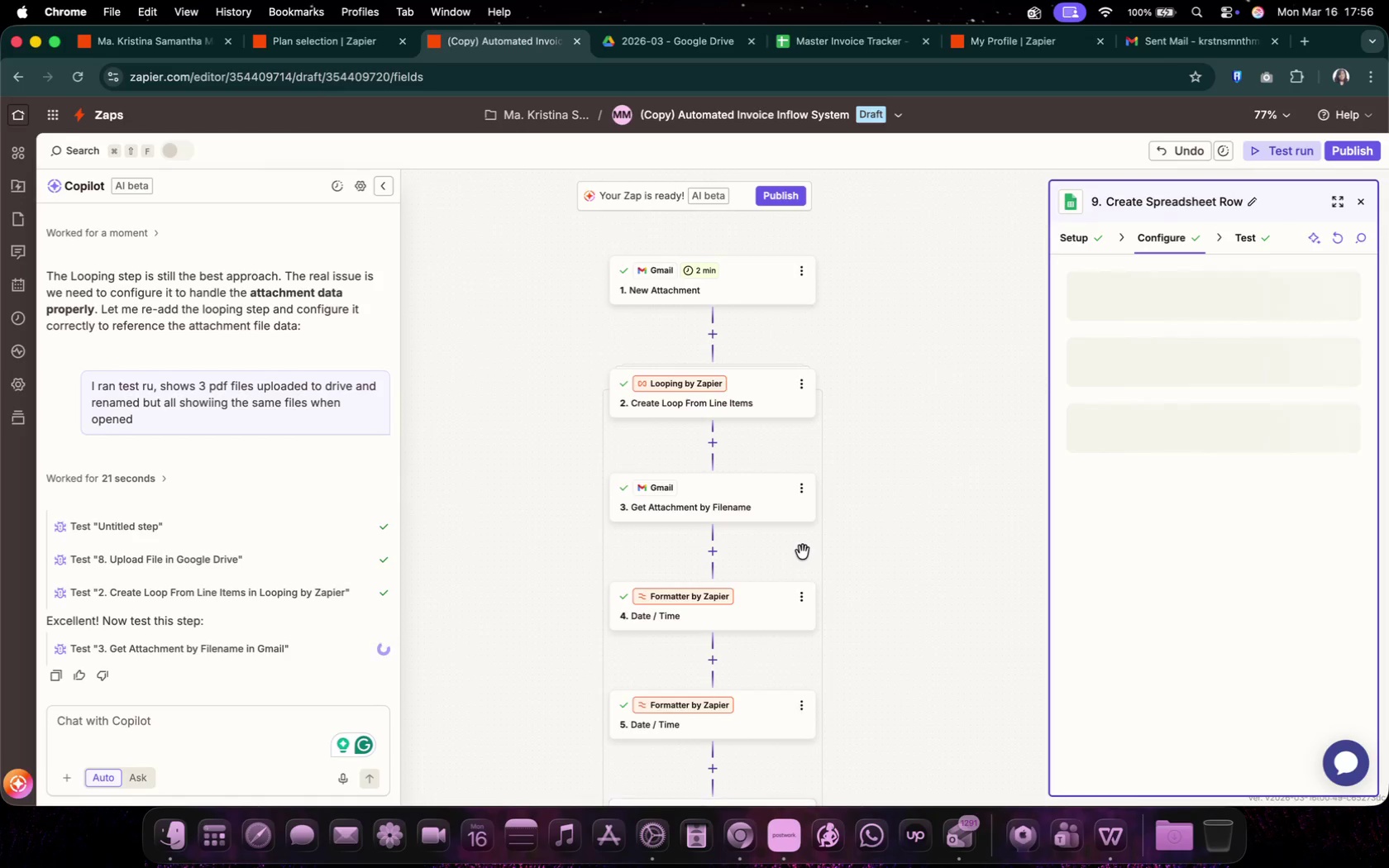 
scroll: coordinate [803, 552], scroll_direction: up, amount: 43.0
 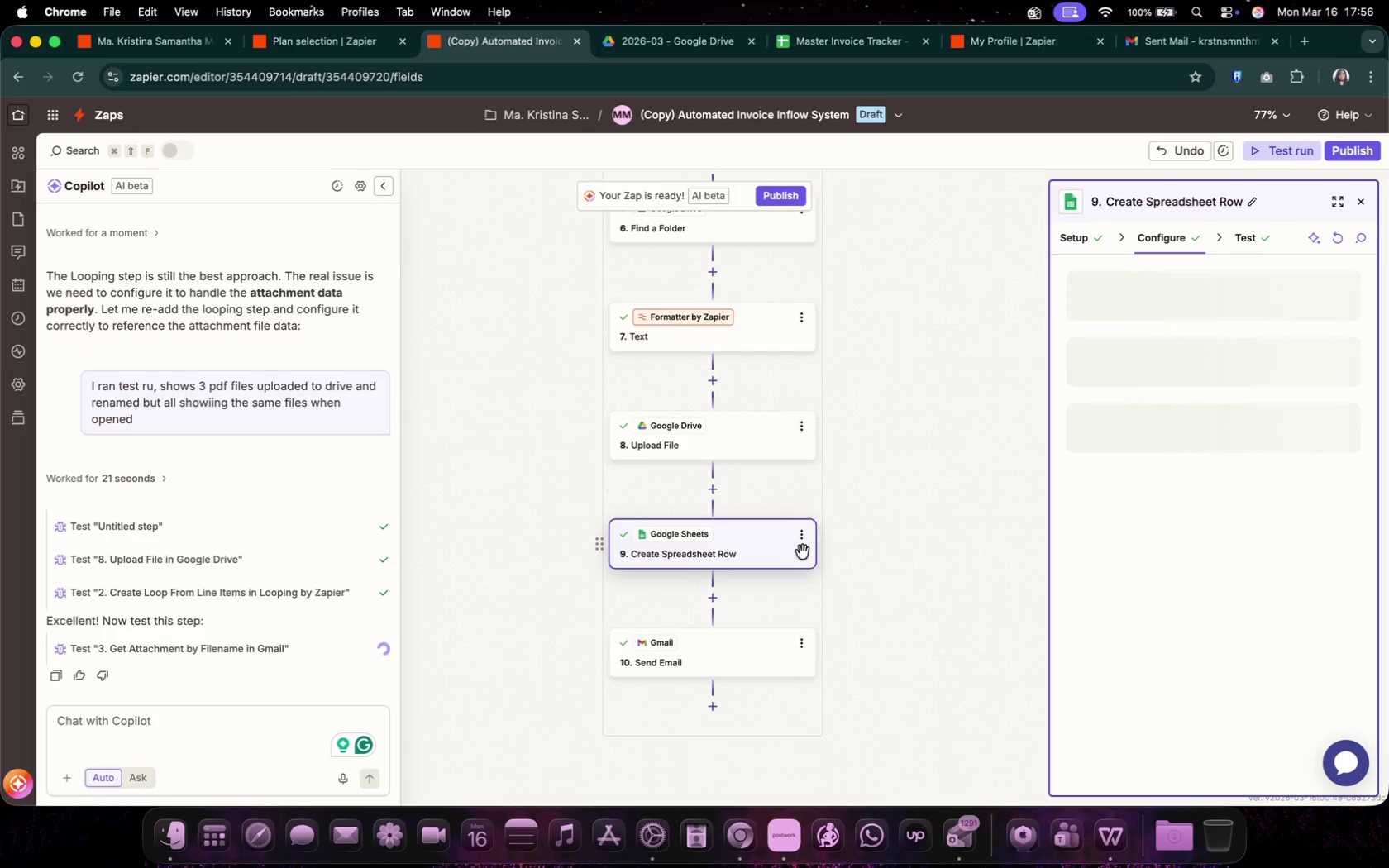 
left_click([729, 438])
 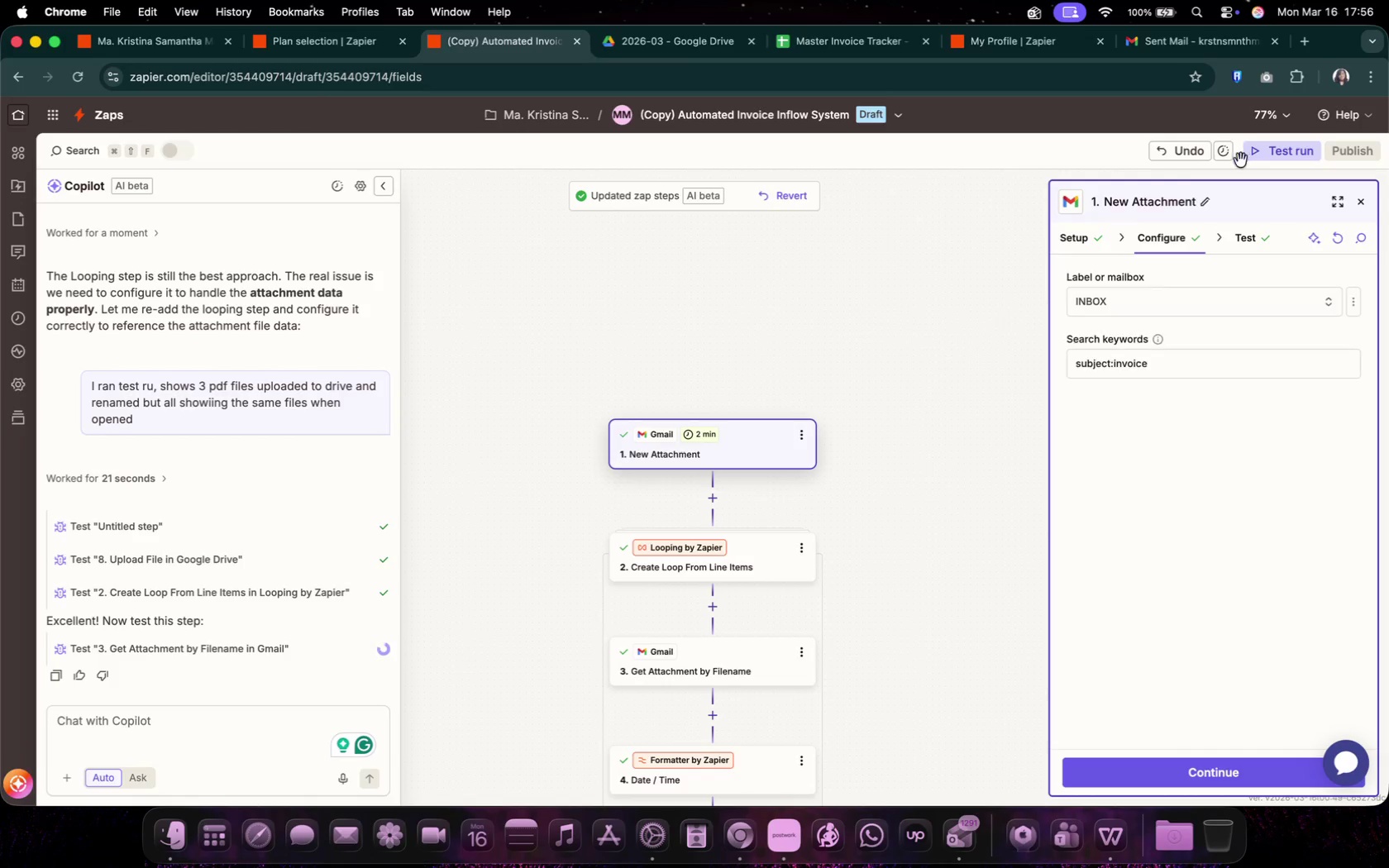 
left_click([1275, 155])
 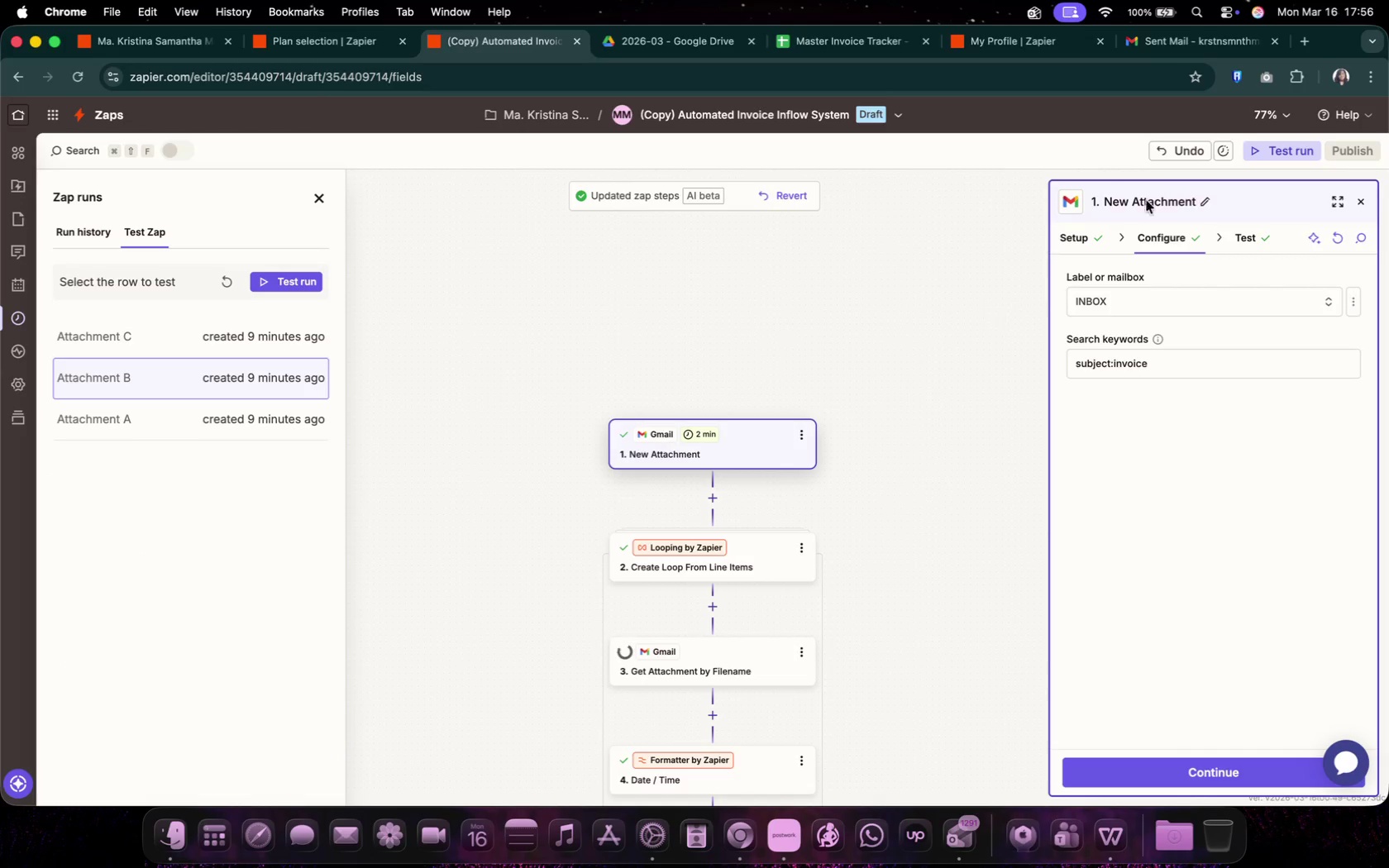 
left_click([1267, 150])
 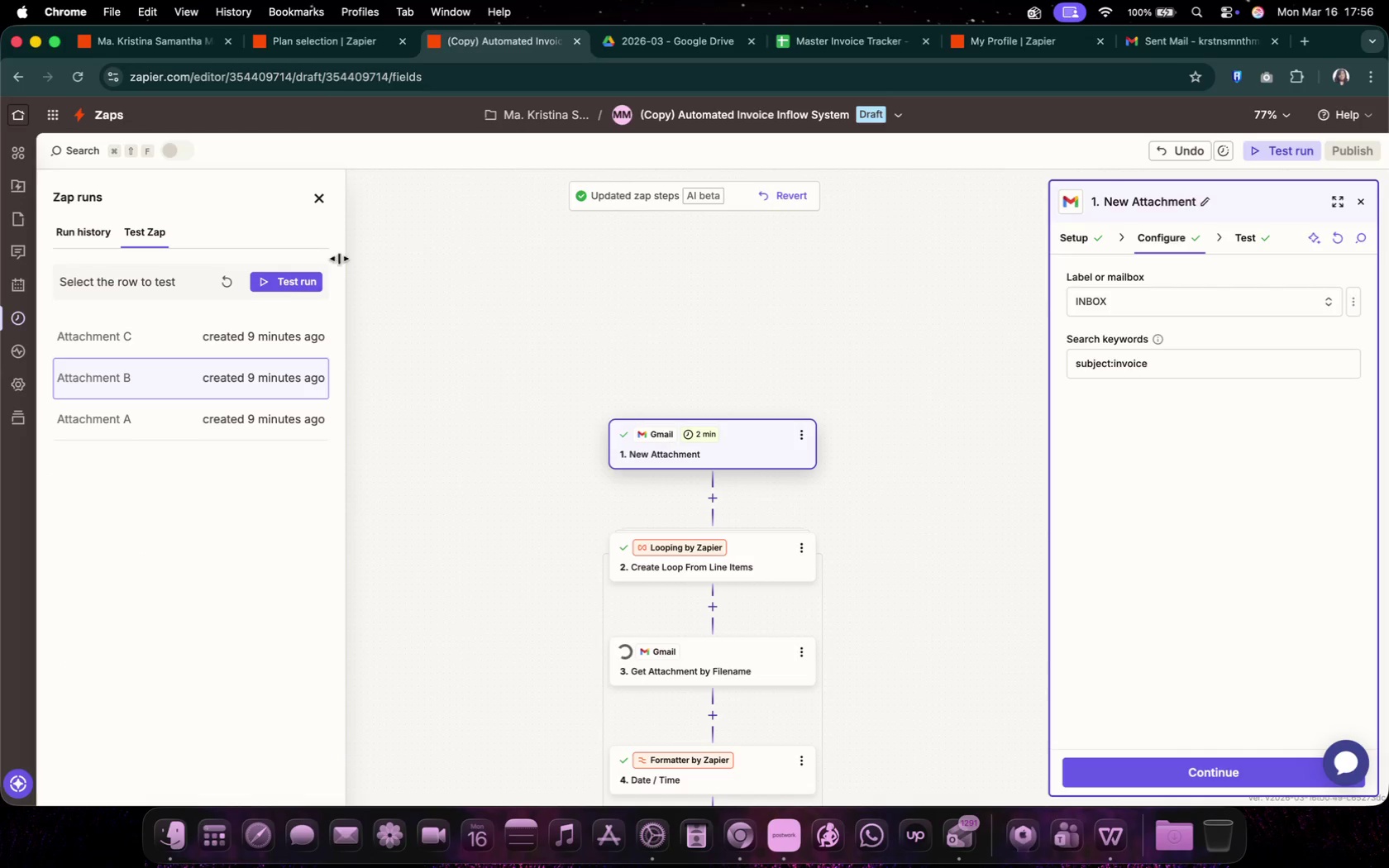 
left_click([279, 284])
 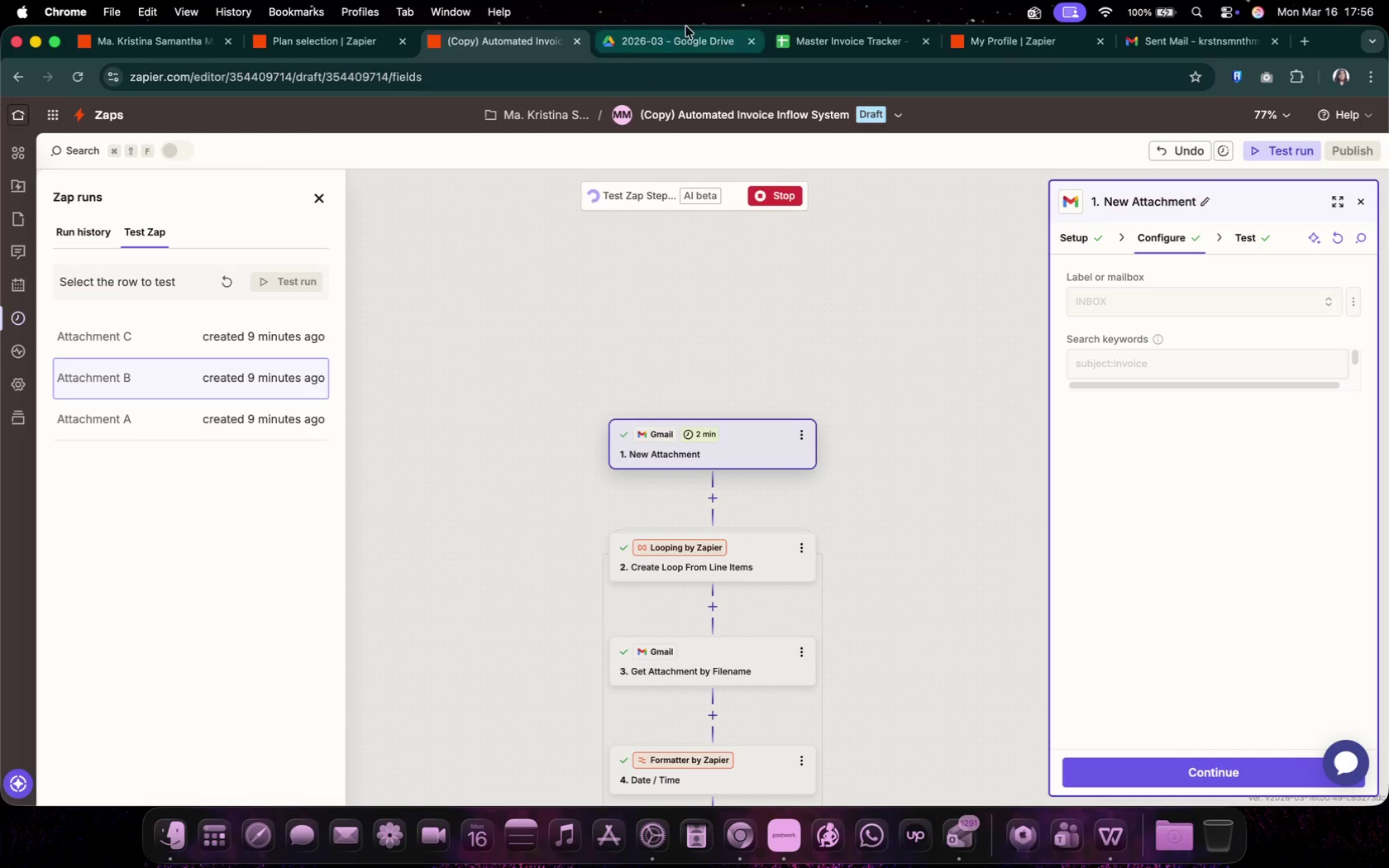 
left_click([677, 40])
 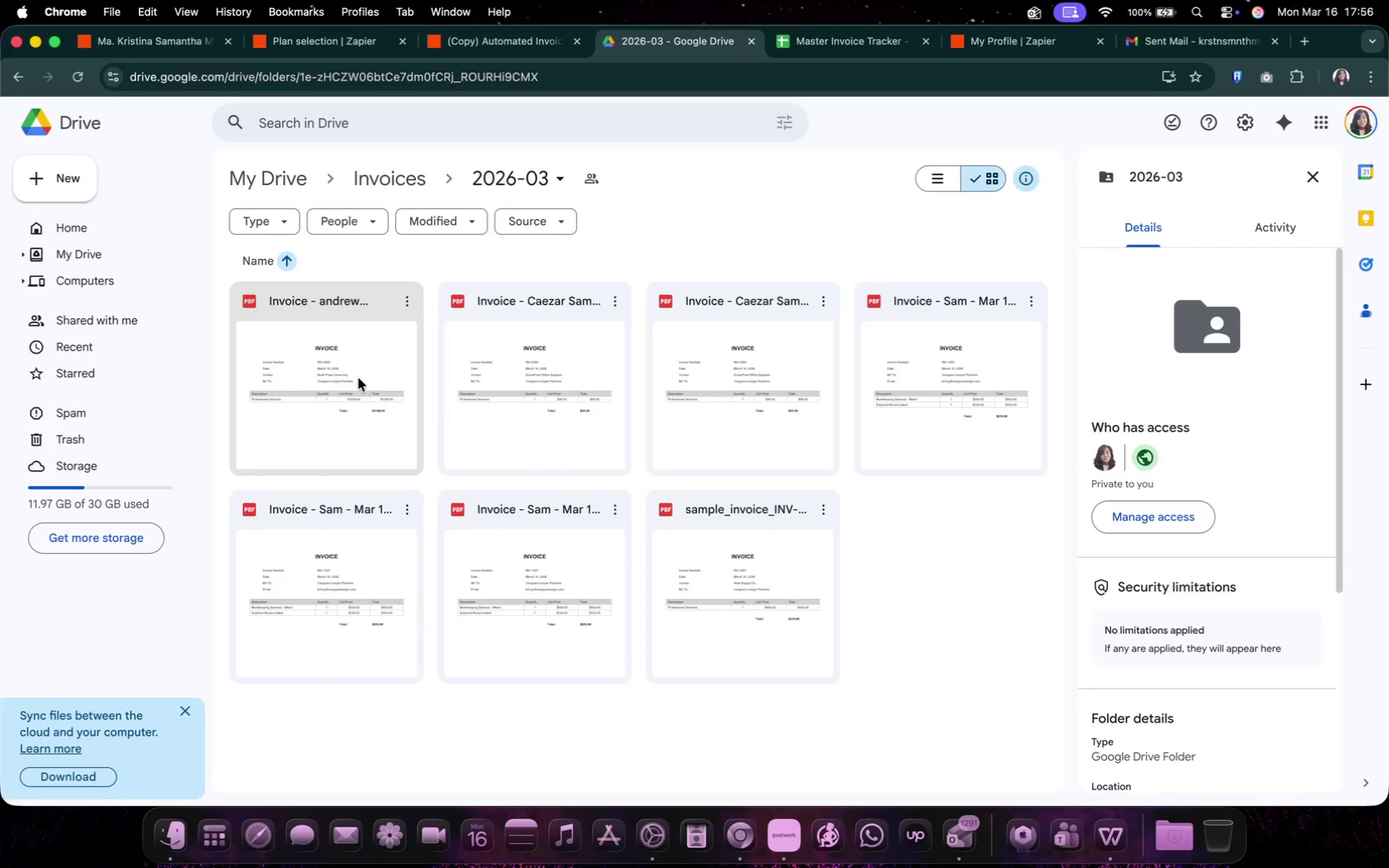 
left_click([359, 379])
 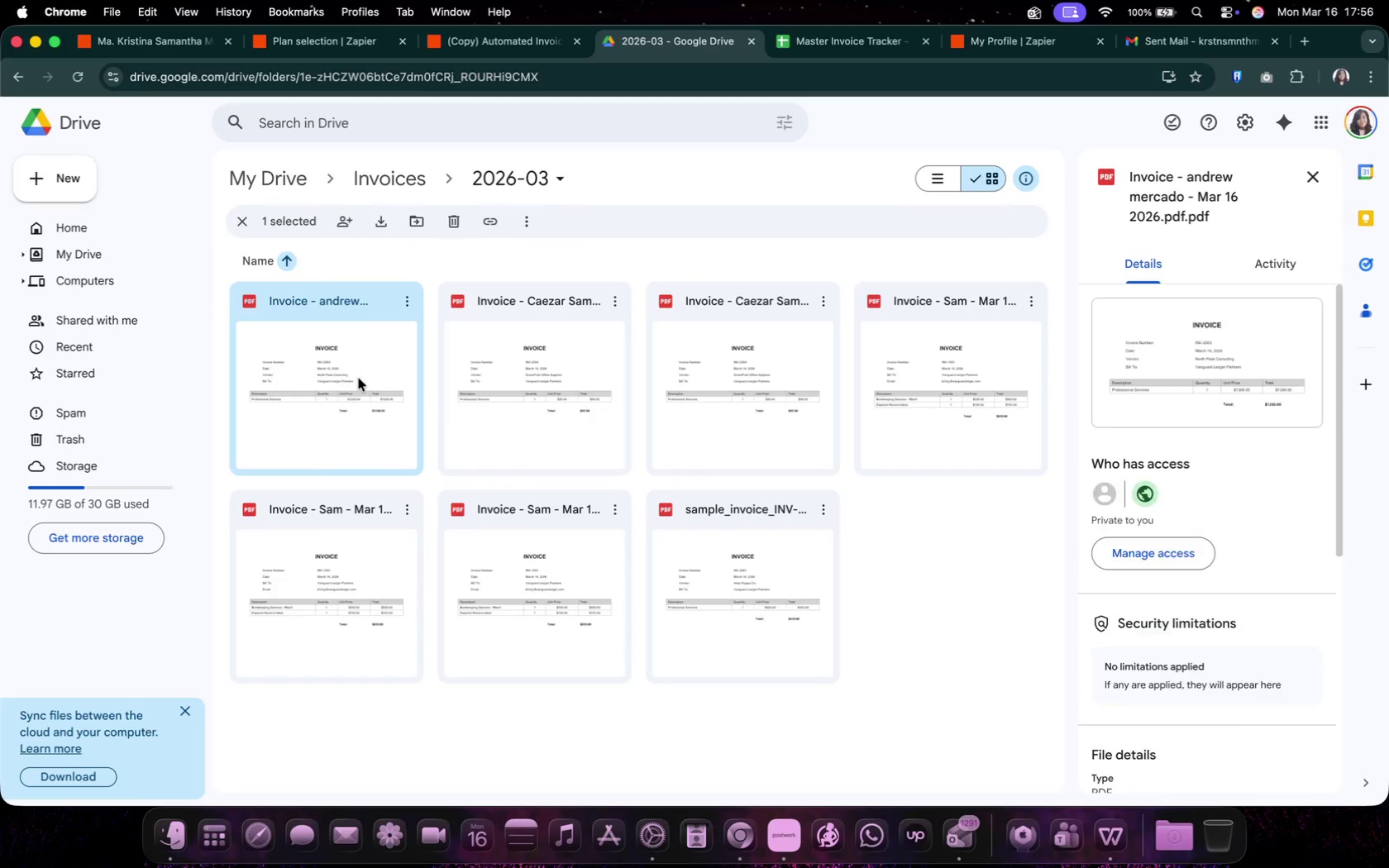 
key(Delete)
 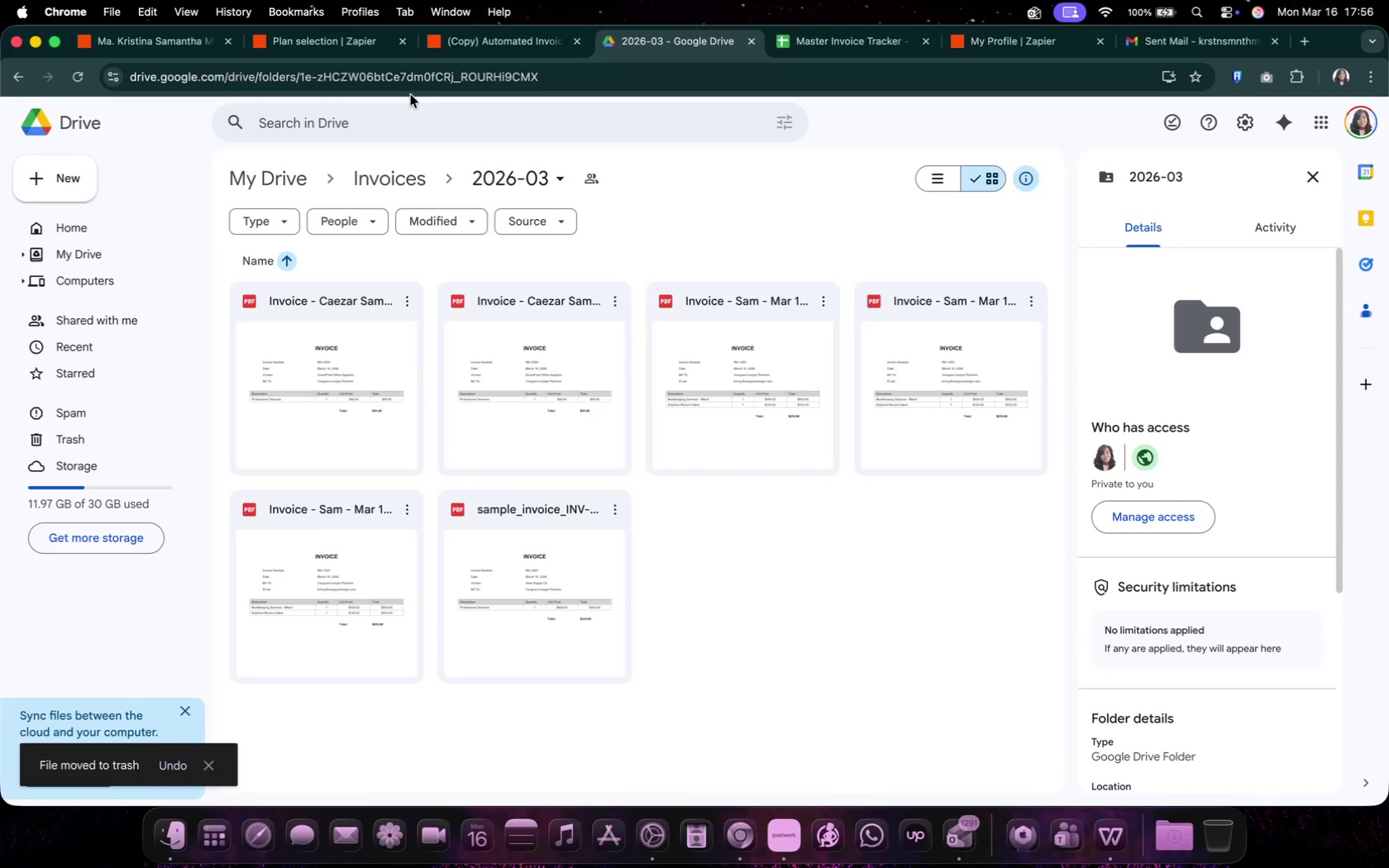 
left_click([465, 54])
 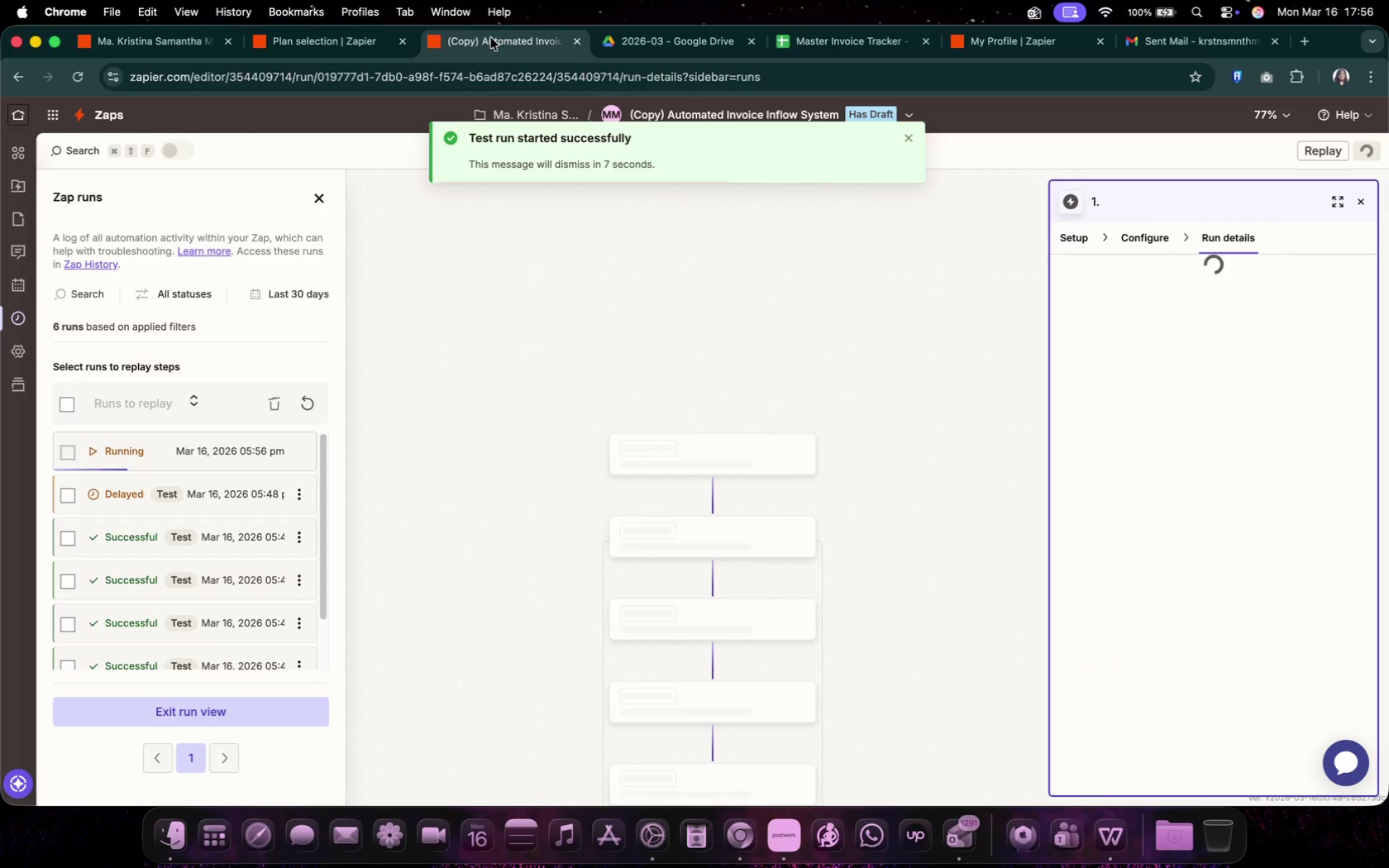 
left_click([682, 50])
 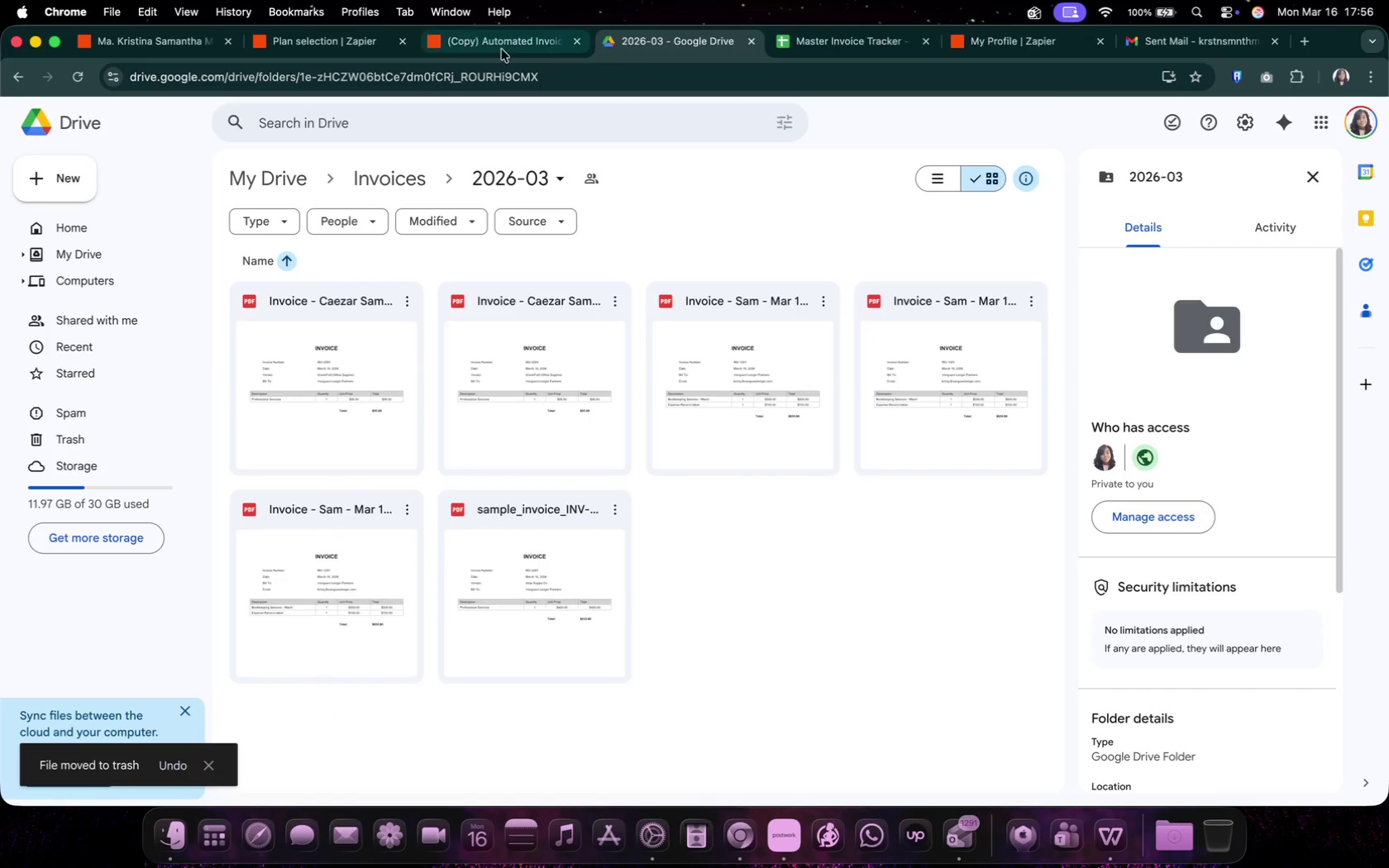 
left_click([496, 49])
 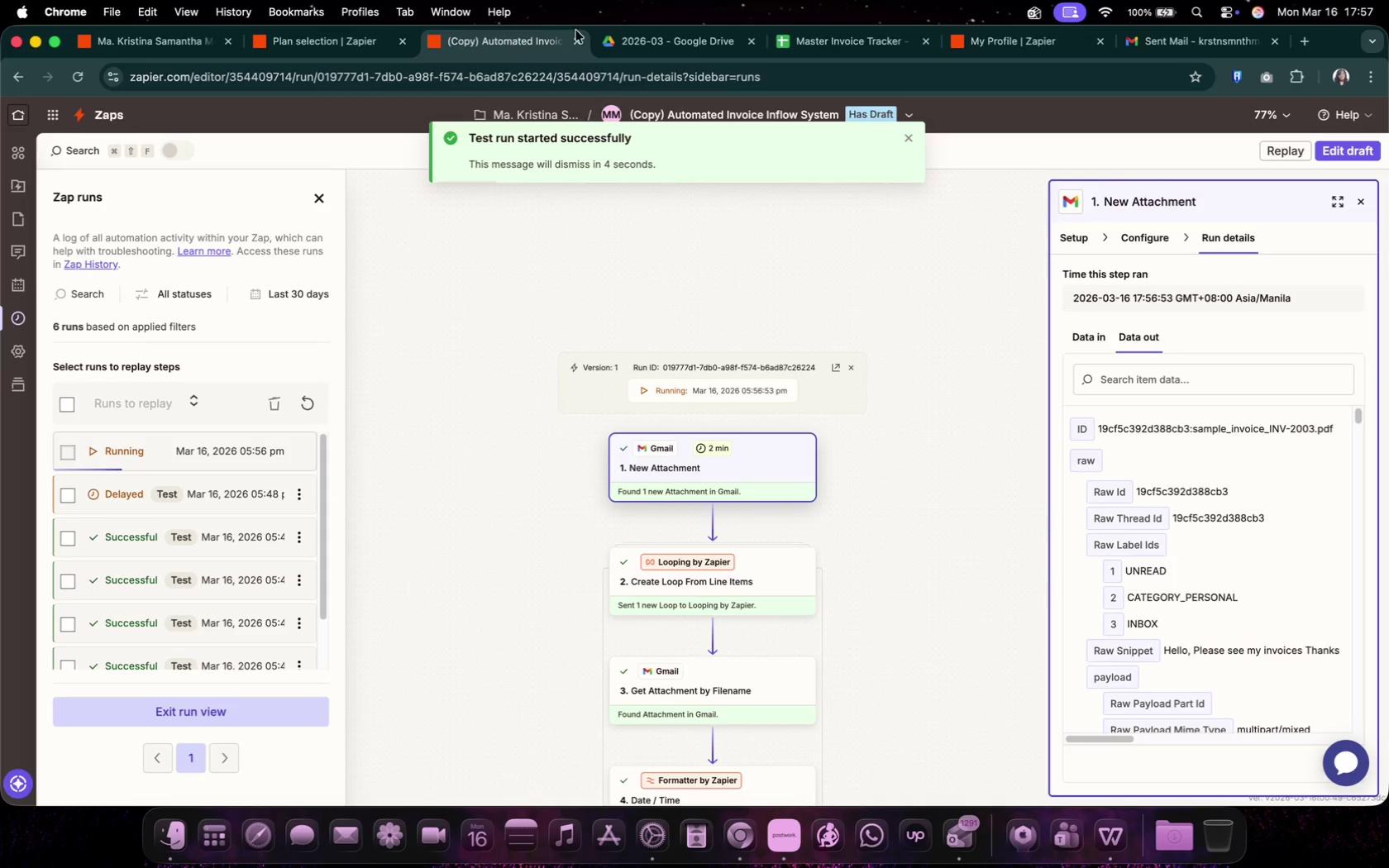 
left_click([616, 30])
 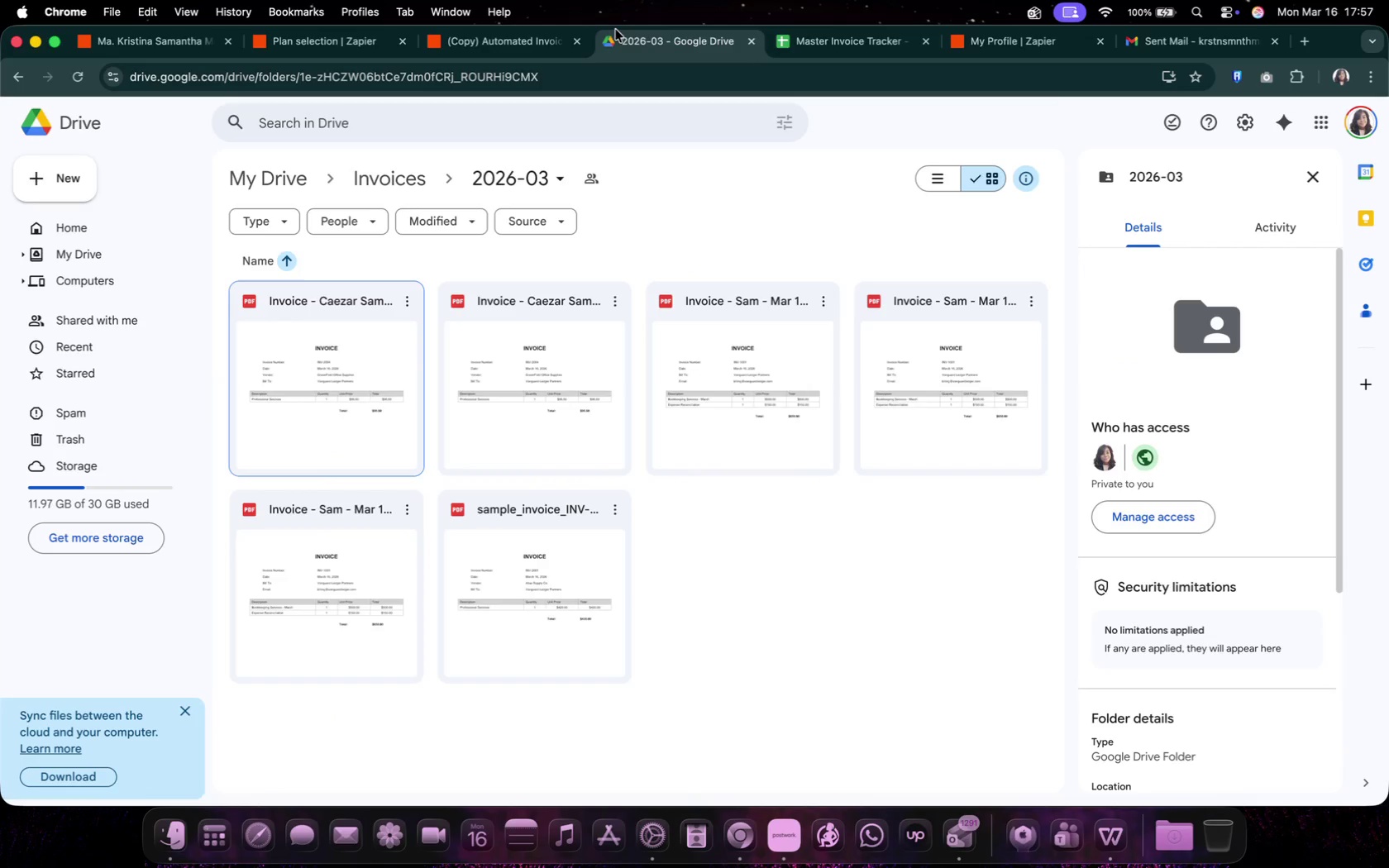 
left_click([432, 48])
 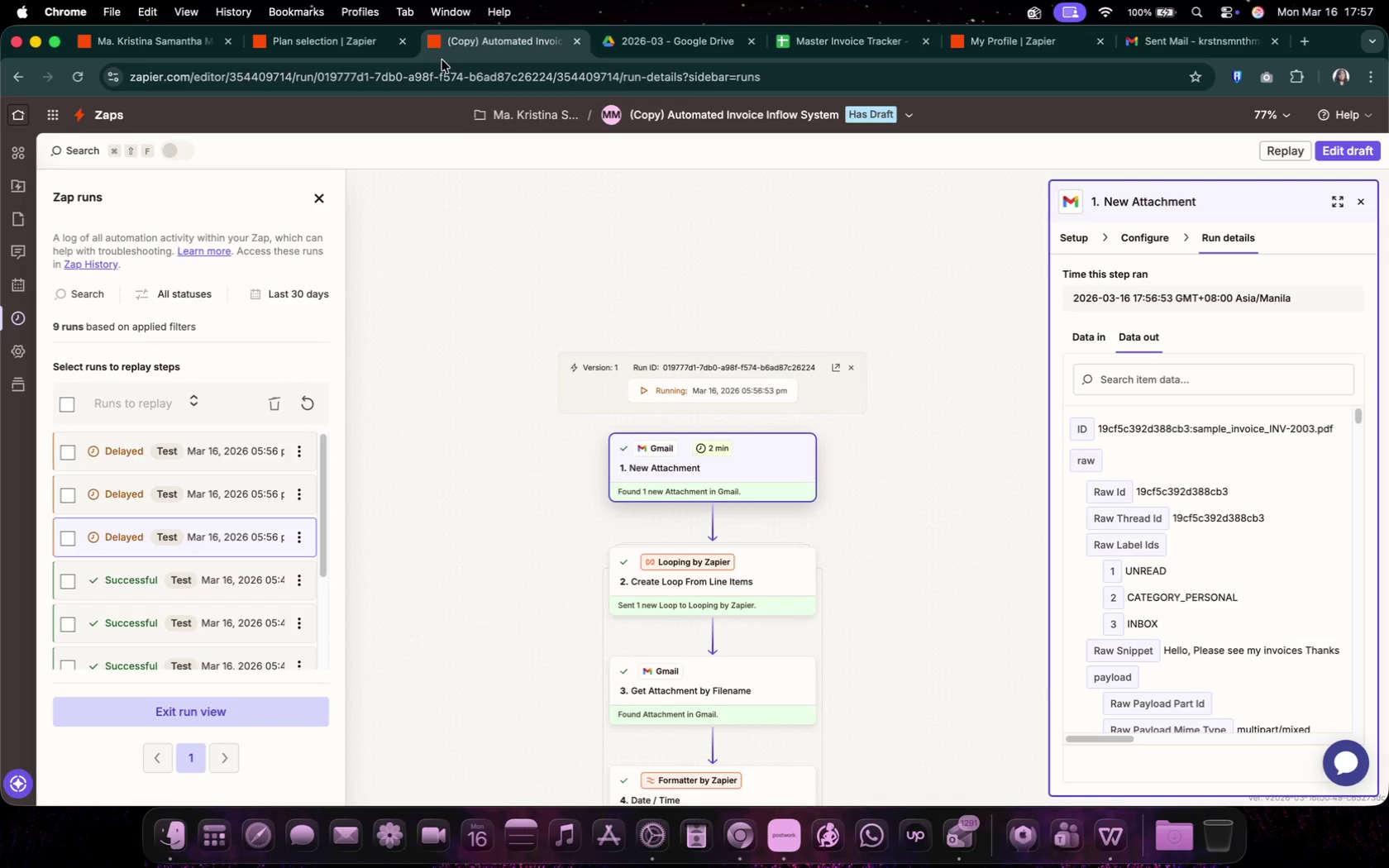 
left_click([626, 41])
 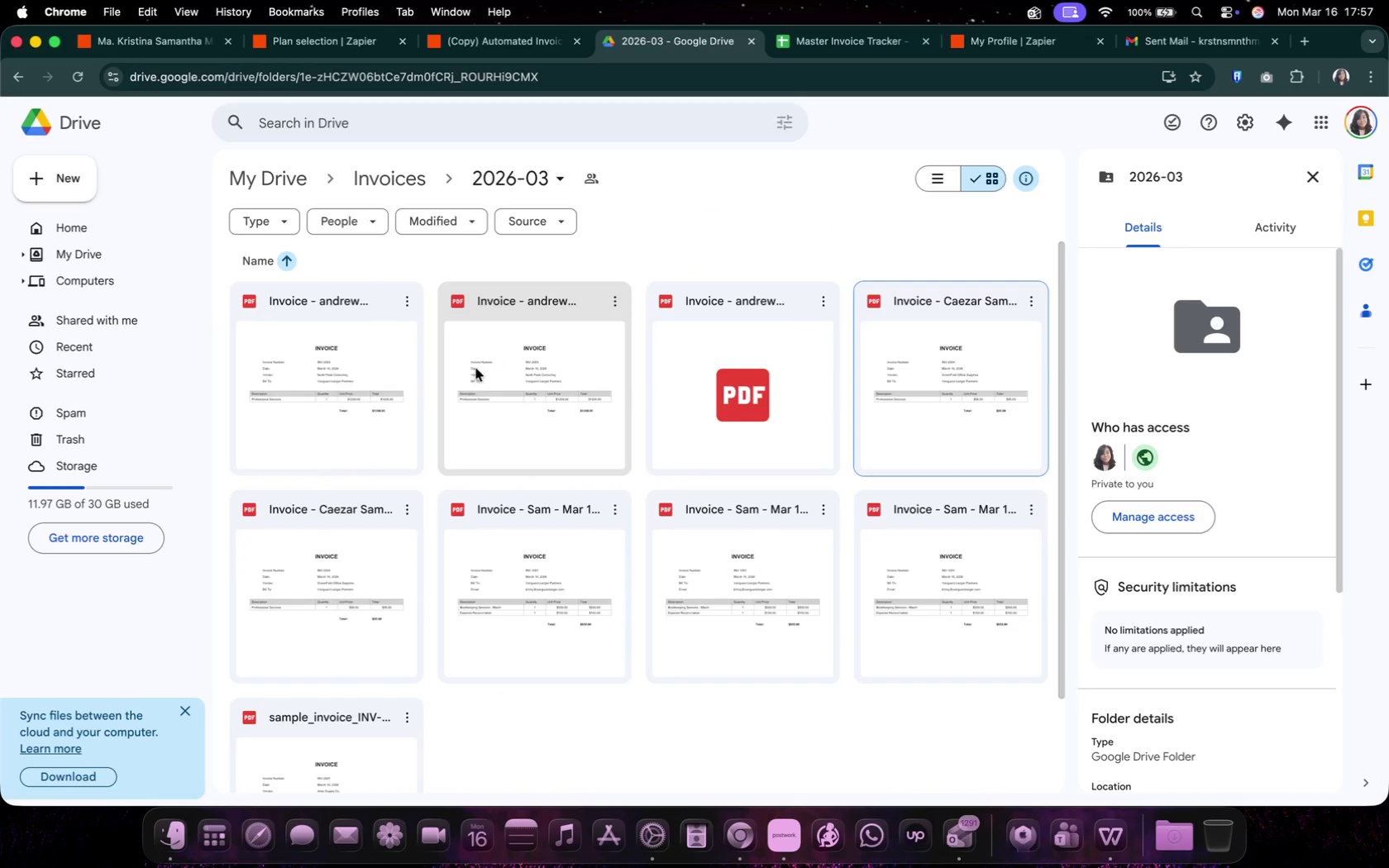 
double_click([365, 395])
 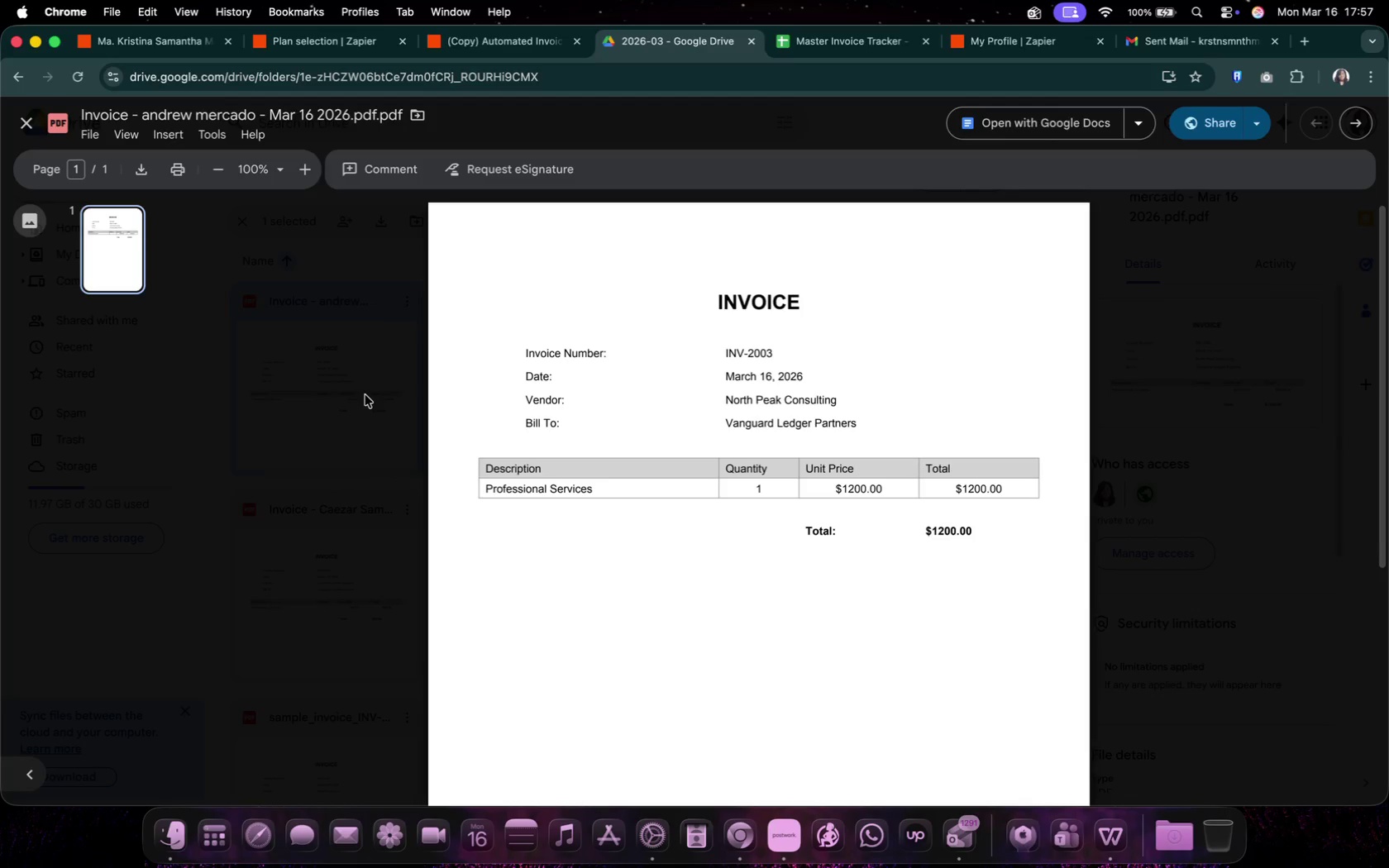 
key(ArrowRight)
 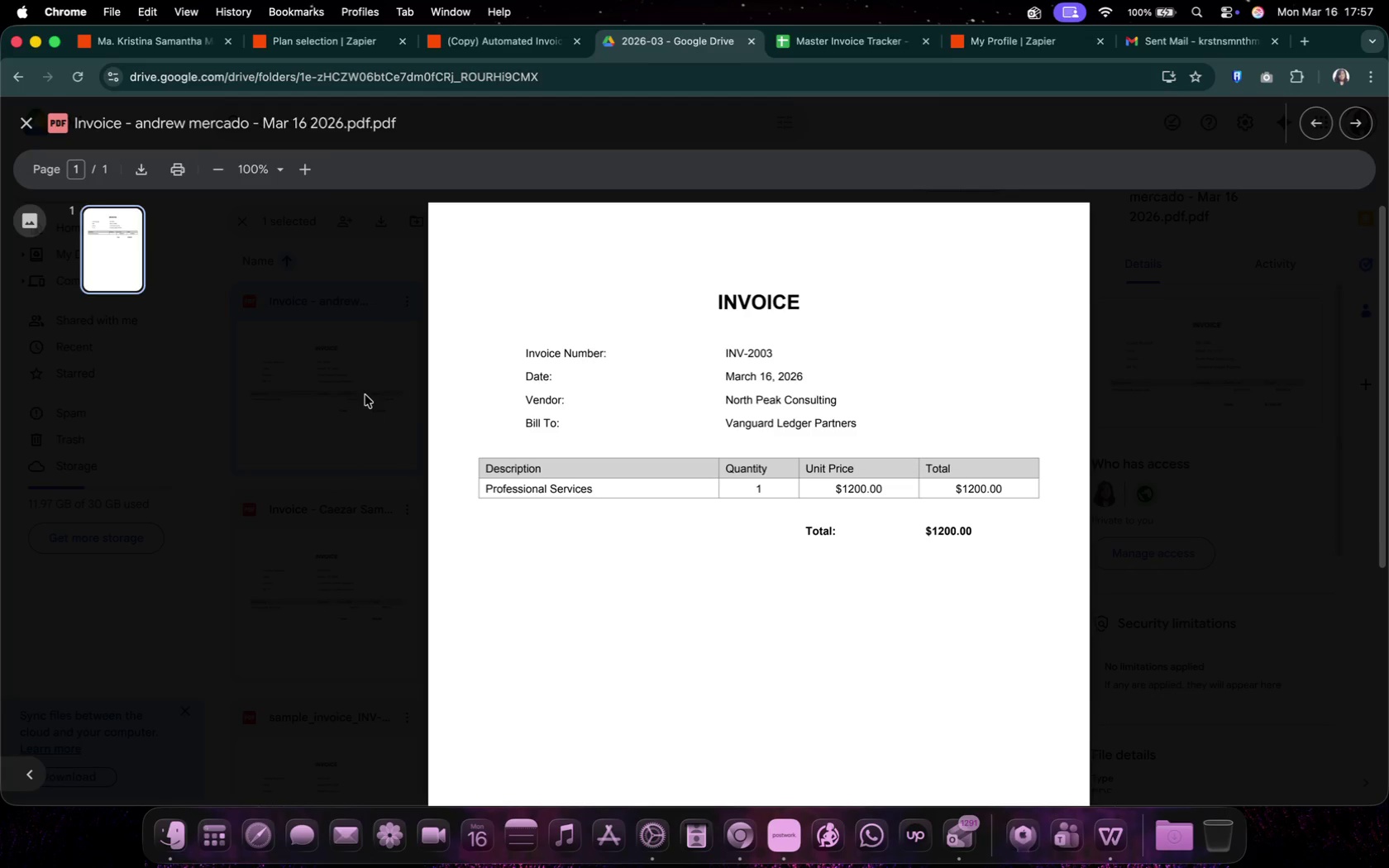 
key(ArrowRight)
 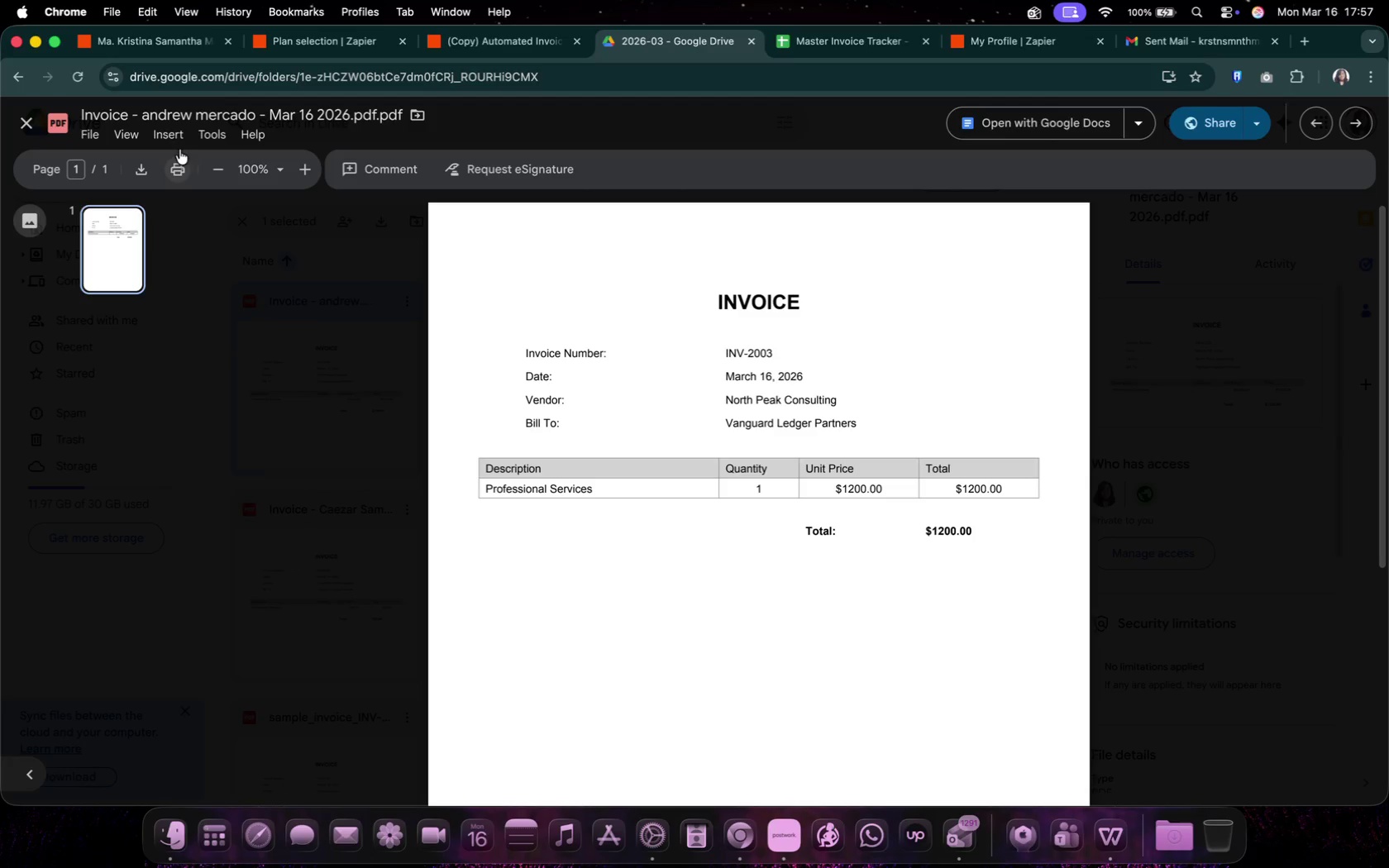 
left_click([18, 121])
 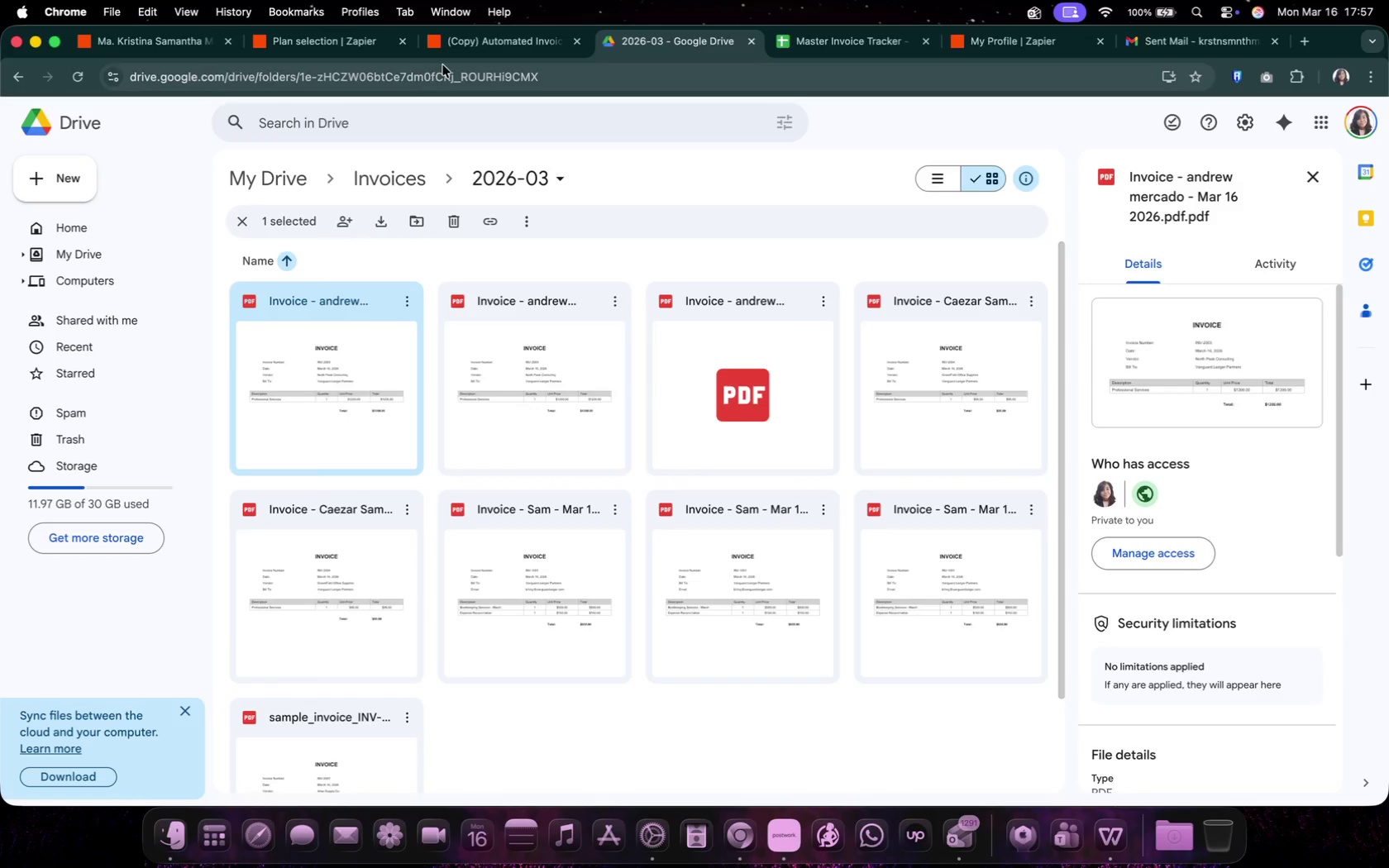 
left_click([452, 58])
 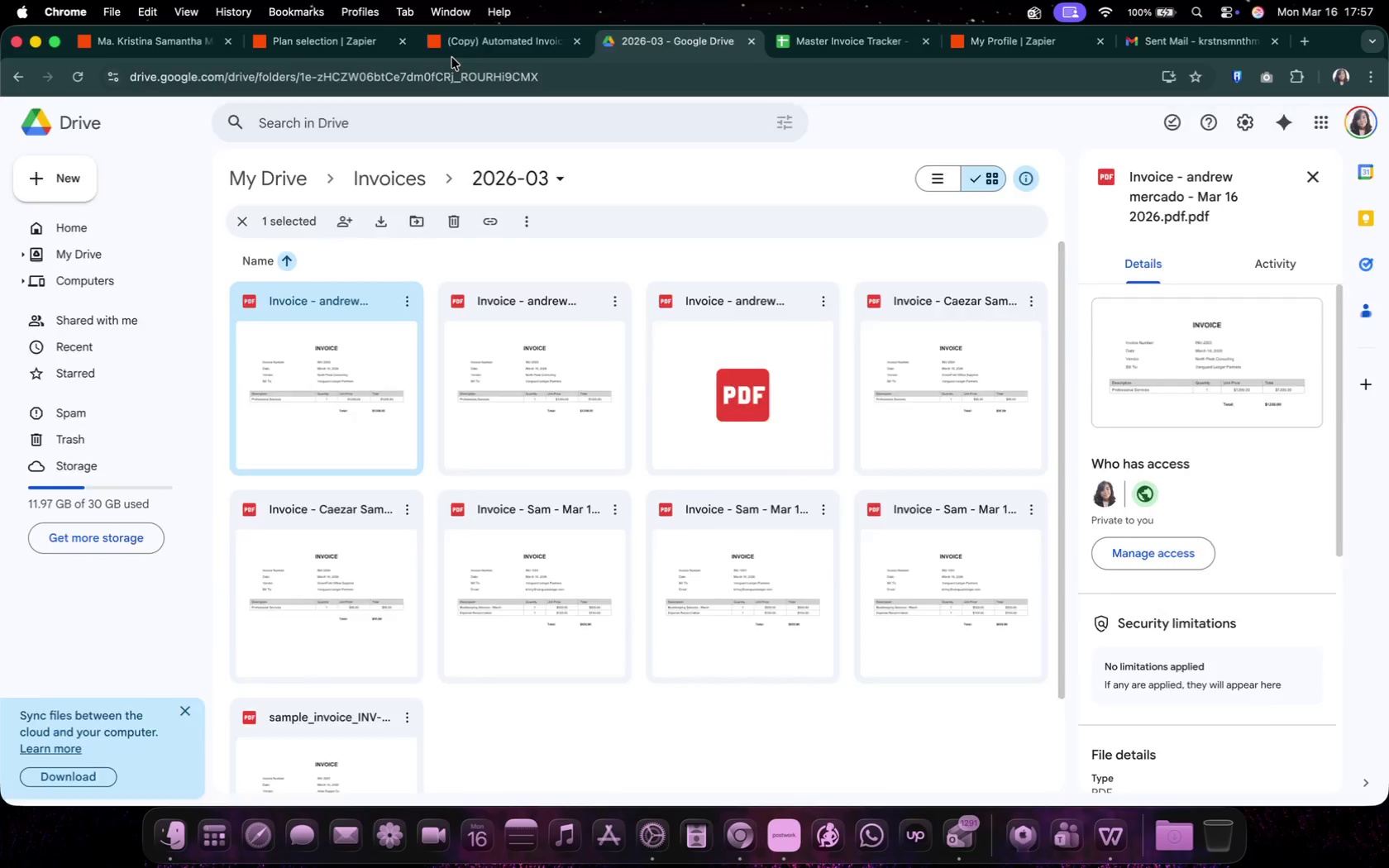 
scroll: coordinate [566, 527], scroll_direction: down, amount: 64.0
 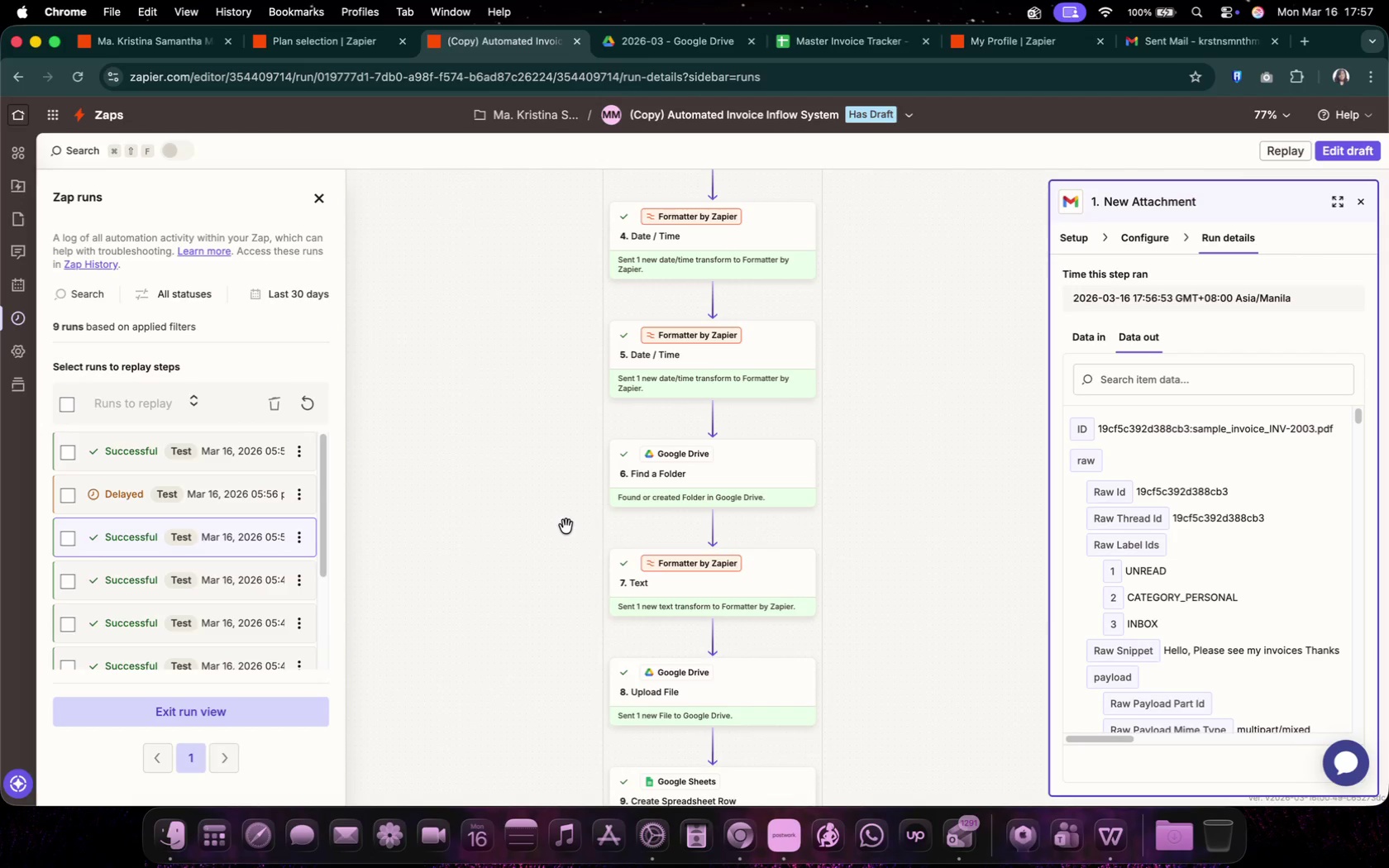 
scroll: coordinate [569, 526], scroll_direction: up, amount: 62.0
 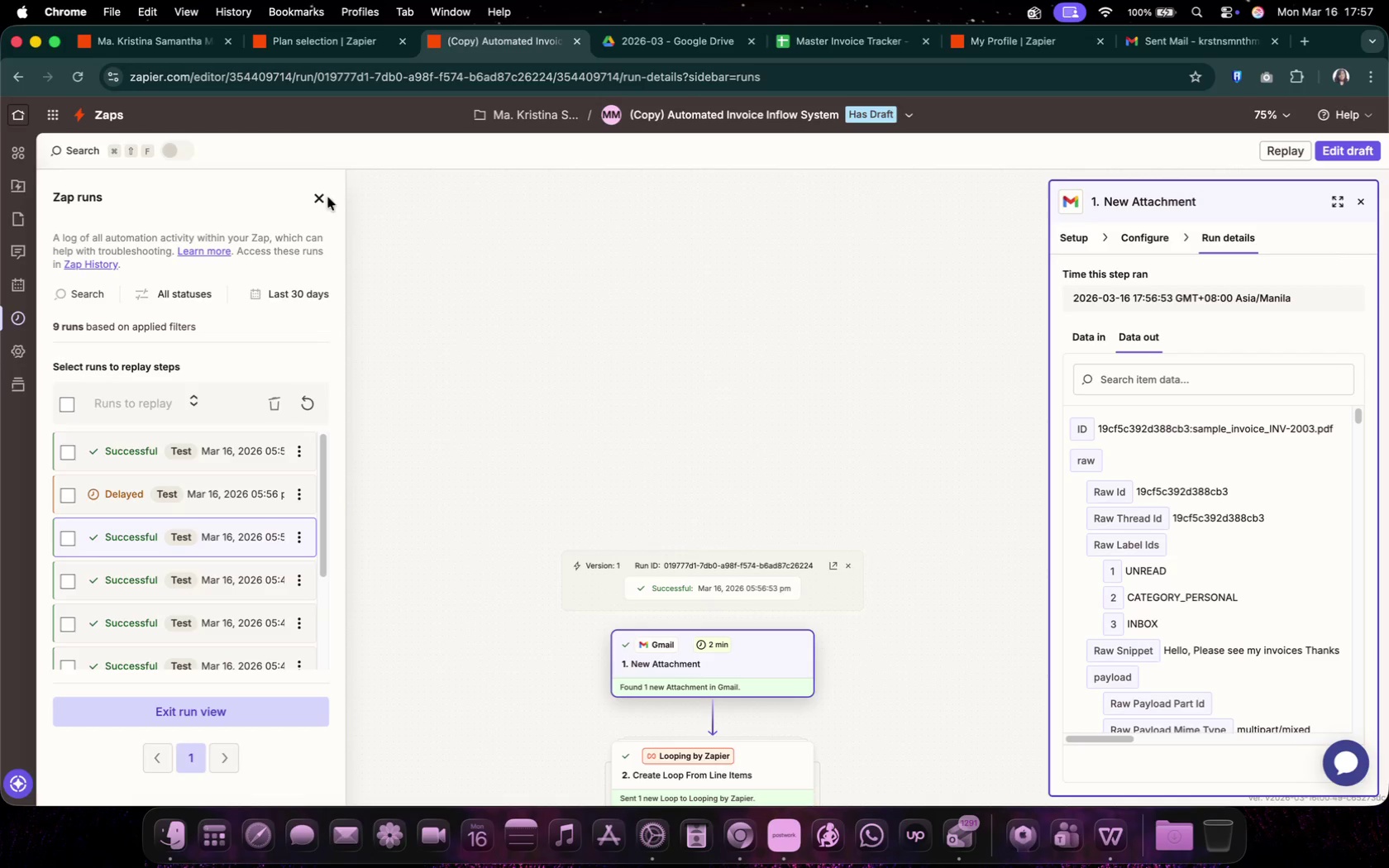 
scroll: coordinate [215, 535], scroll_direction: down, amount: 34.0
 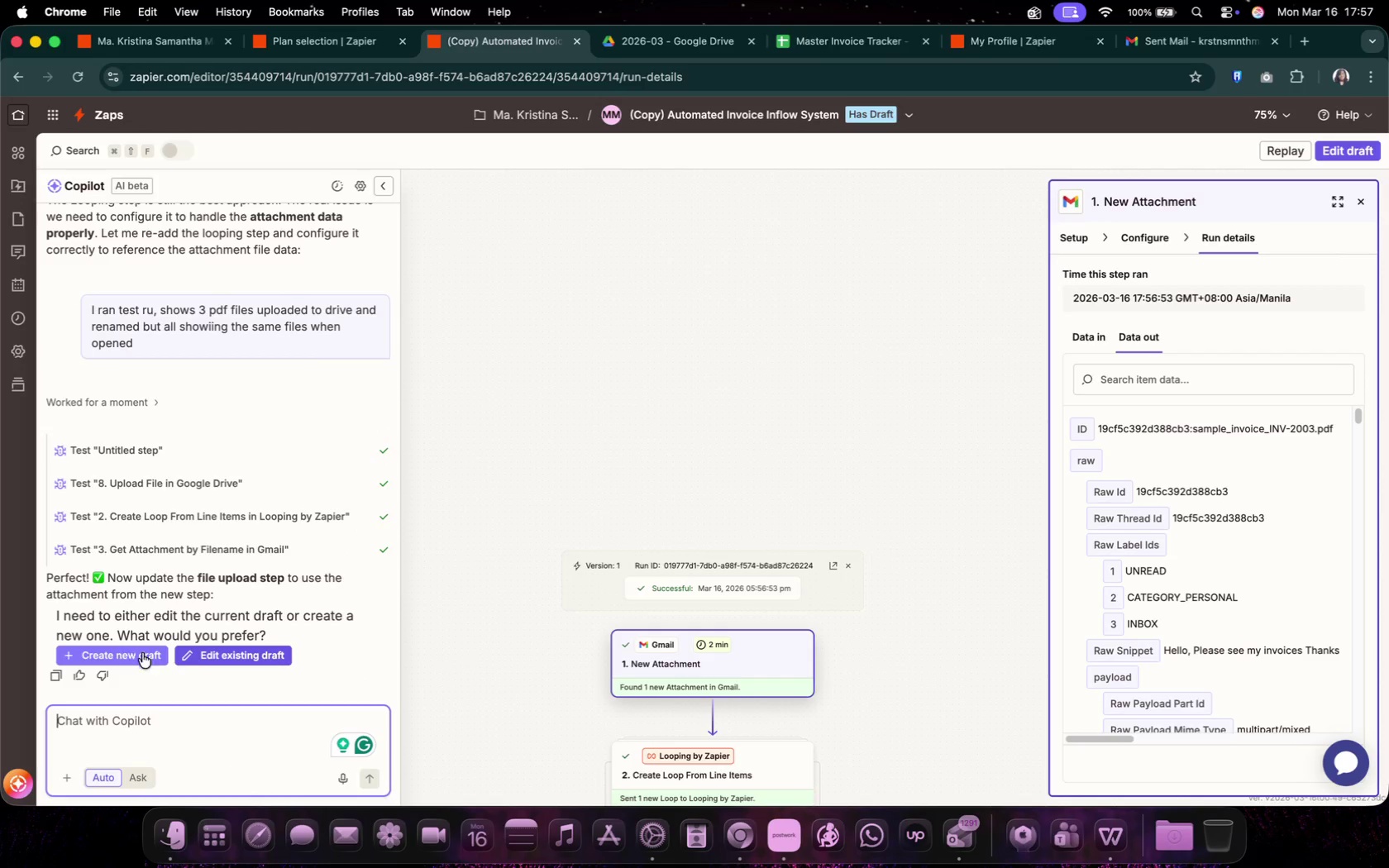 
wait(5.09)
 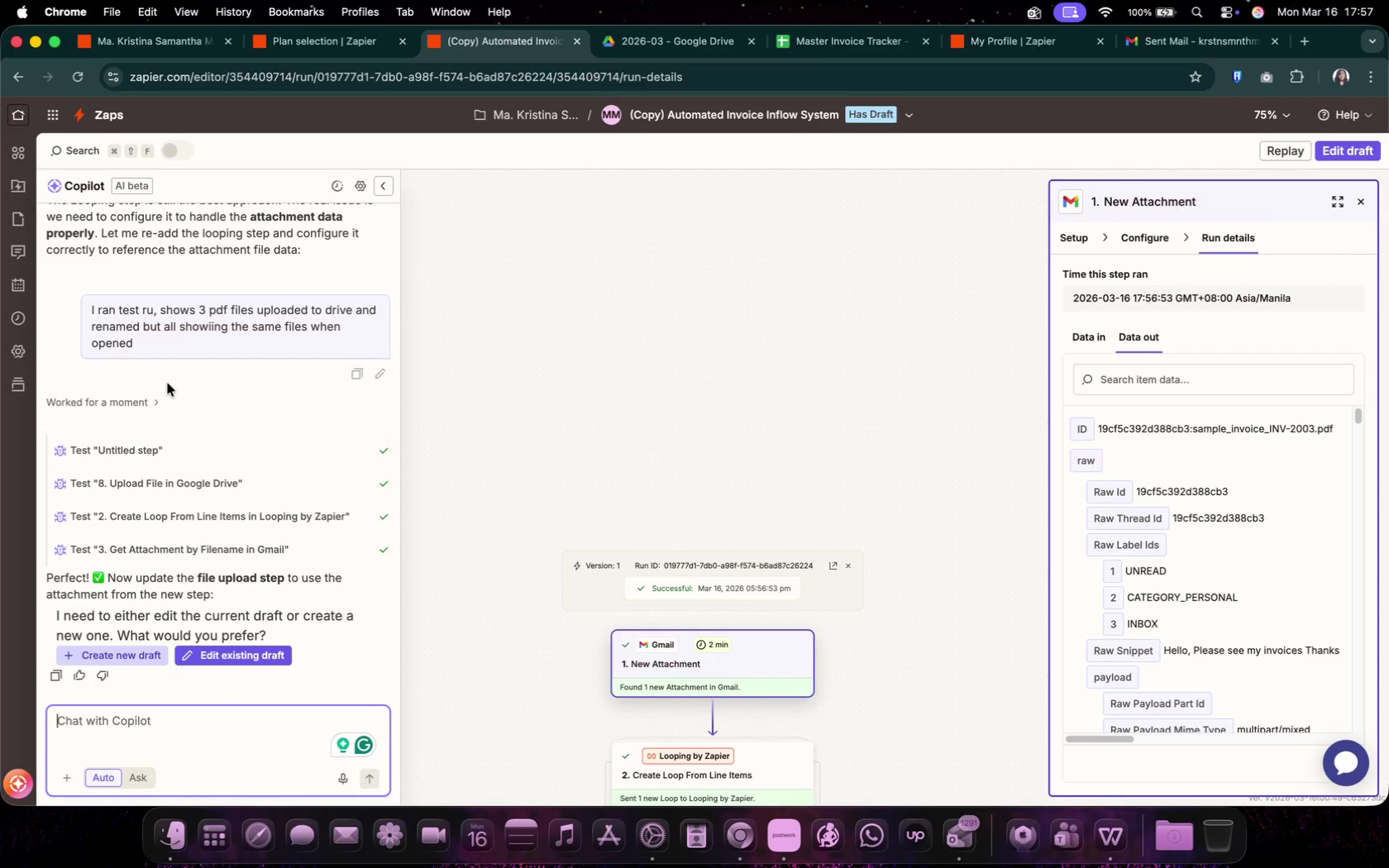 
left_click([216, 656])
 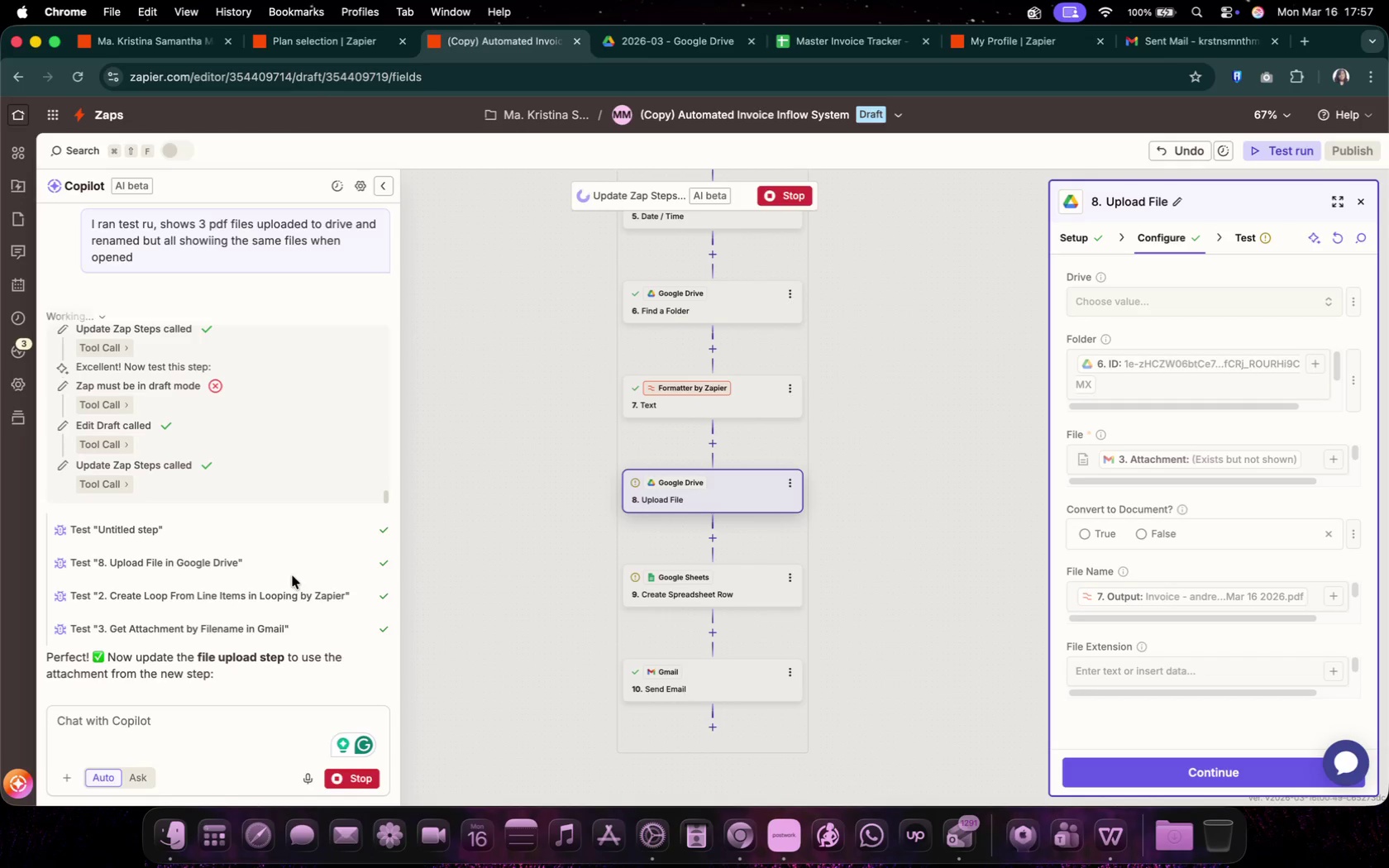 
scroll: coordinate [293, 576], scroll_direction: down, amount: 20.0
 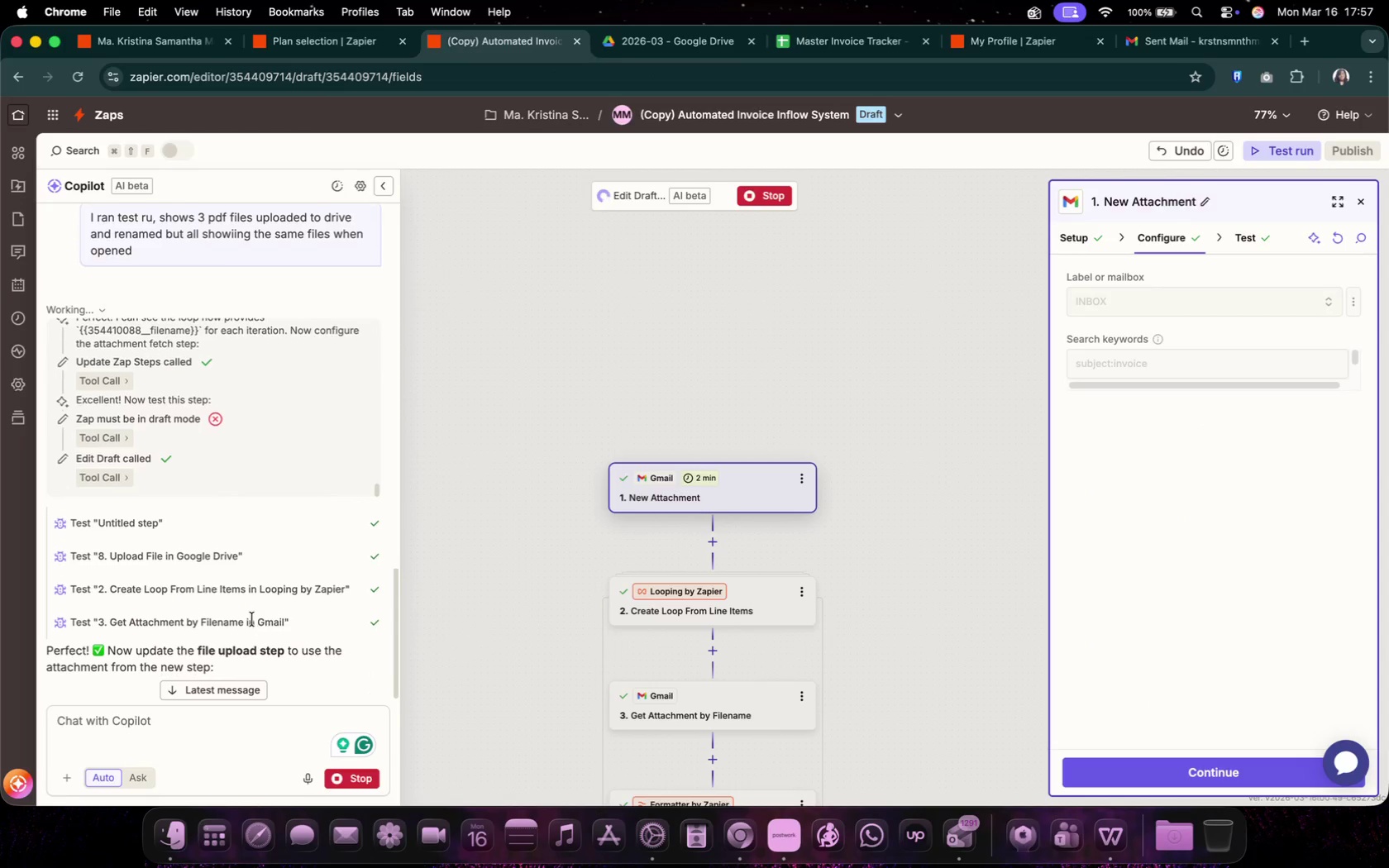 
wait(13.27)
 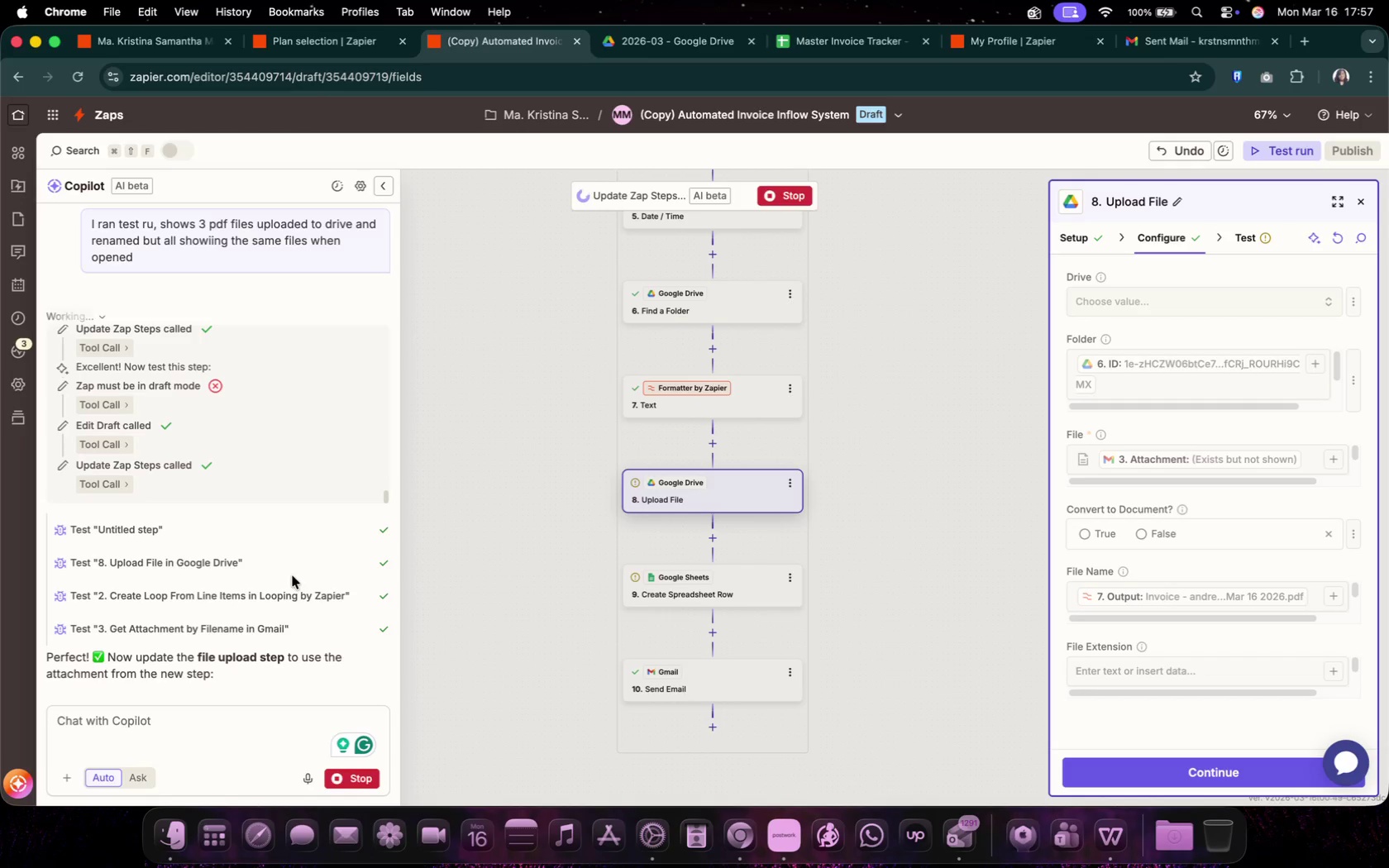 
left_click([179, 658])
 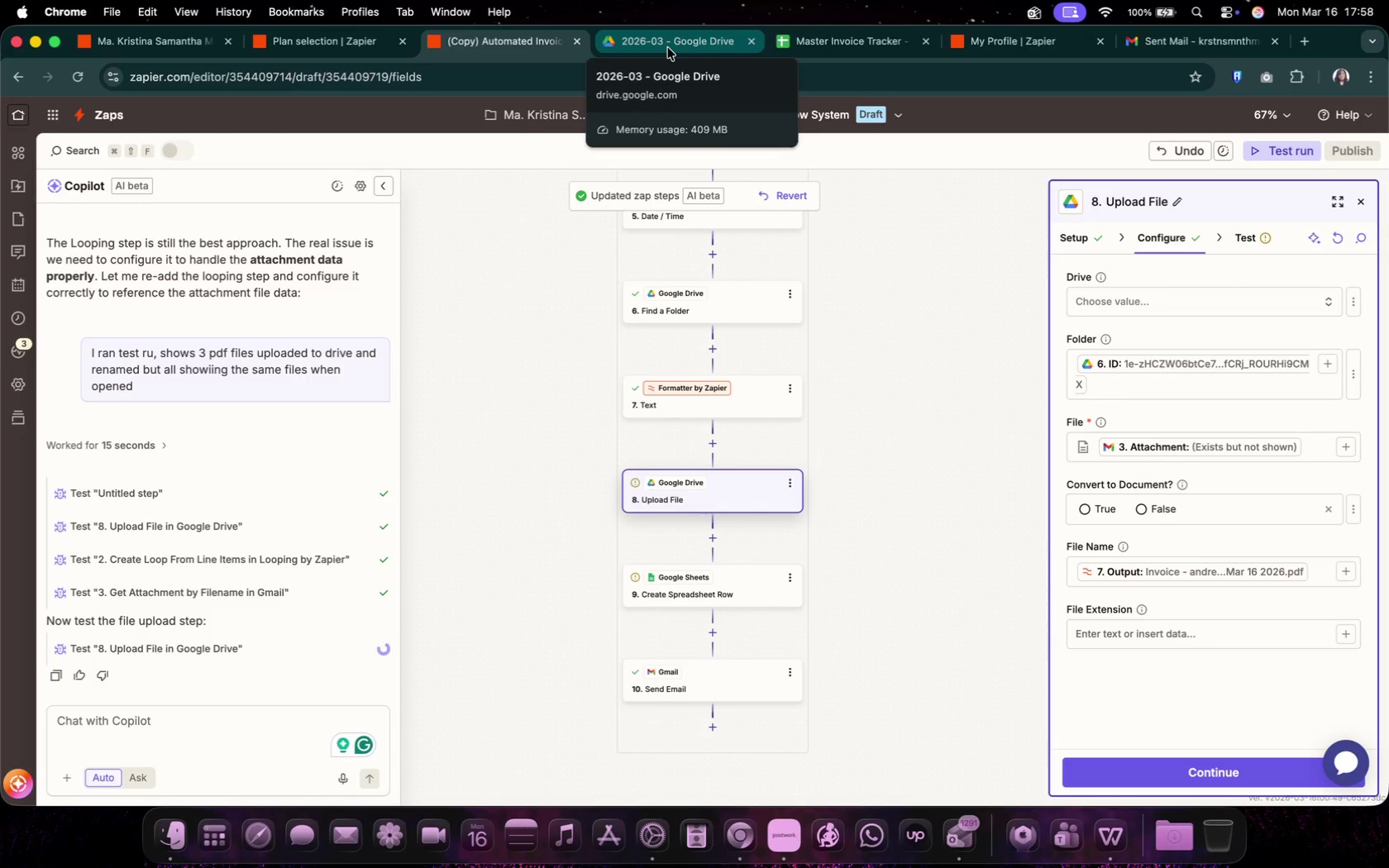 
wait(6.91)
 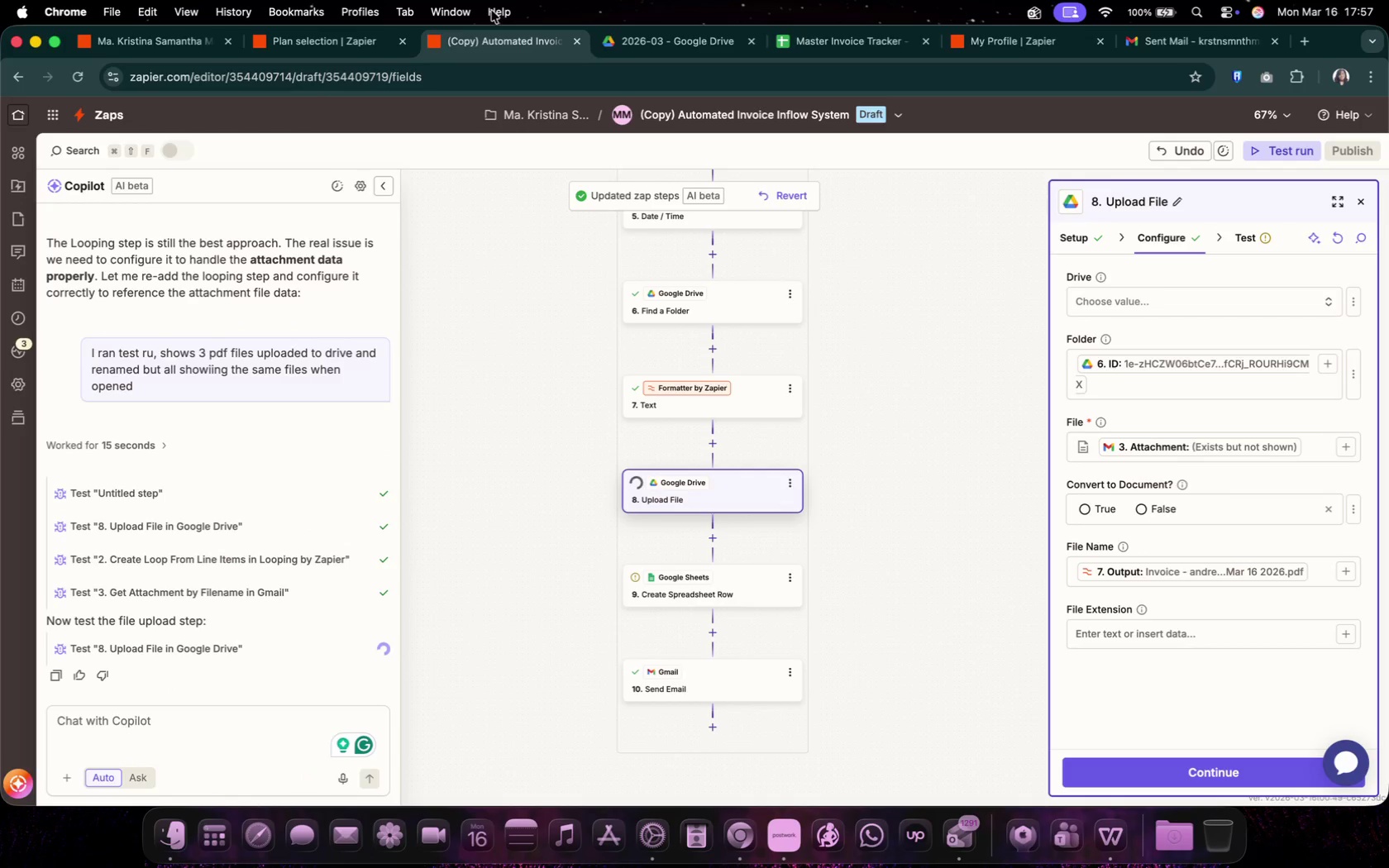 
left_click([668, 48])
 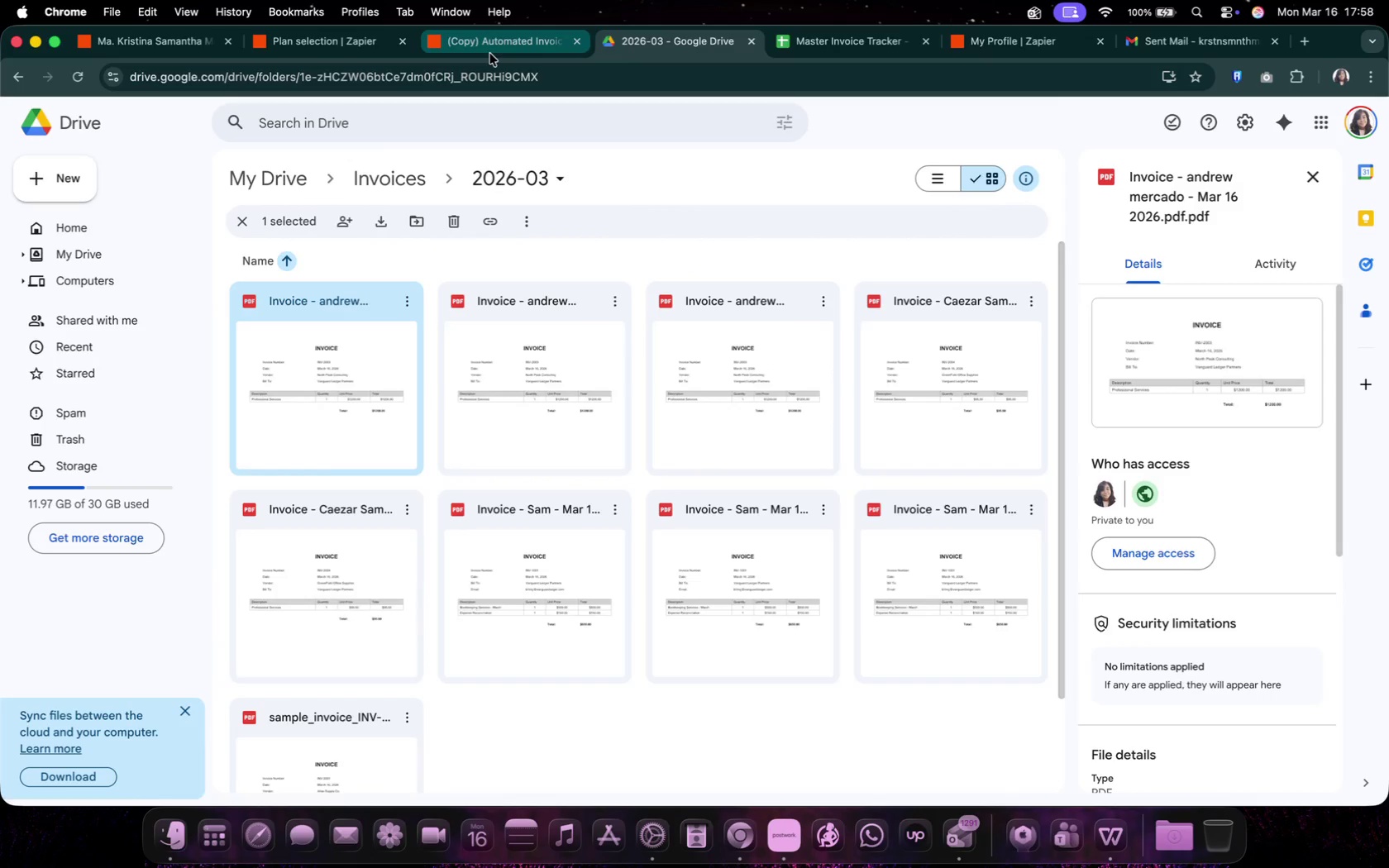 
wait(9.03)
 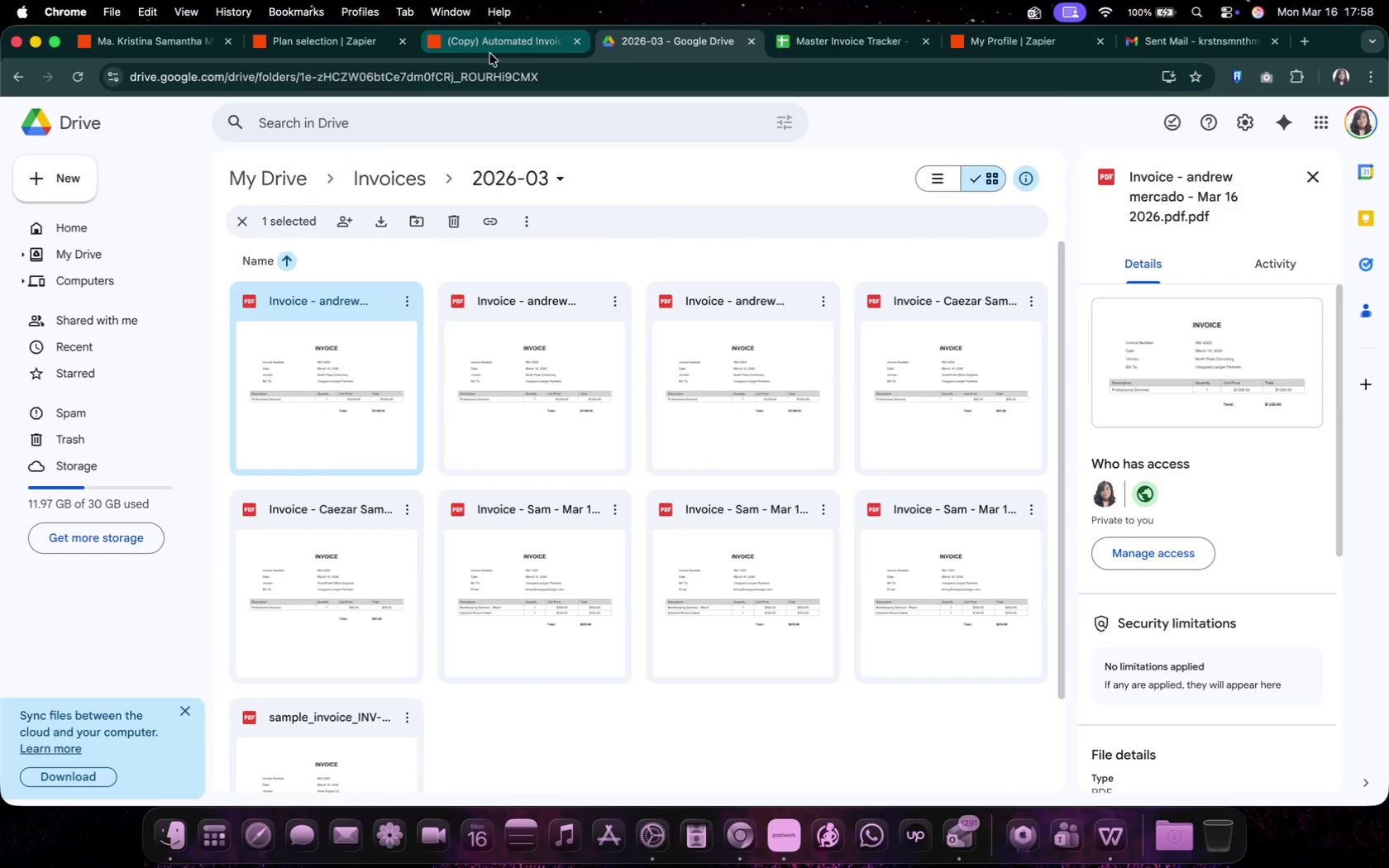 
left_click([479, 49])
 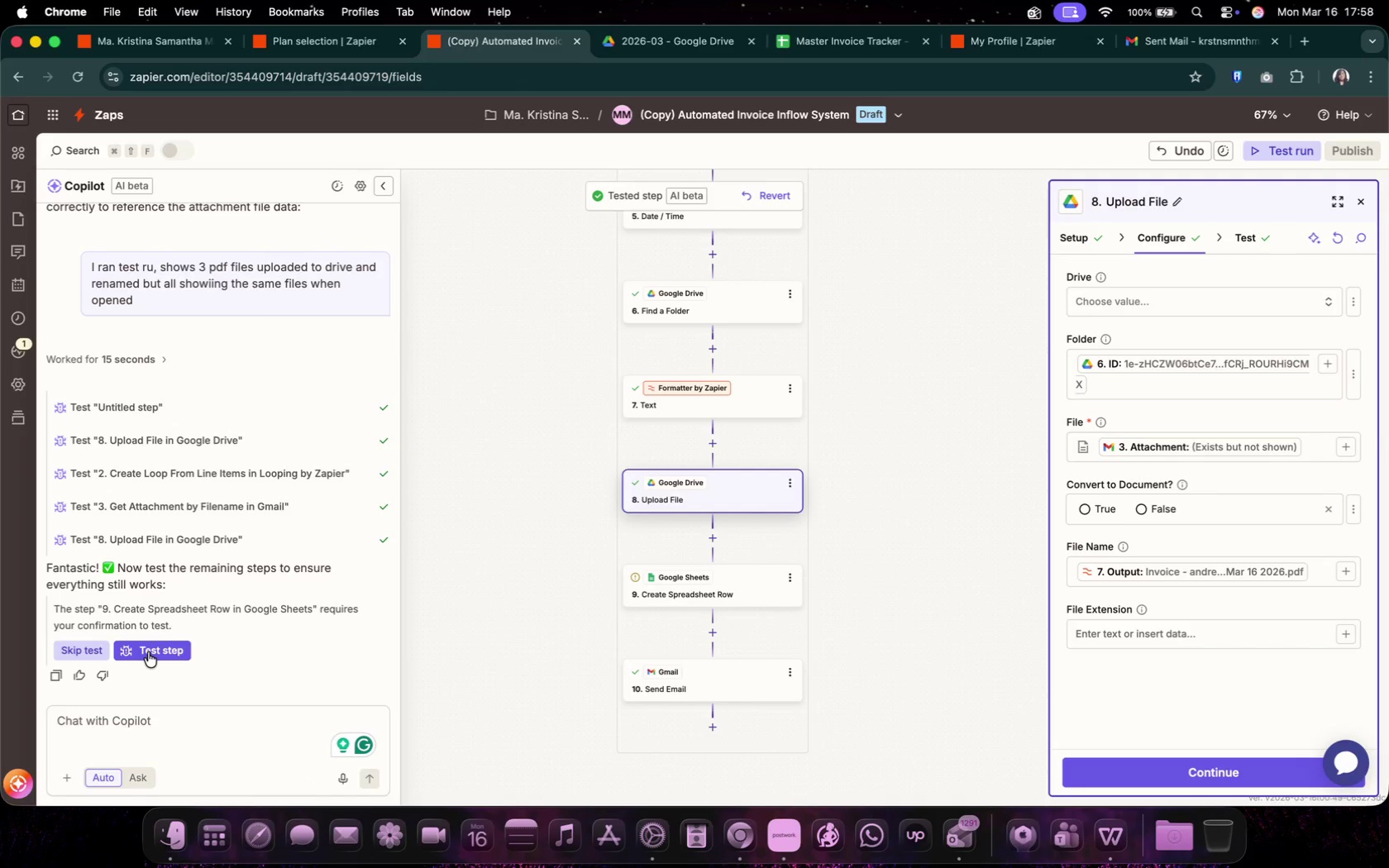 
left_click([153, 649])
 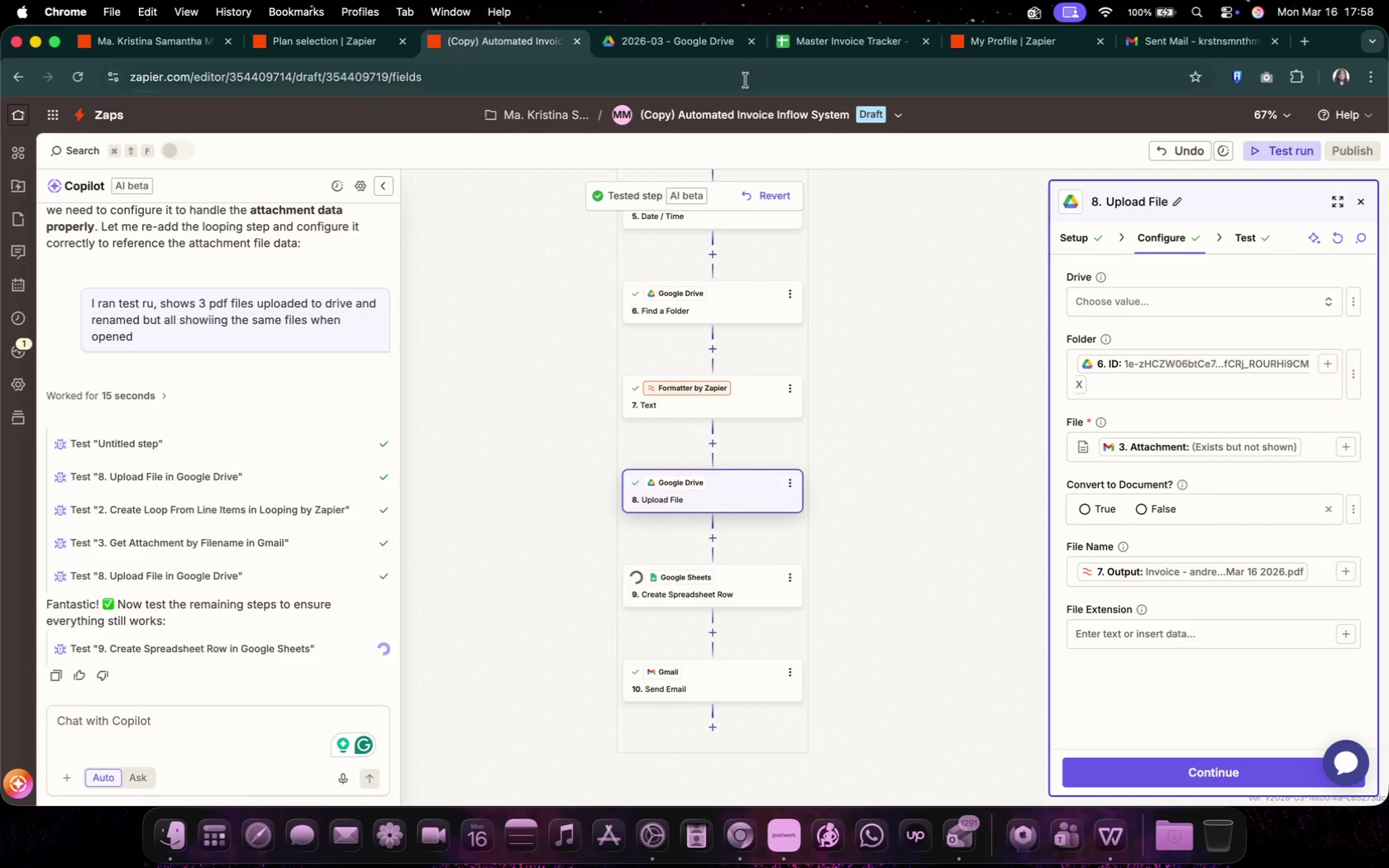 
double_click([800, 47])
 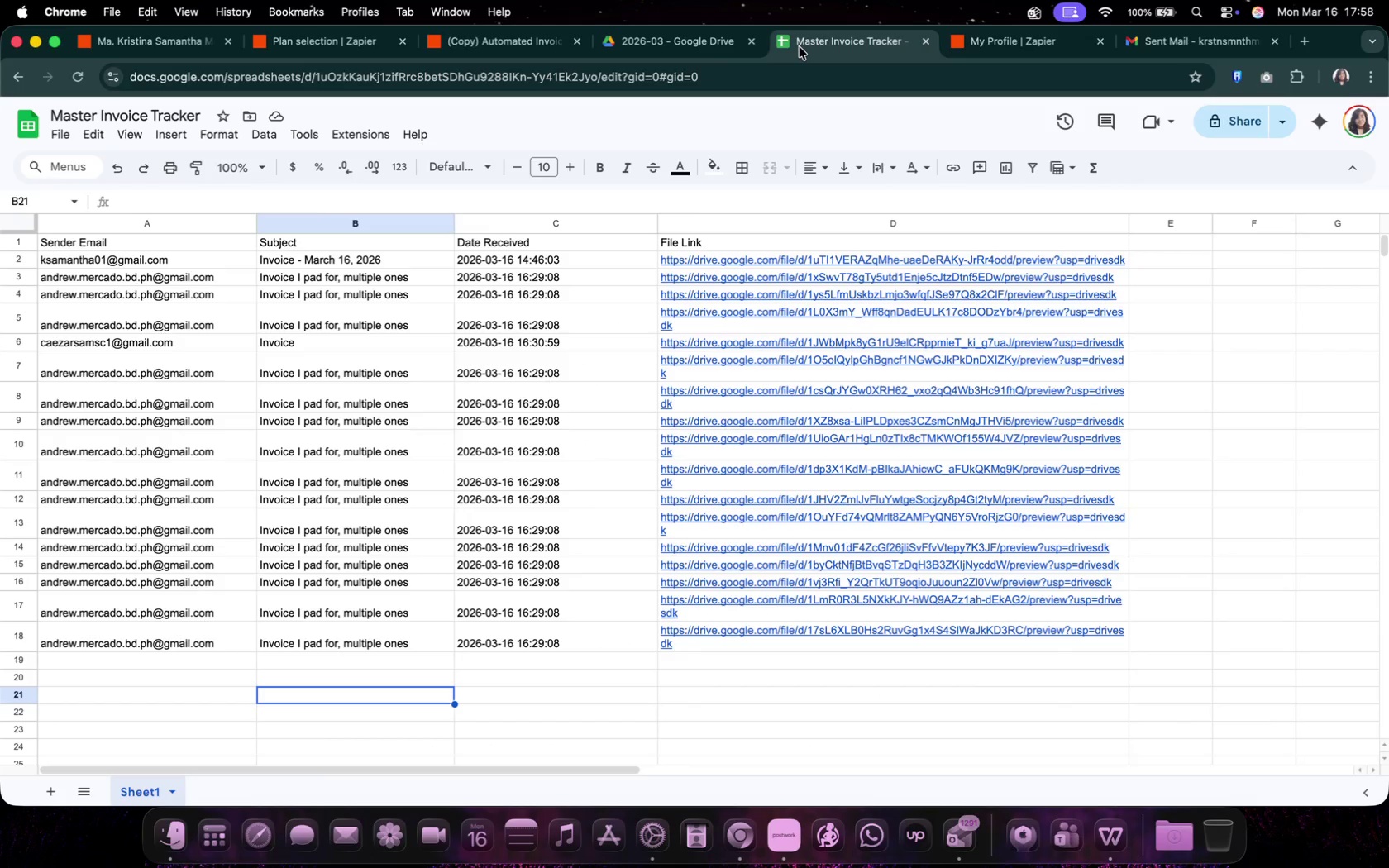 
mouse_move([755, 44])
 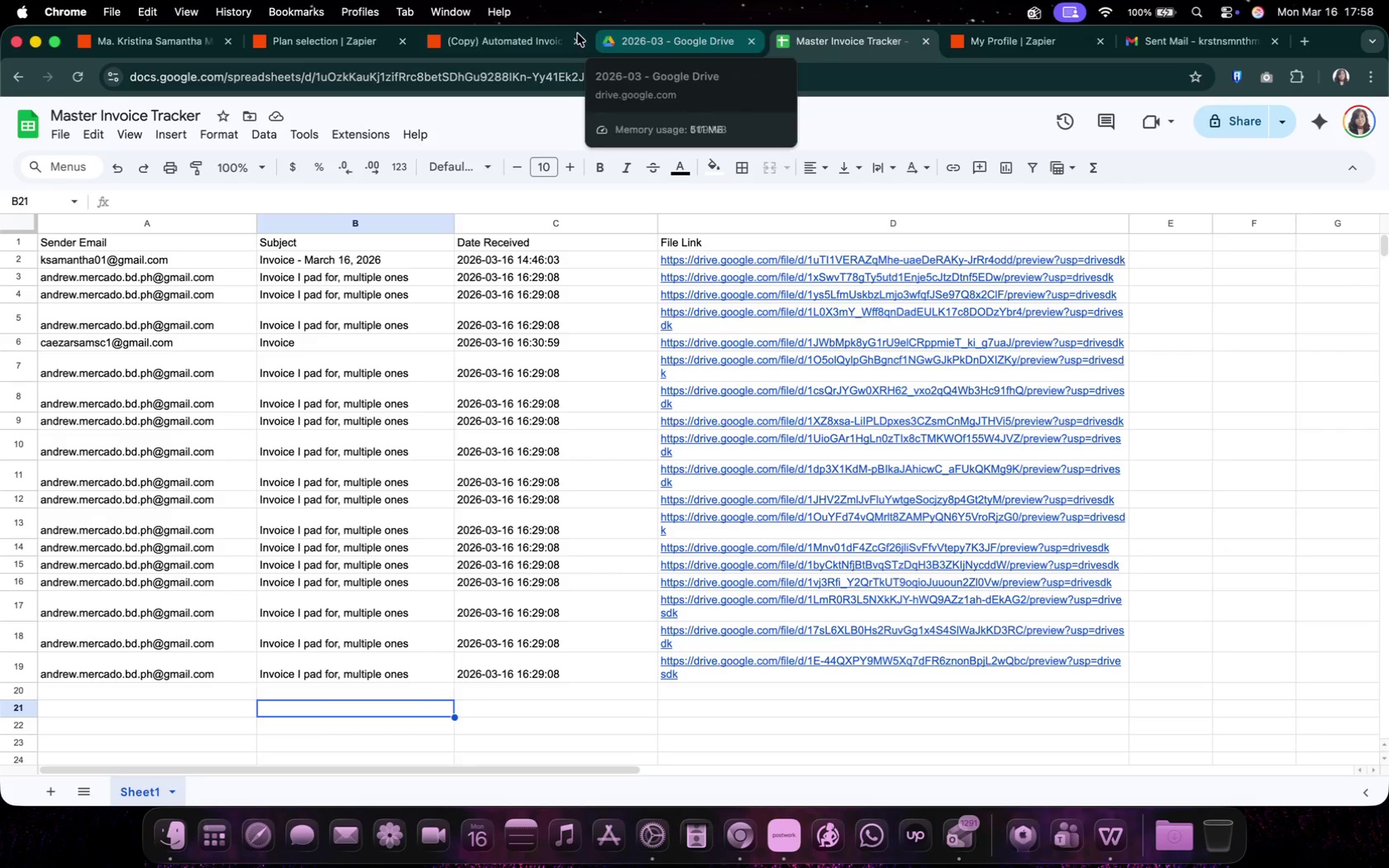 
left_click([431, 49])
 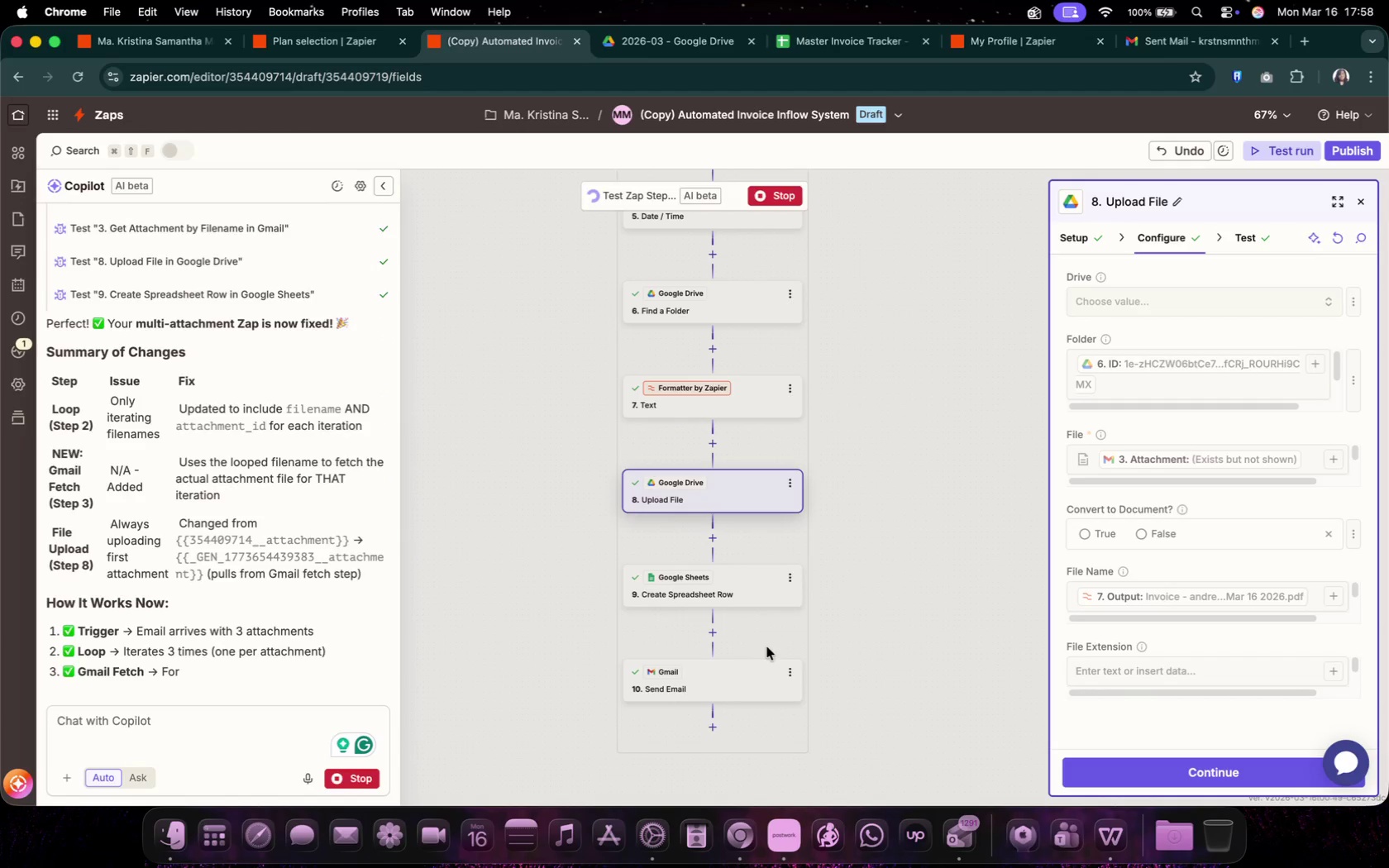 
wait(8.46)
 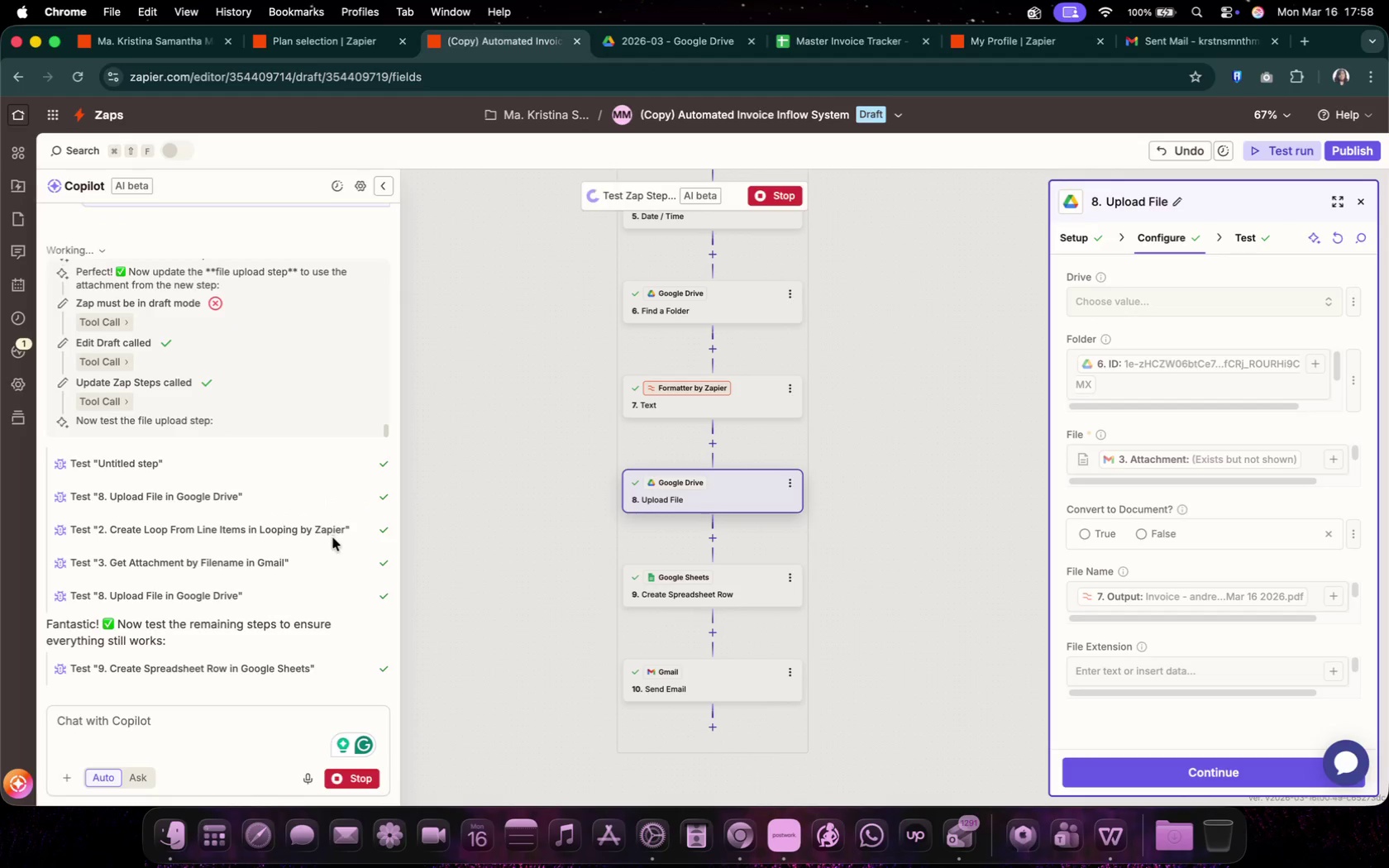 
scroll: coordinate [520, 578], scroll_direction: down, amount: 7.0
 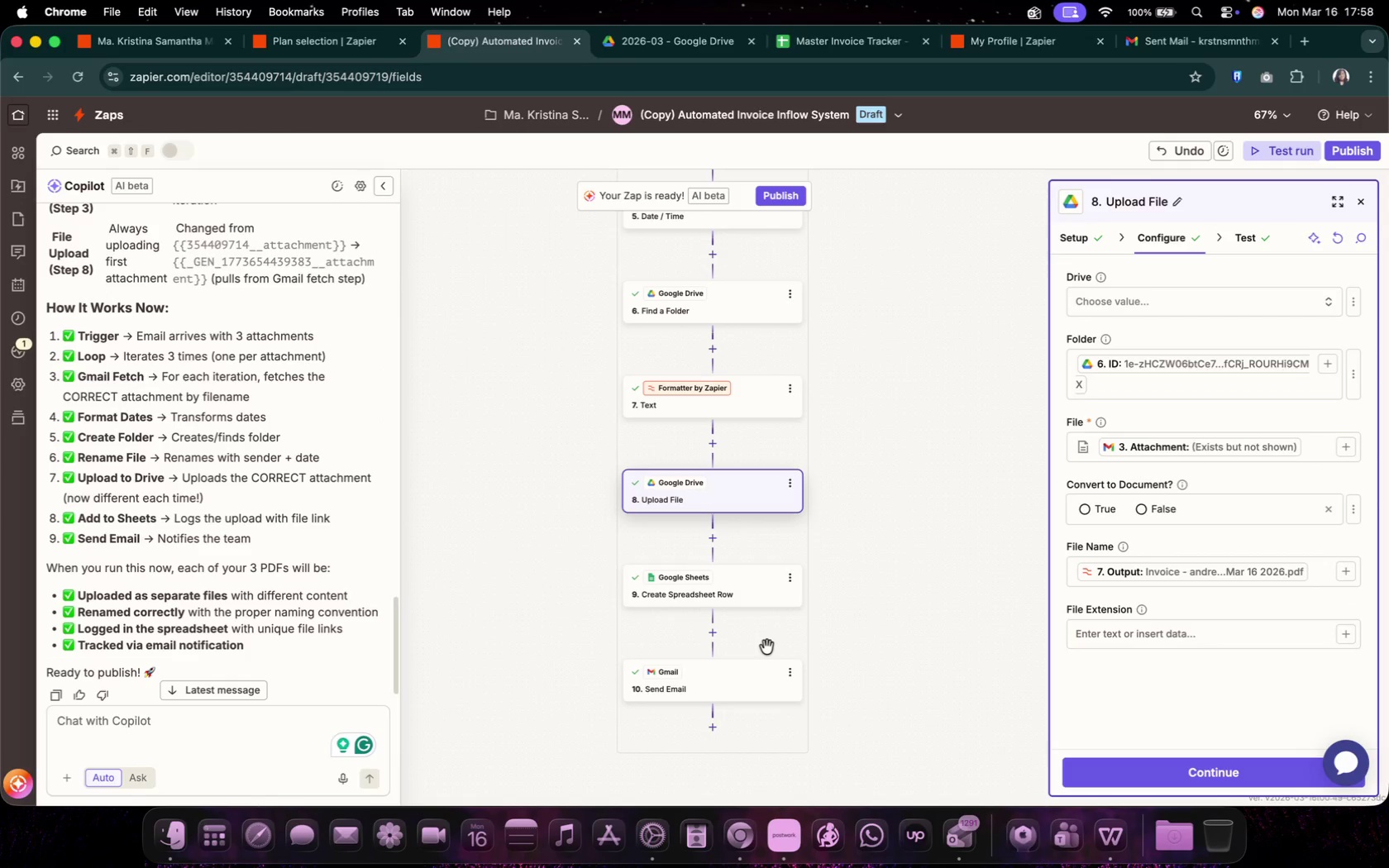 
scroll: coordinate [580, 386], scroll_direction: up, amount: 42.0
 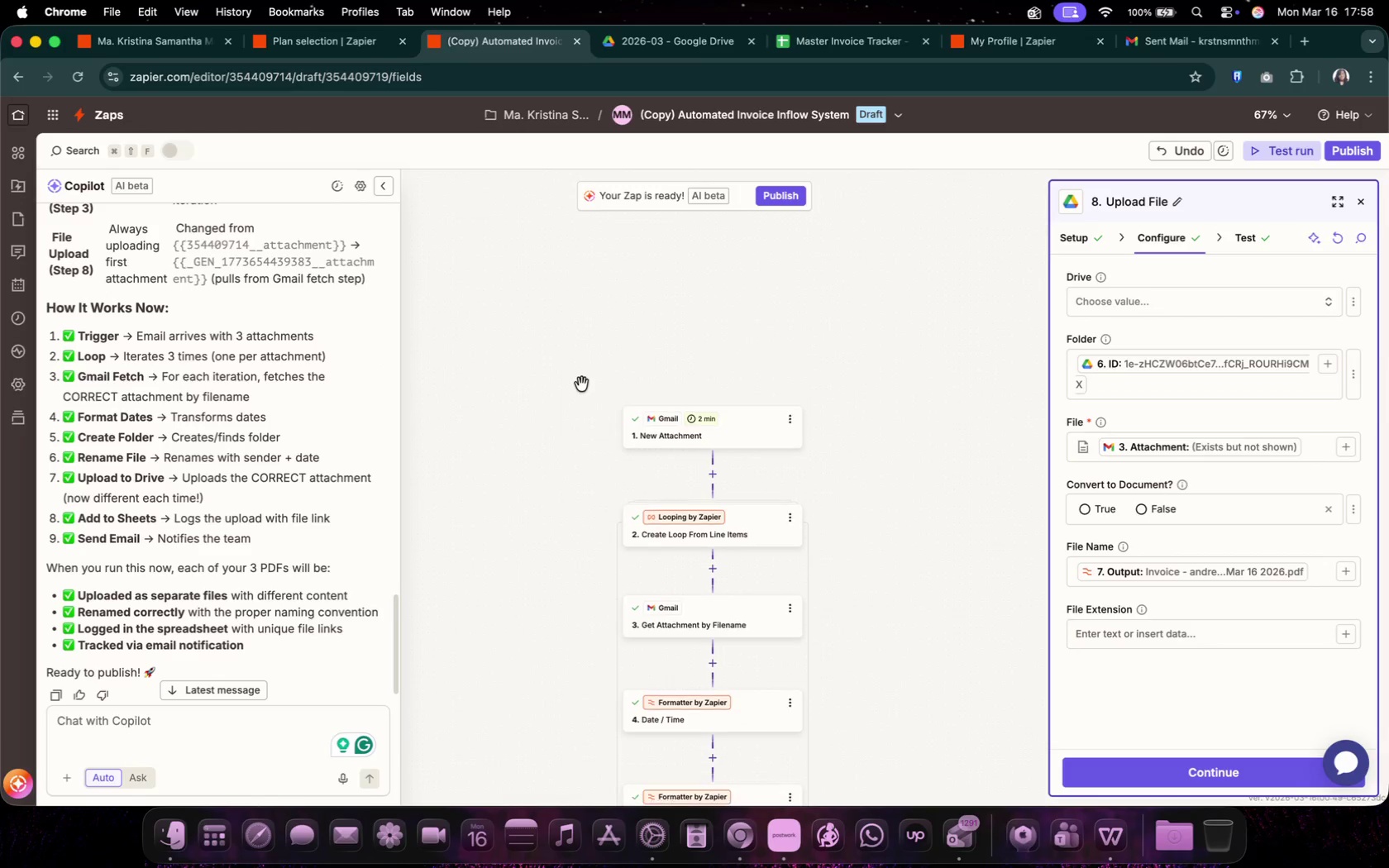 
left_click([759, 427])
 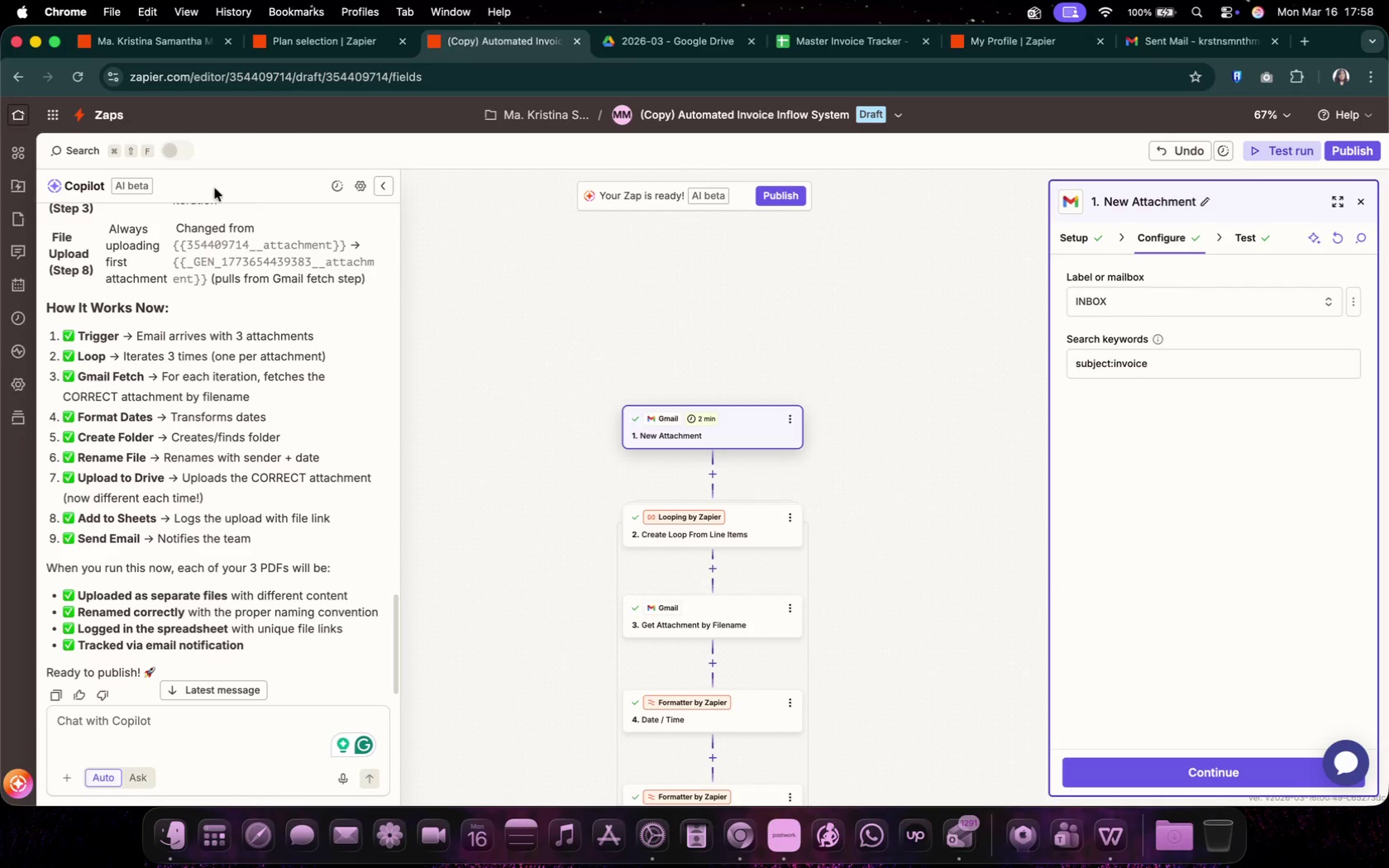 
mouse_move([207, 148])
 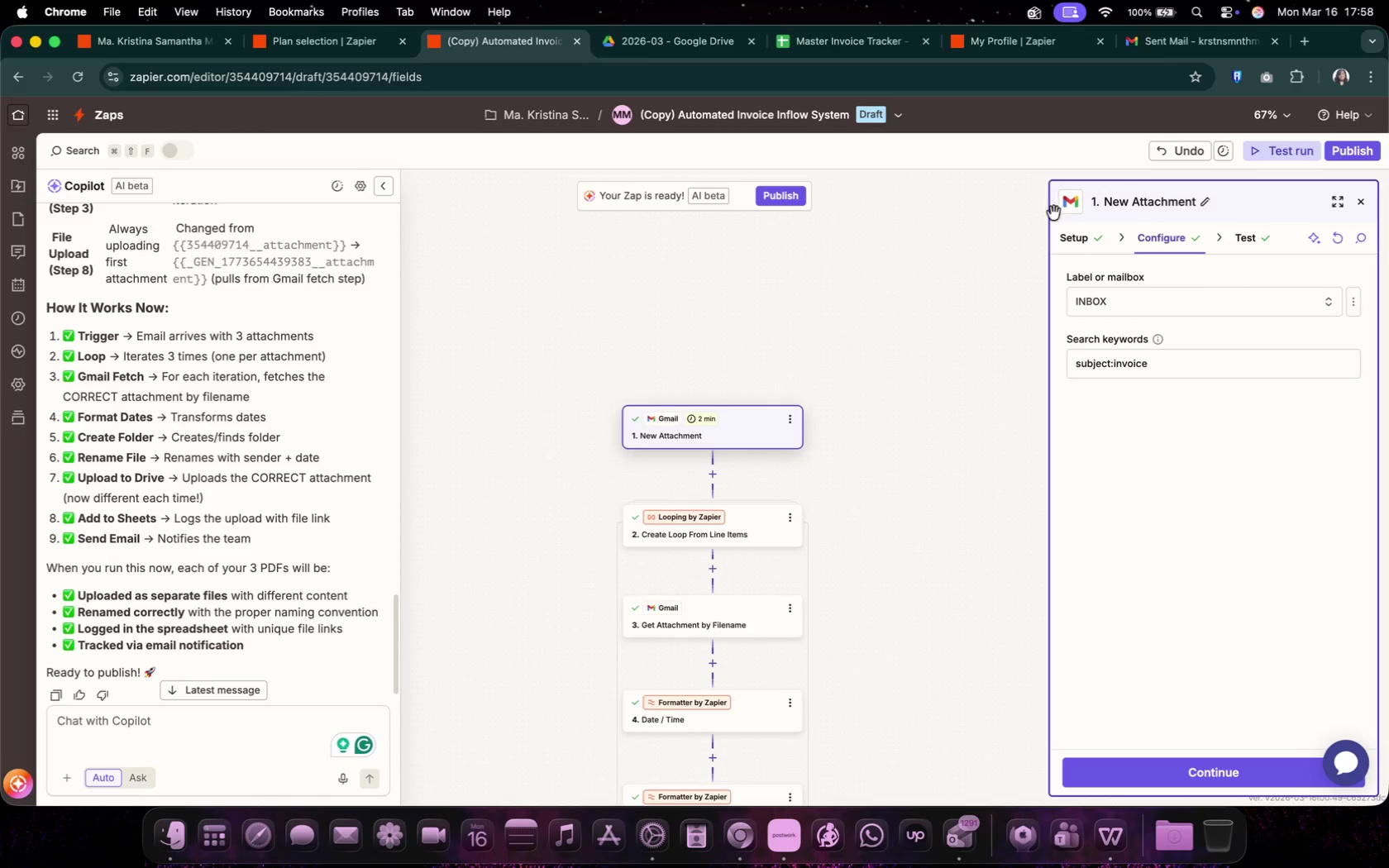 
left_click([1278, 155])
 